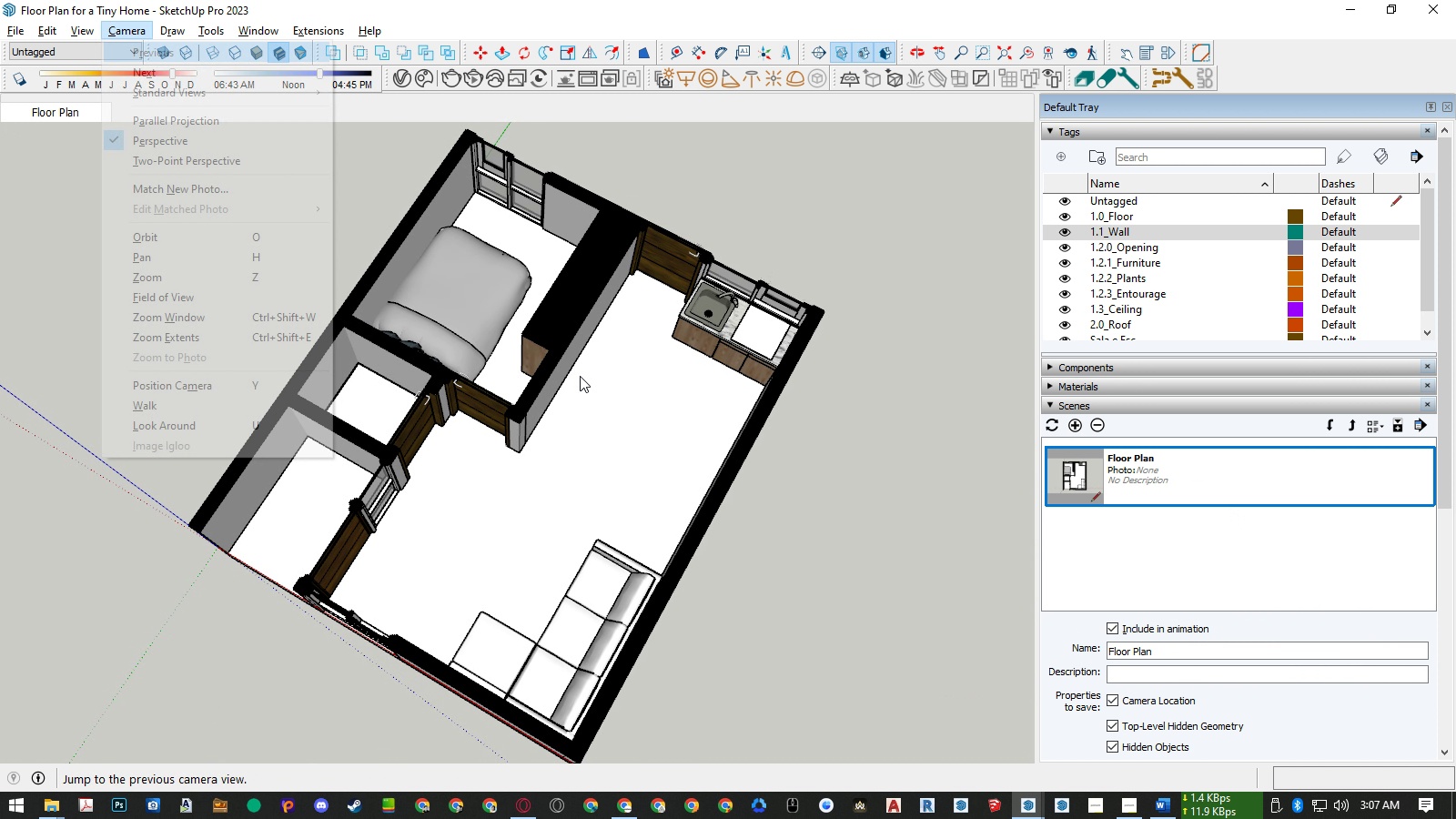 
type(csiZZz)
 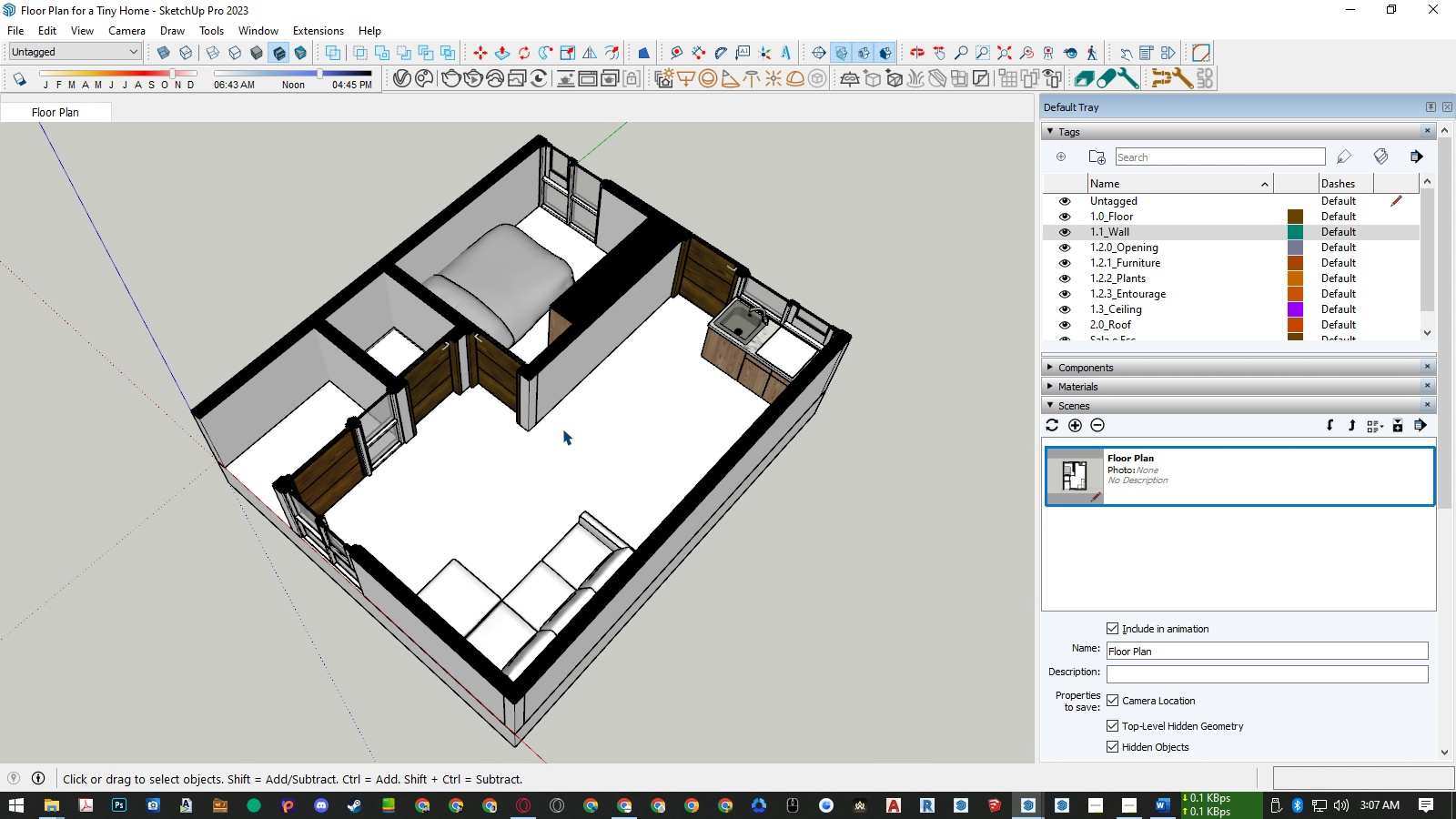 
right_click([1154, 460])
 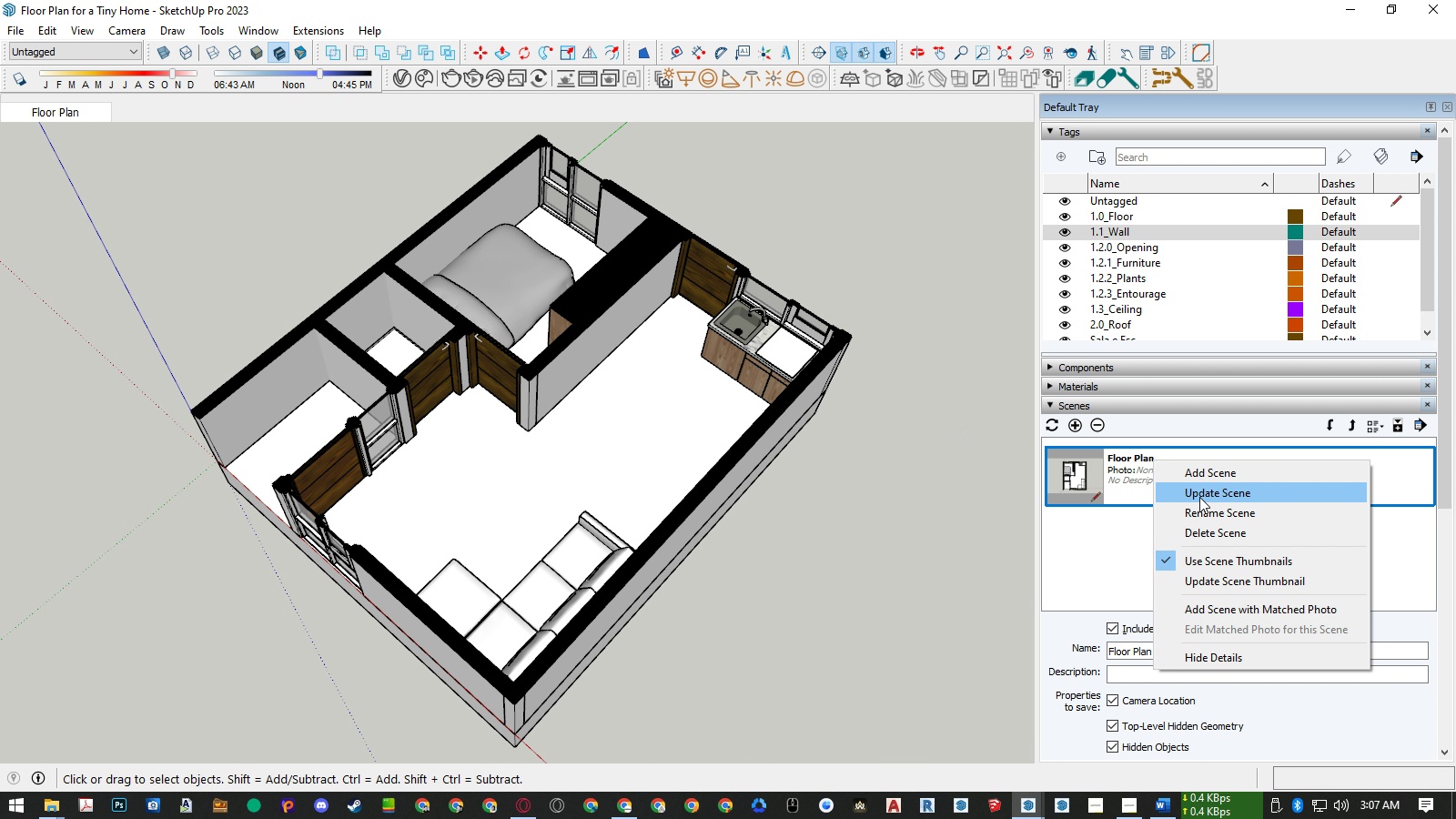 
left_click([1199, 497])
 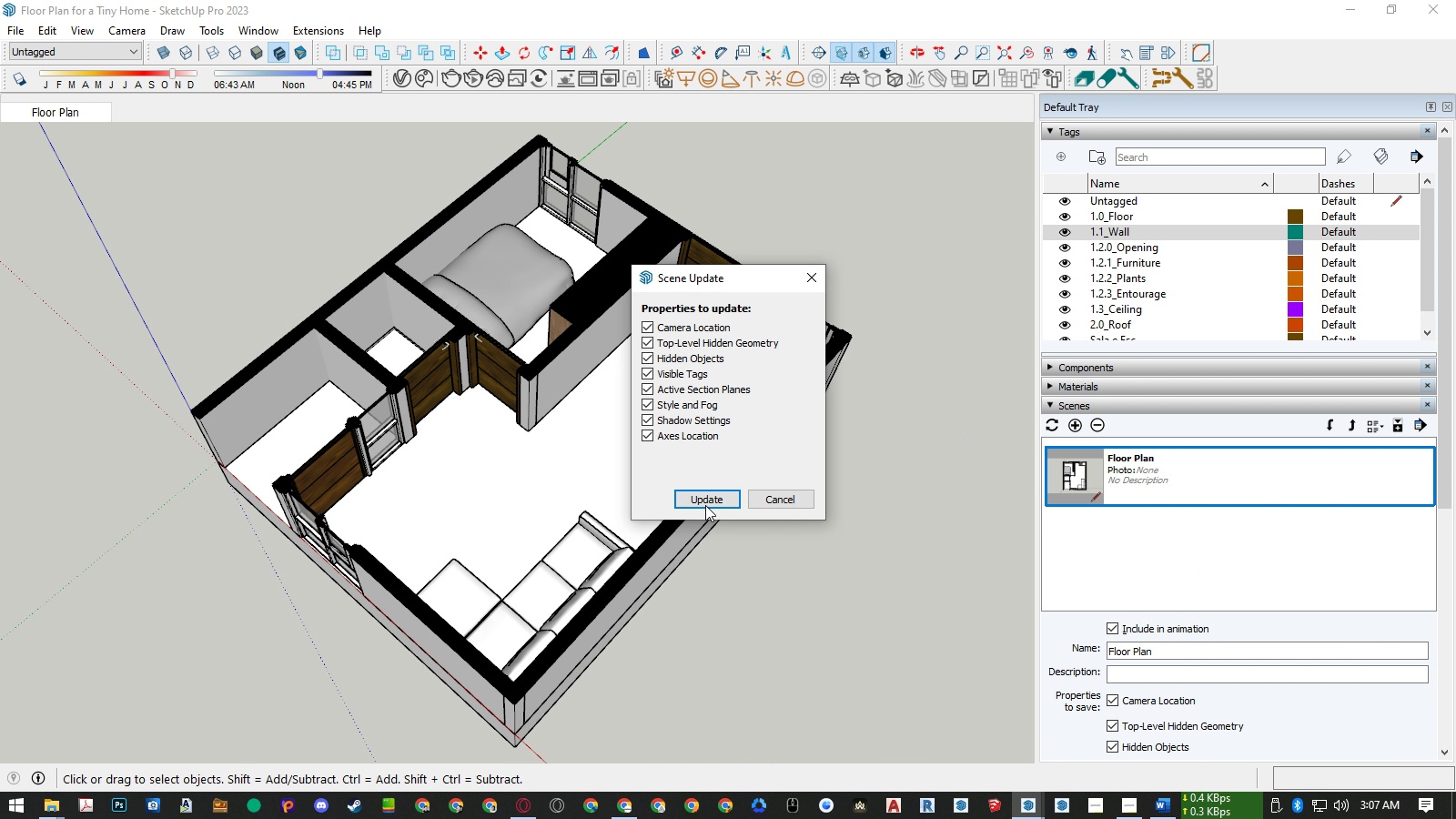 
left_click([705, 502])
 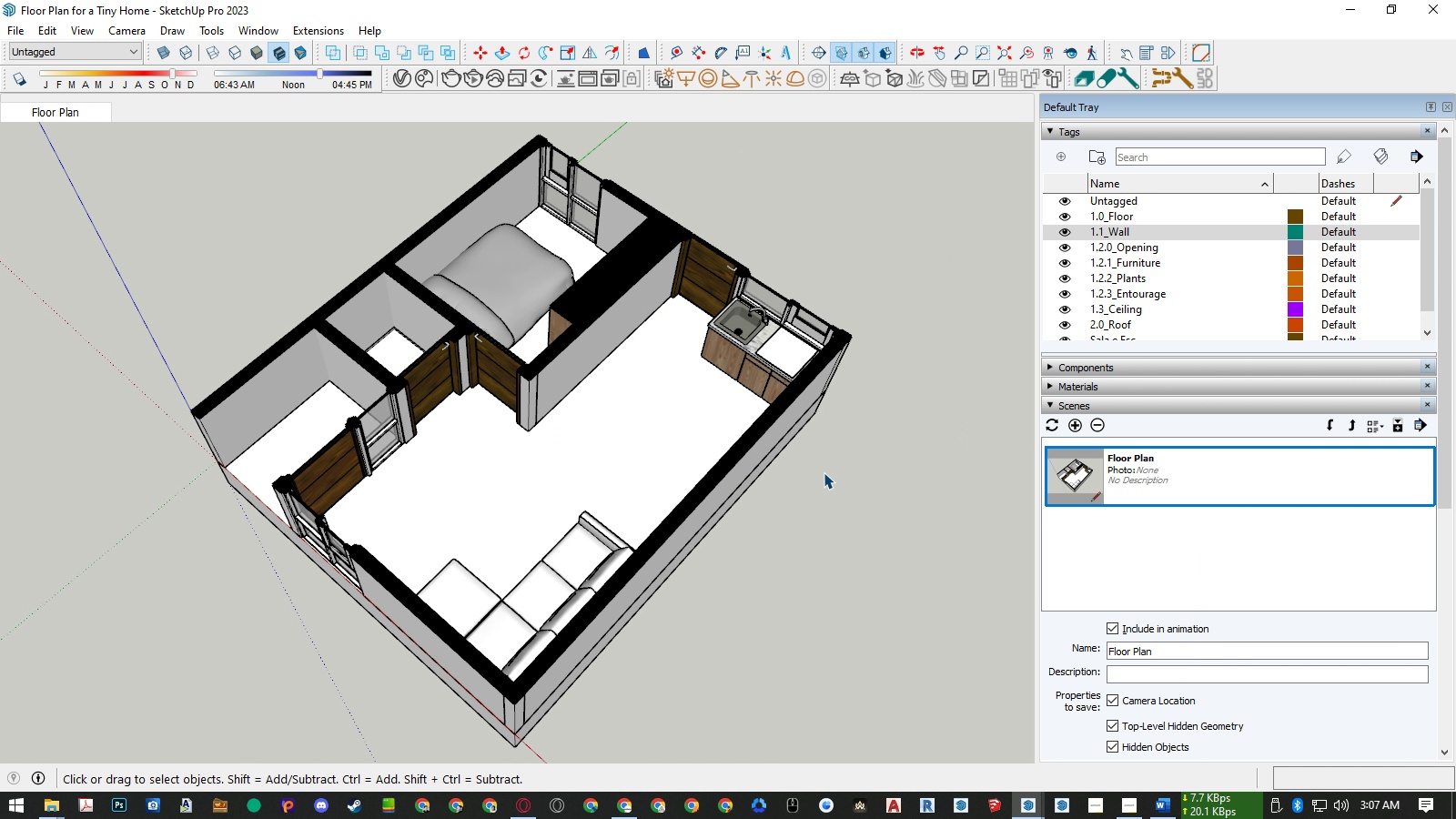 
left_click([885, 498])
 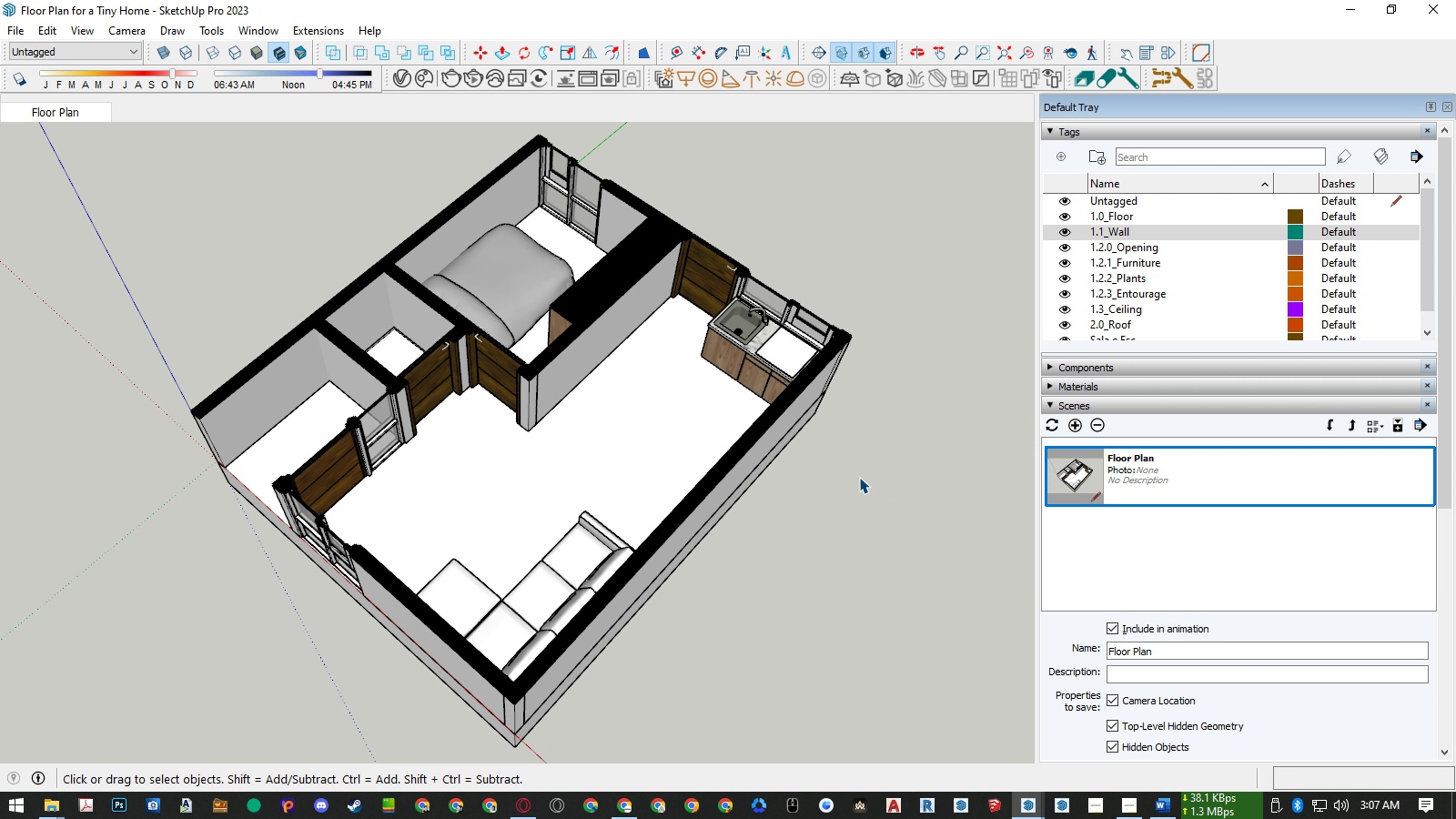 
left_click([859, 477])
 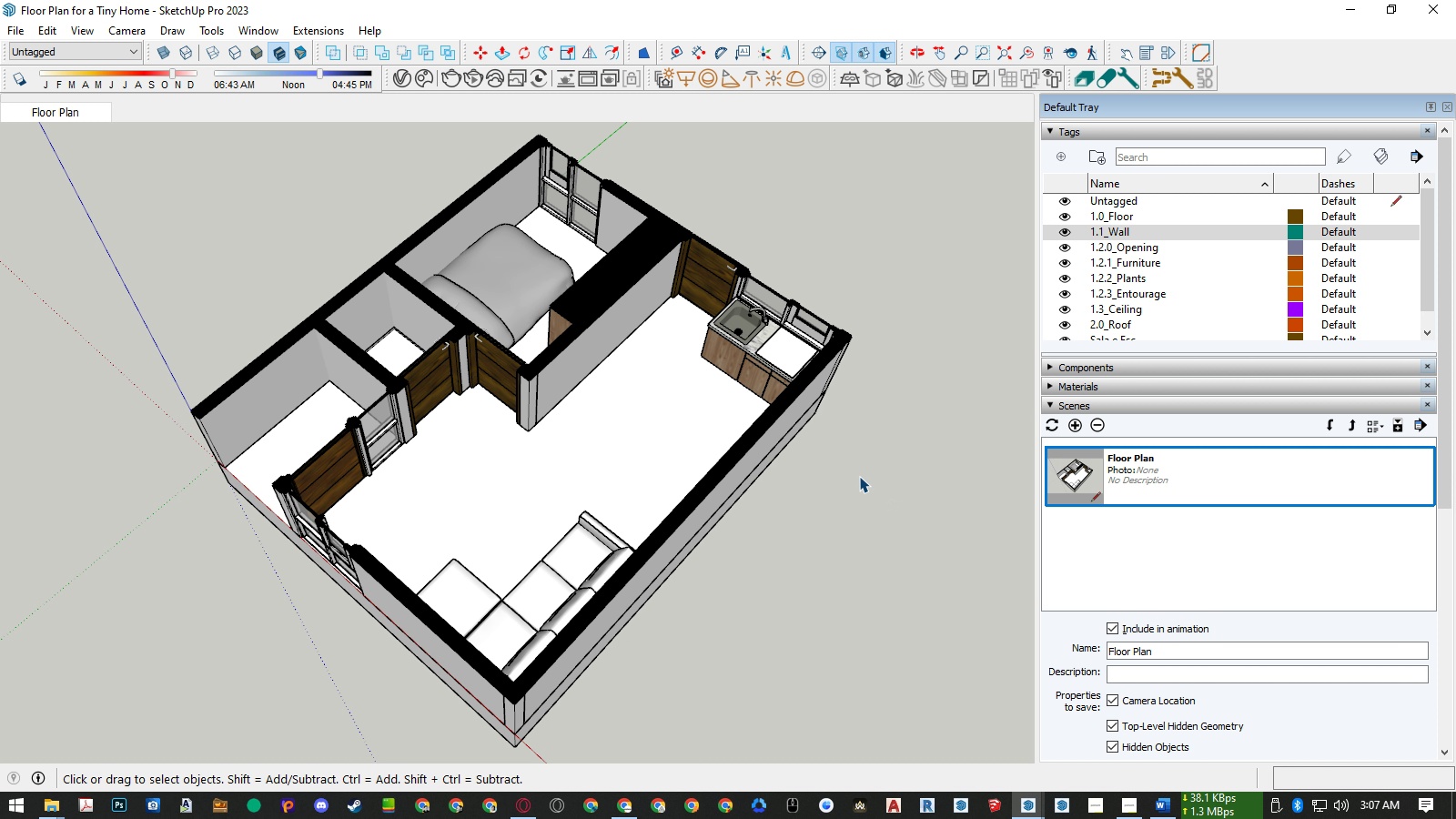 
key(Alt+AltLeft)
 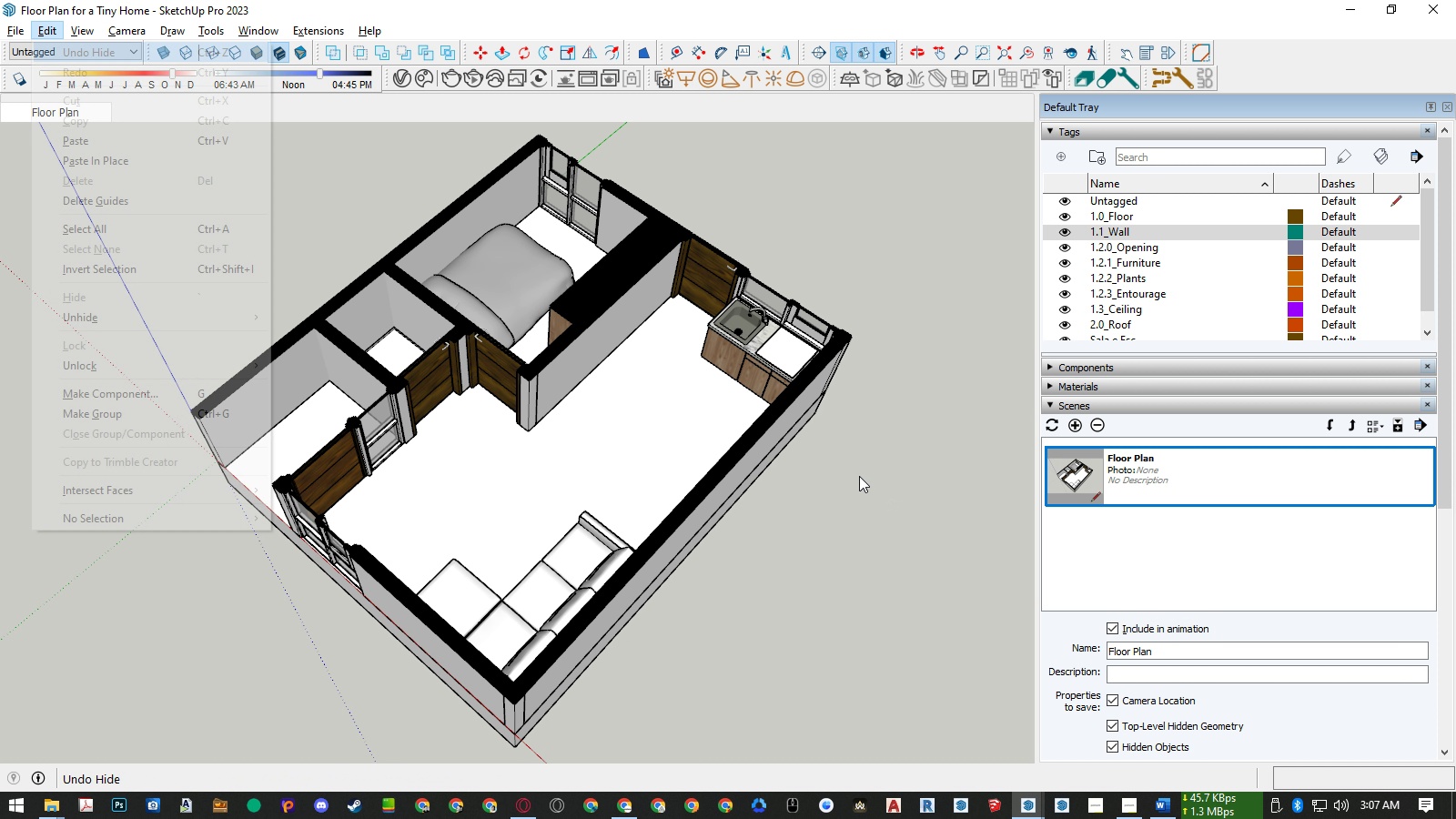 
type(eea)
 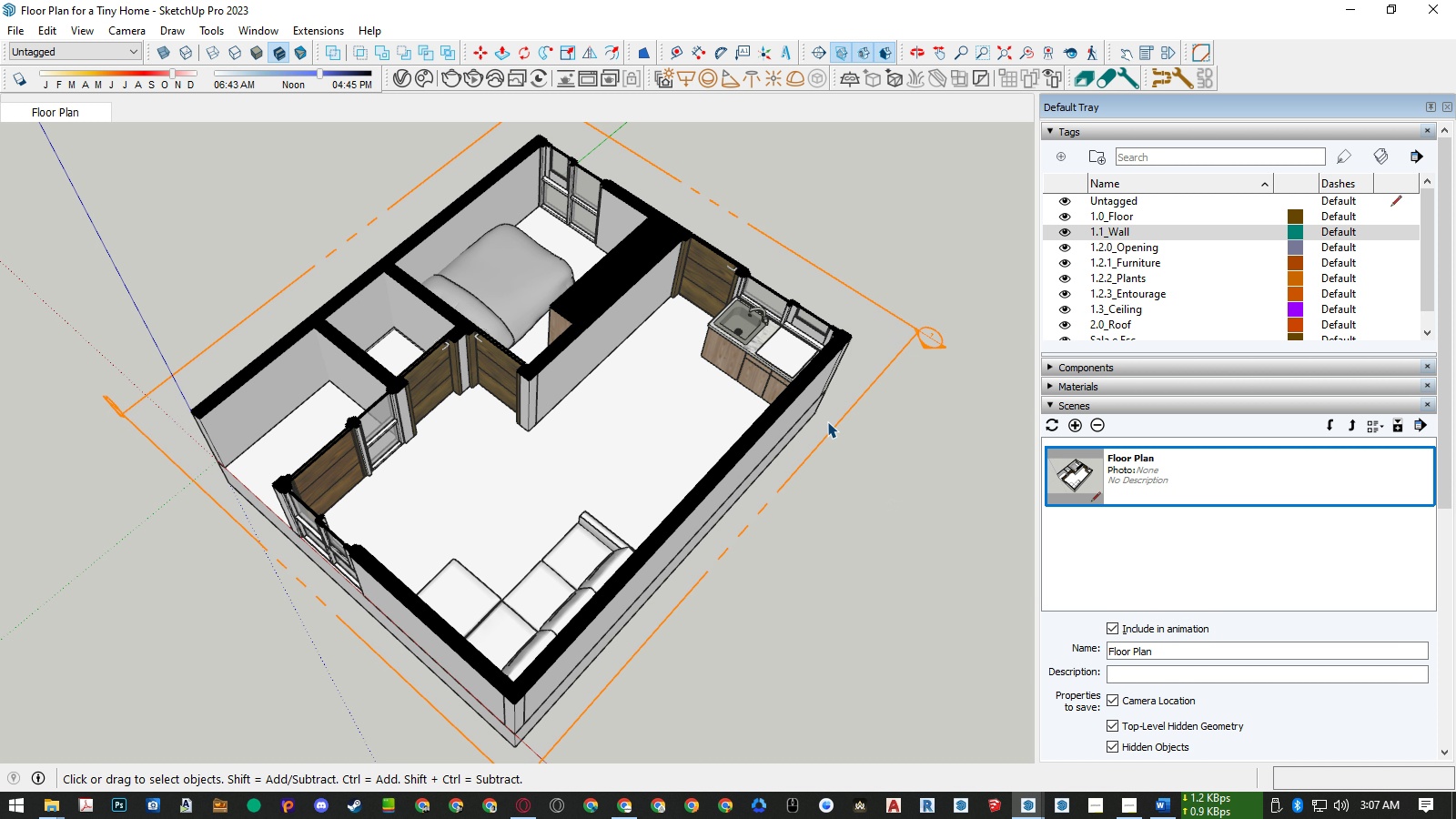 
left_click([827, 421])
 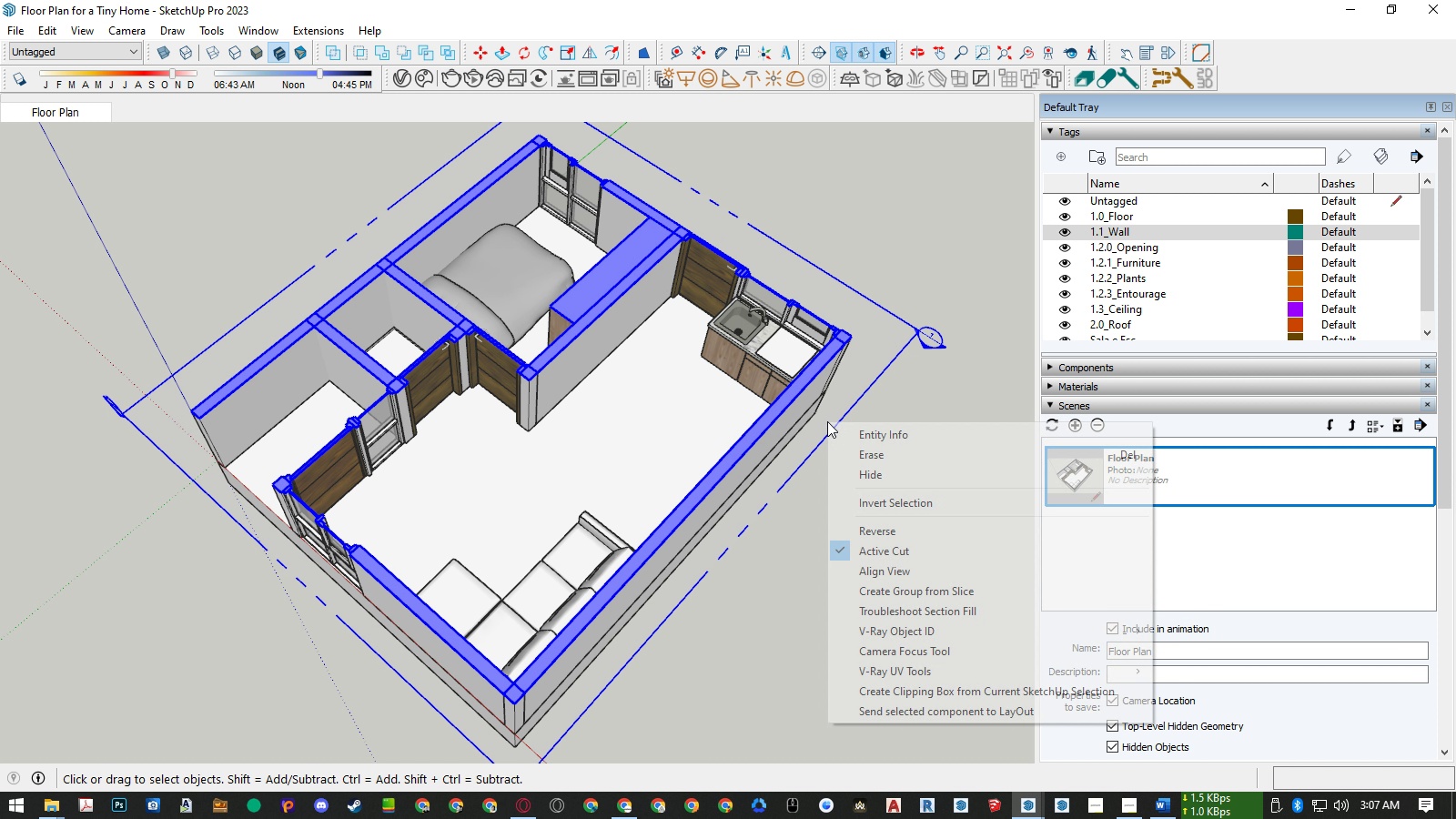 
right_click([827, 421])
 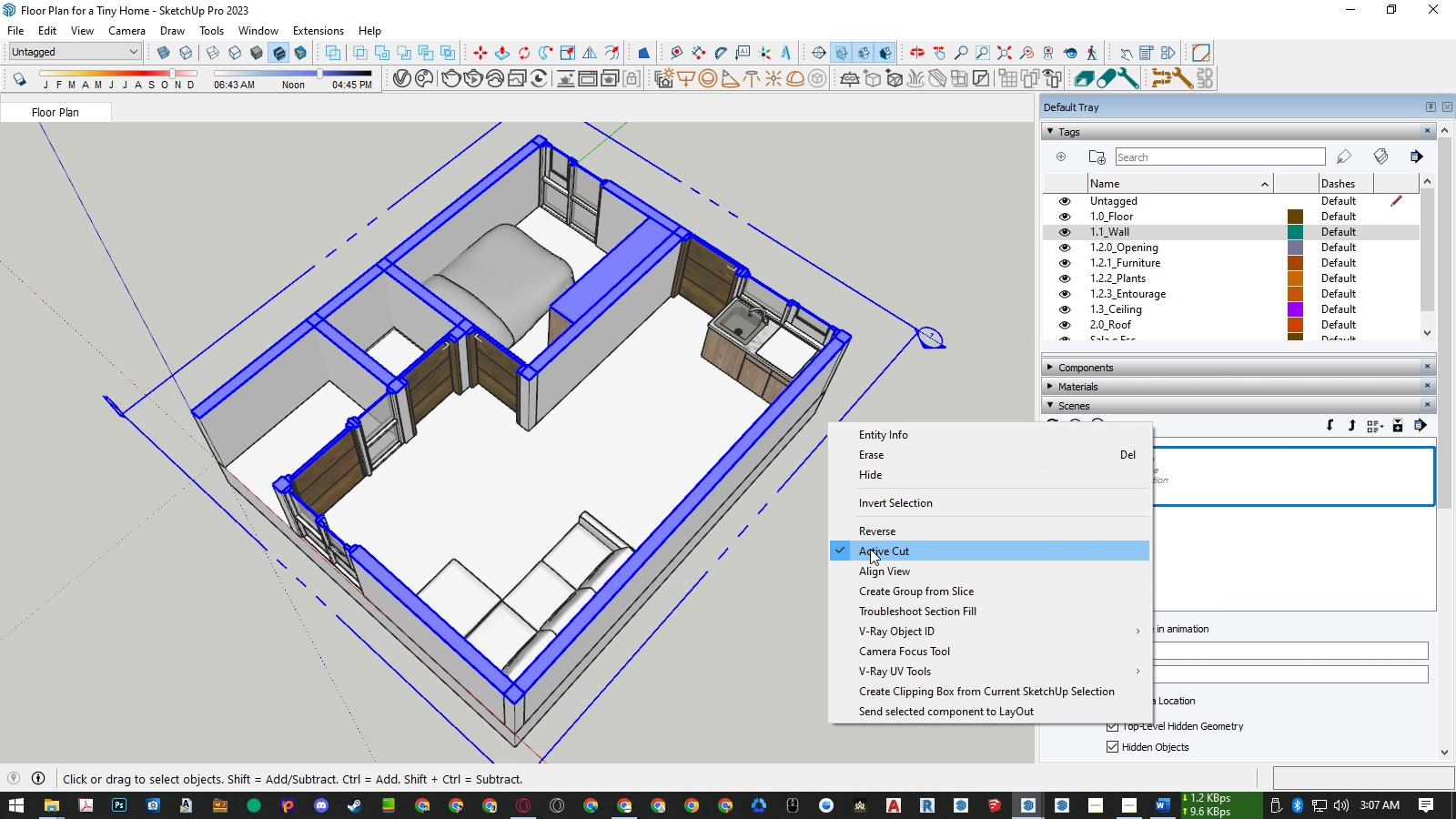 
double_click([867, 554])
 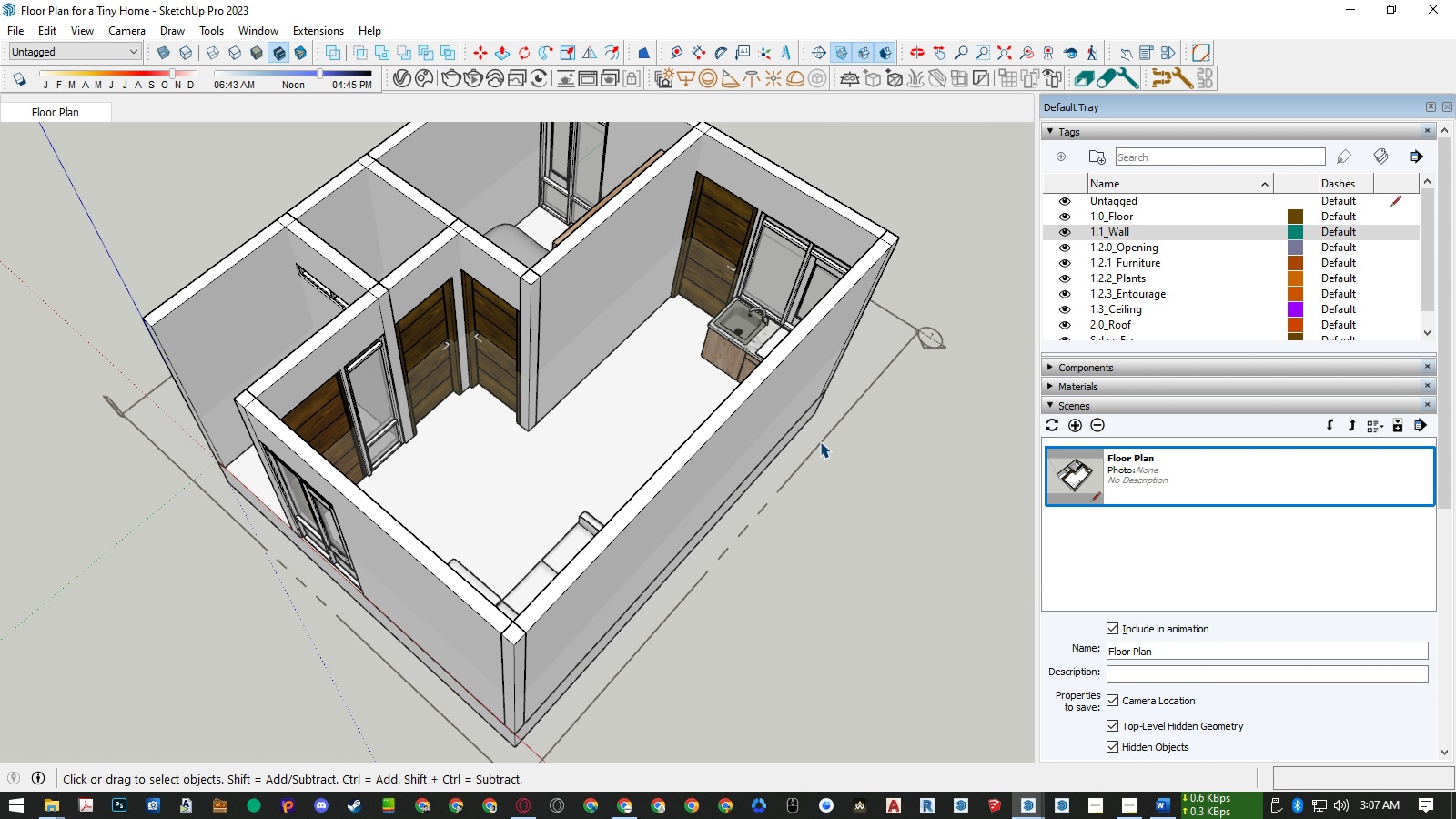 
right_click([819, 441])
 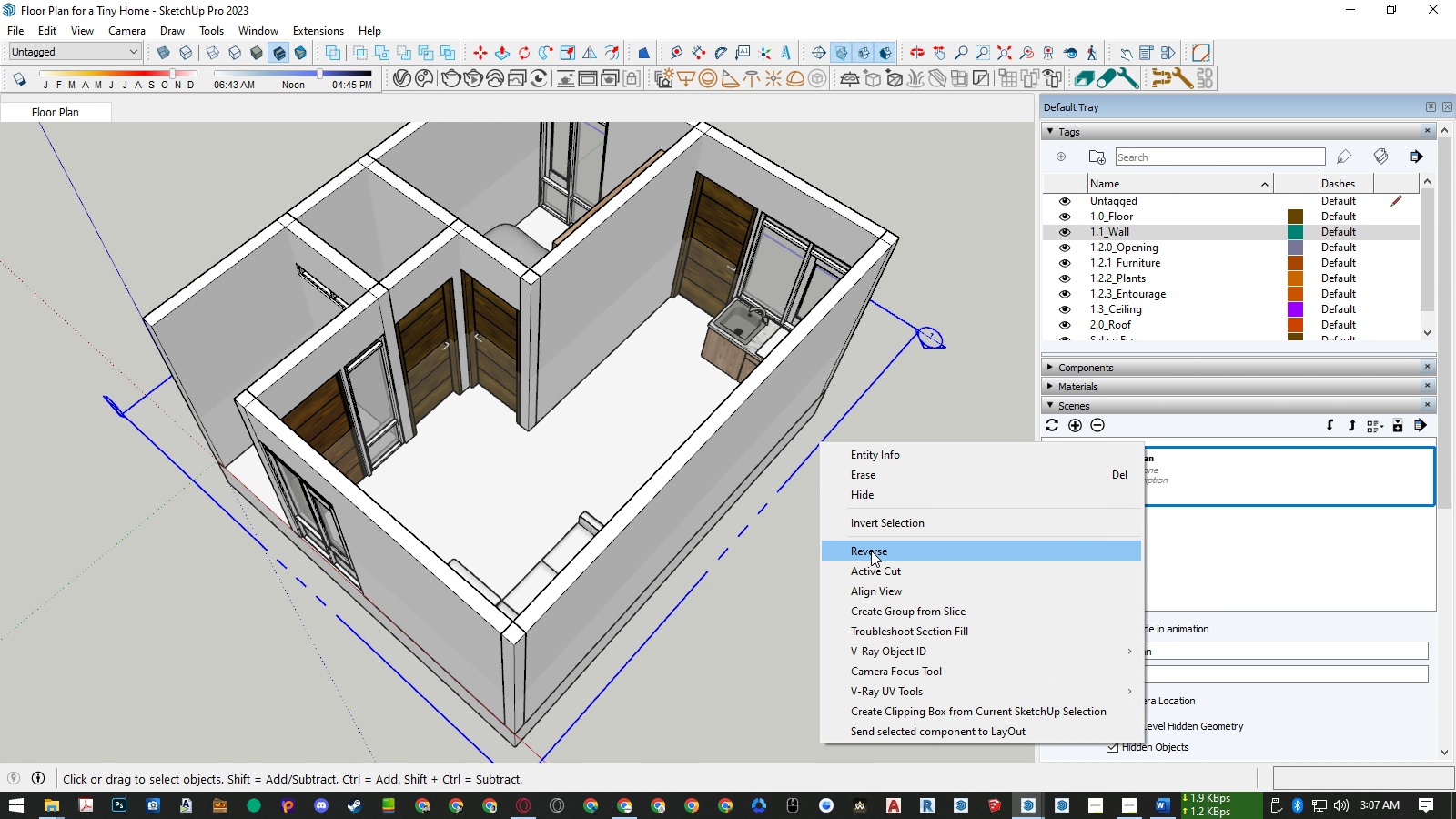 
double_click([855, 525])
 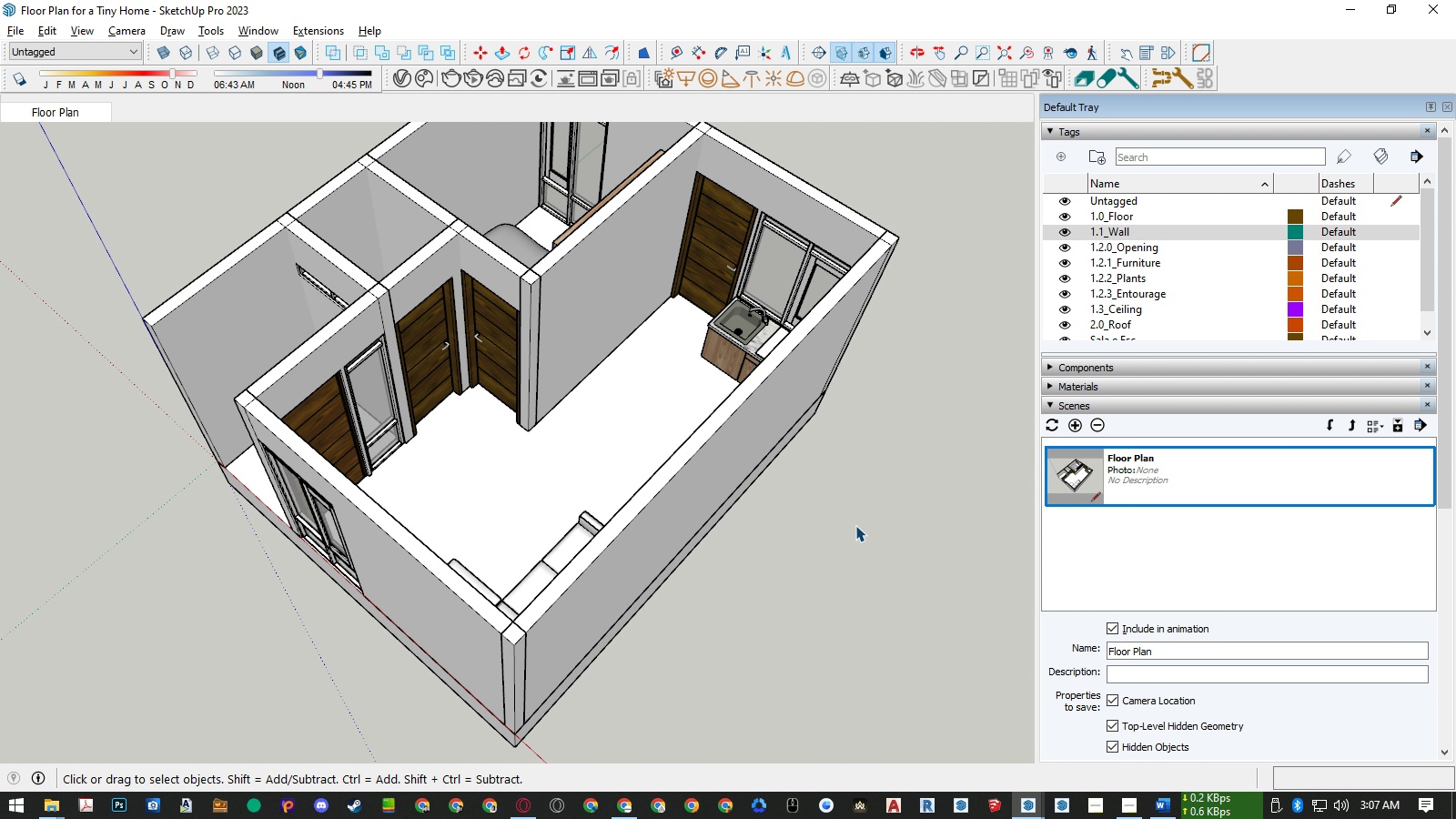 
key(Alt+C)
 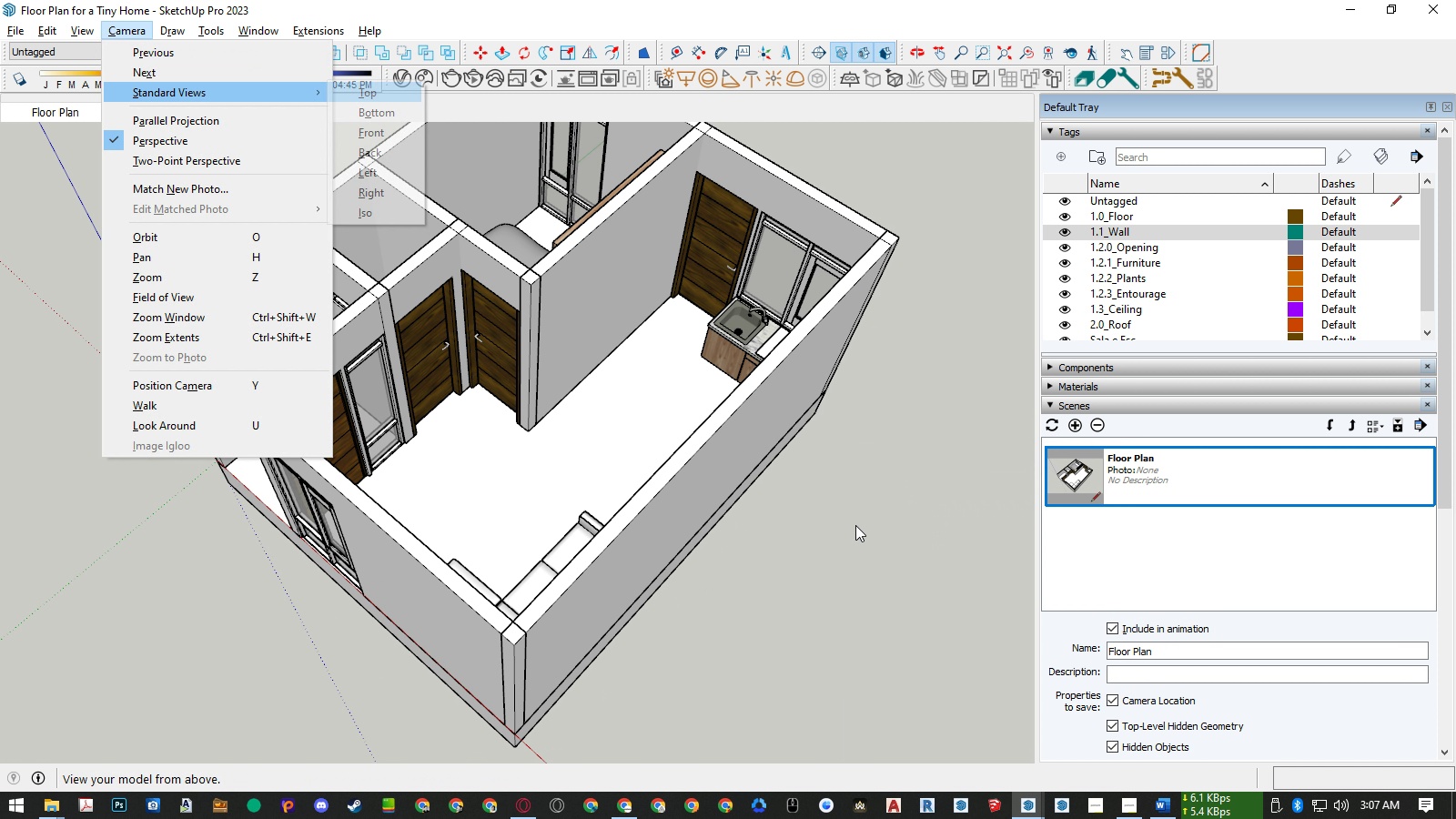 
key(Alt+S)
 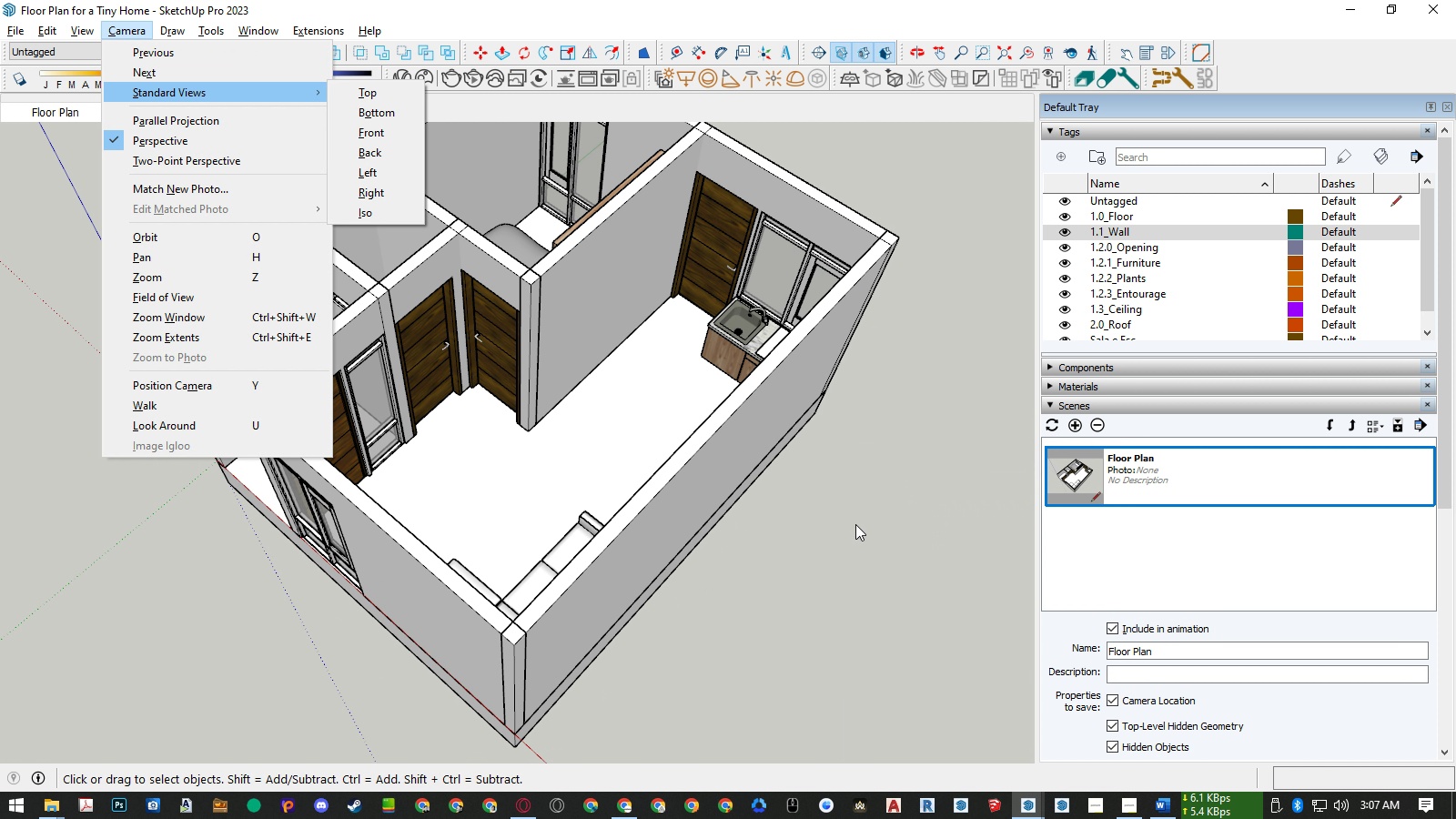 
key(Alt+F)
 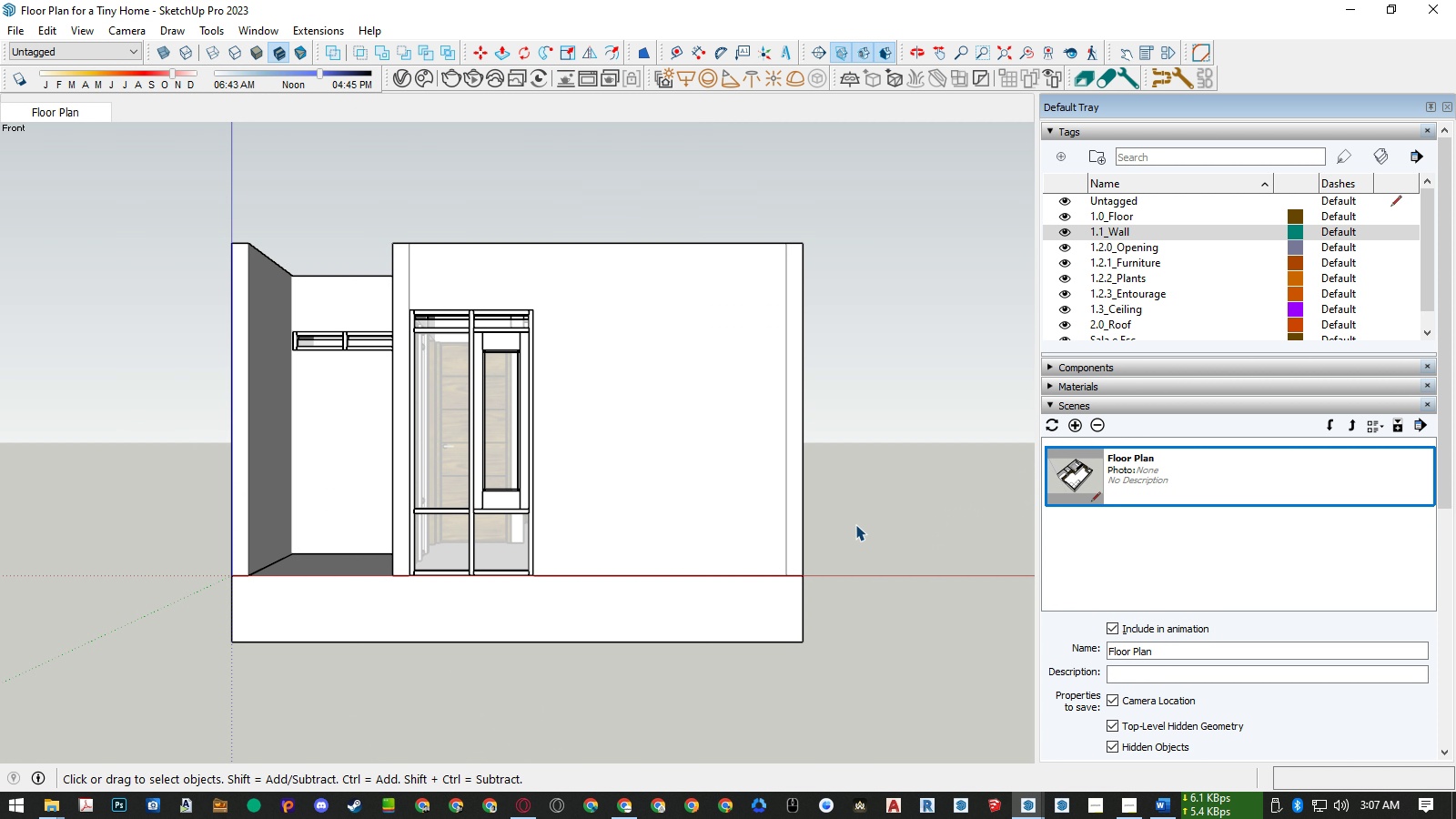 
key(Shift+Z)
 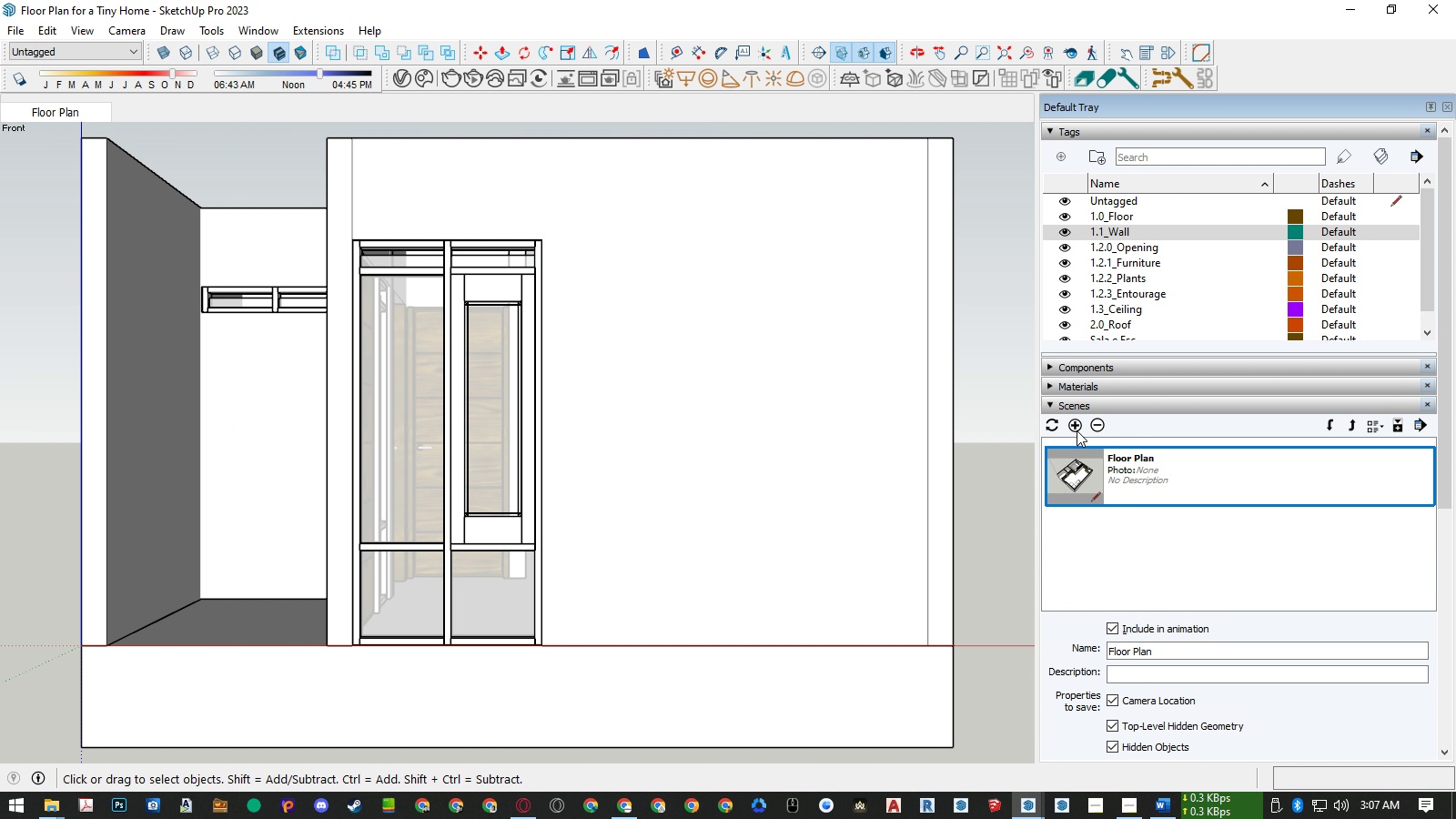 
left_click([1077, 430])
 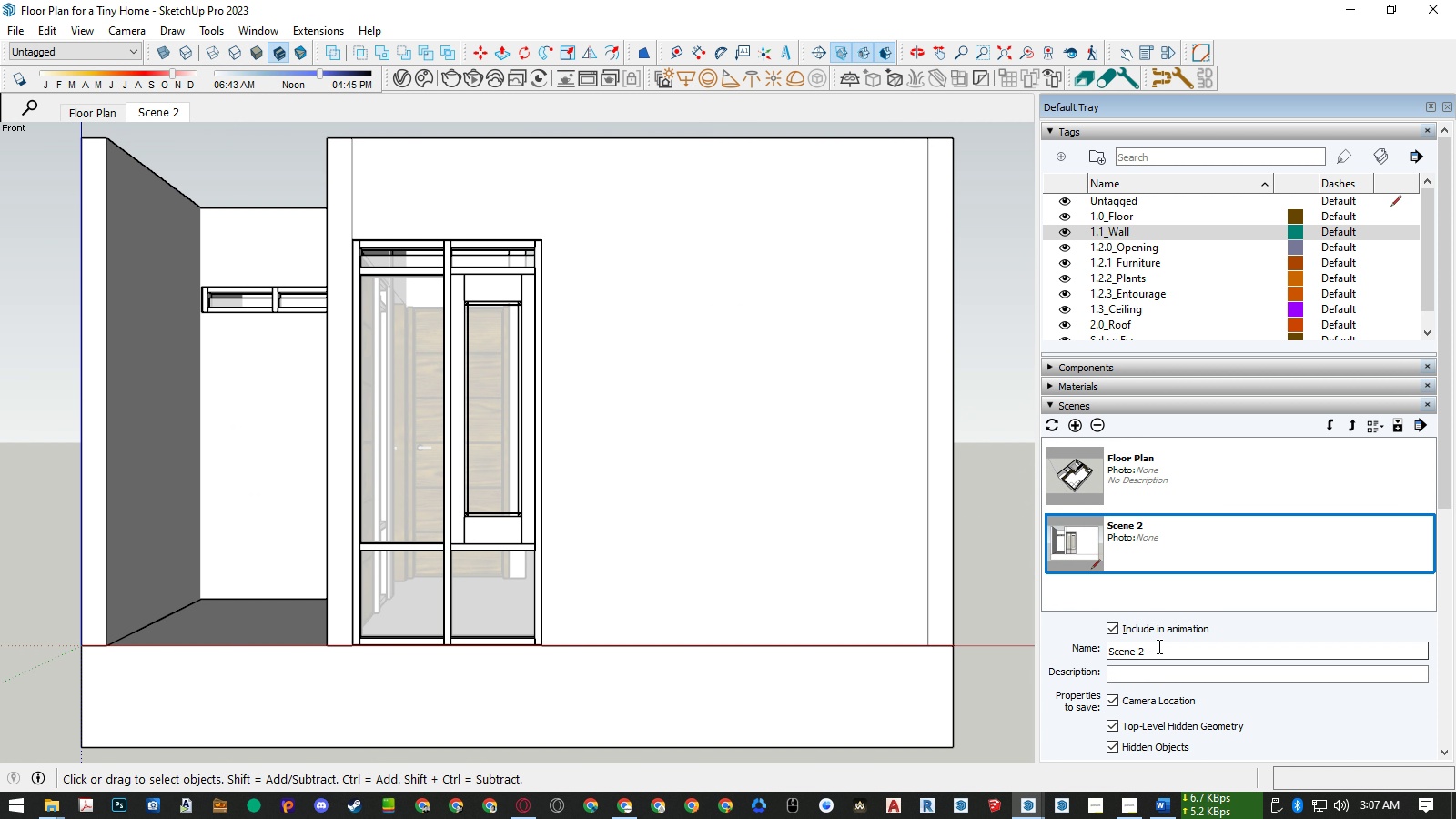 
type(Front)
 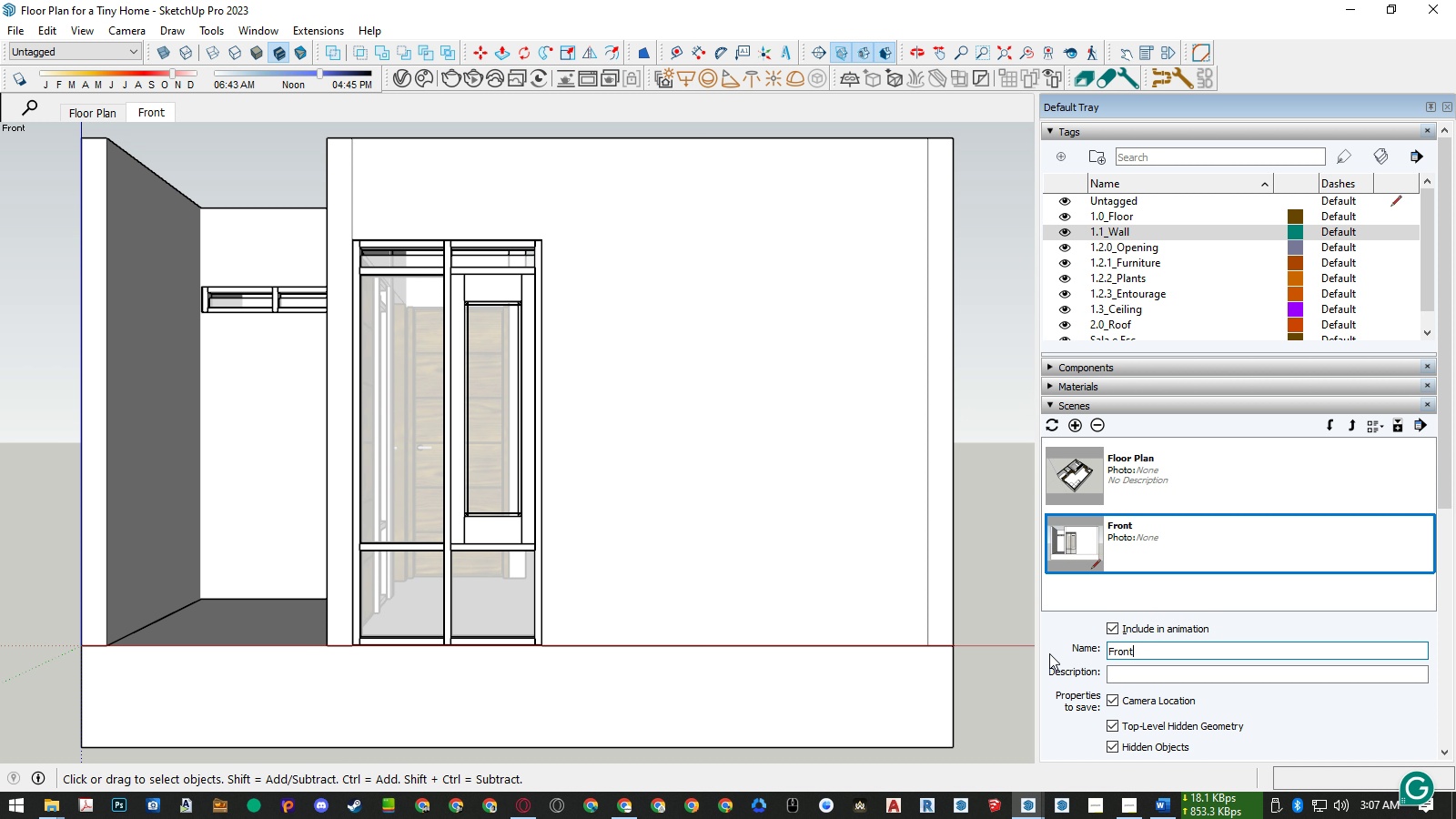 
key(Enter)
 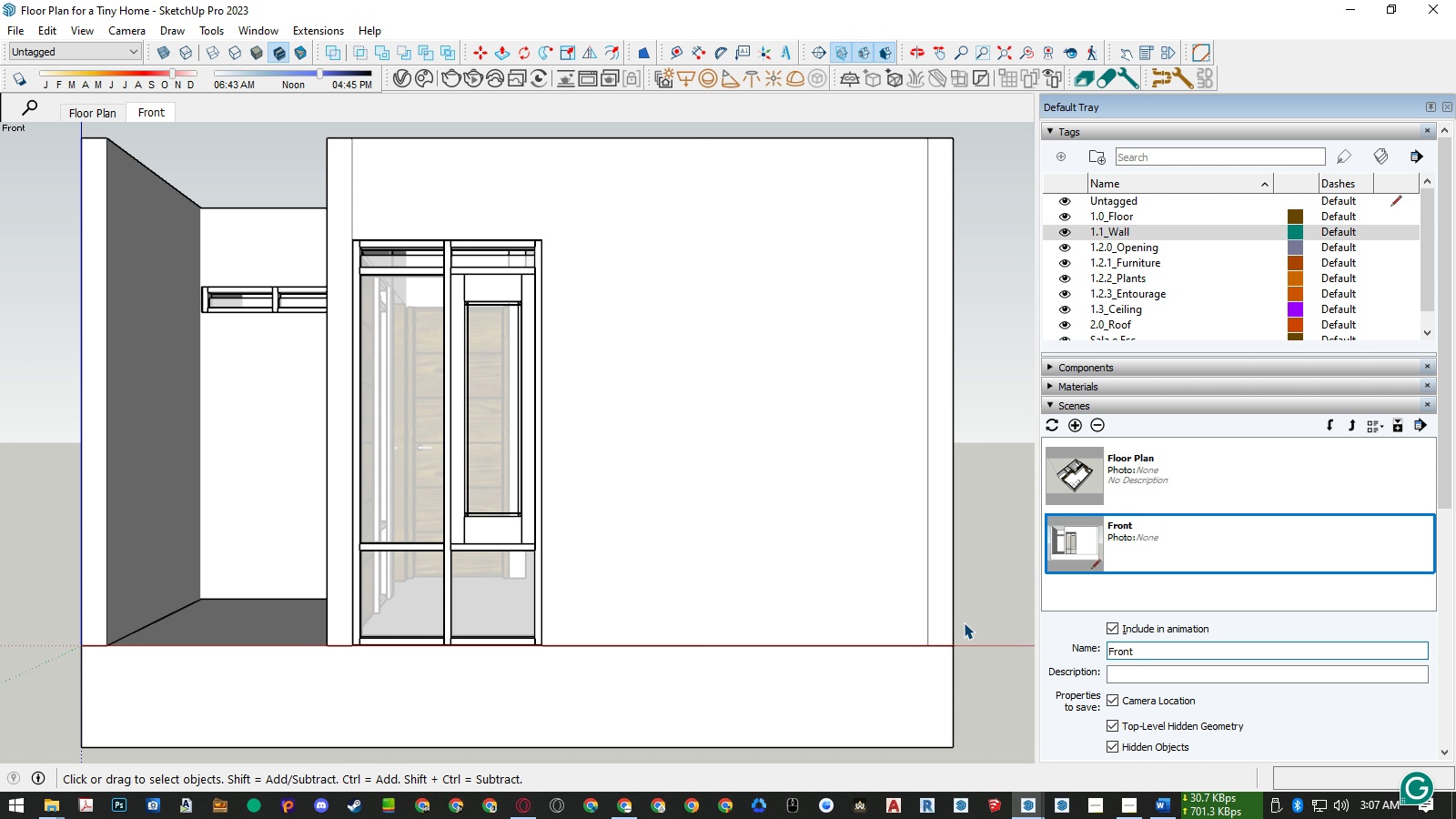 
left_click([979, 617])
 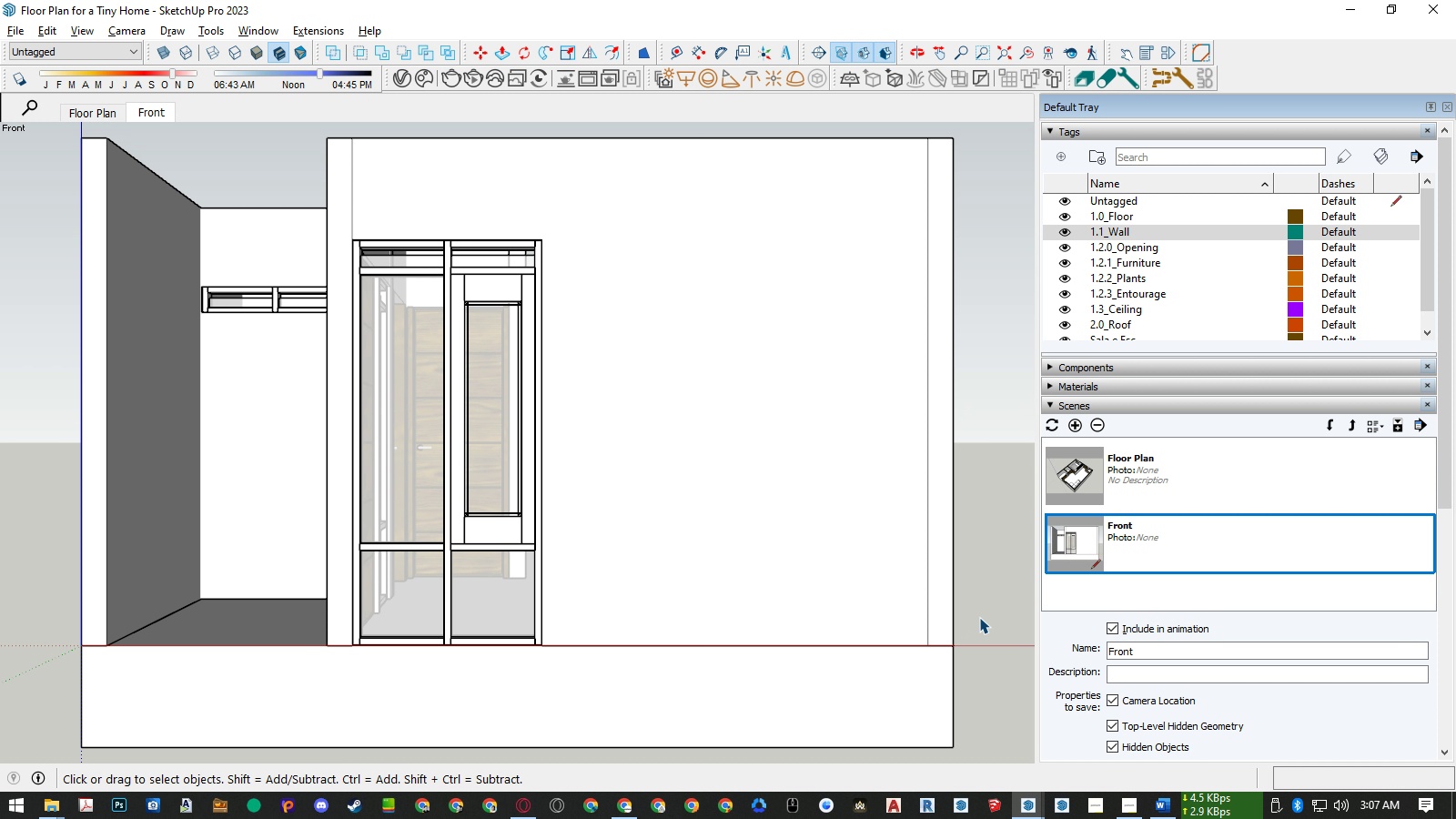 
key(Alt+C)
 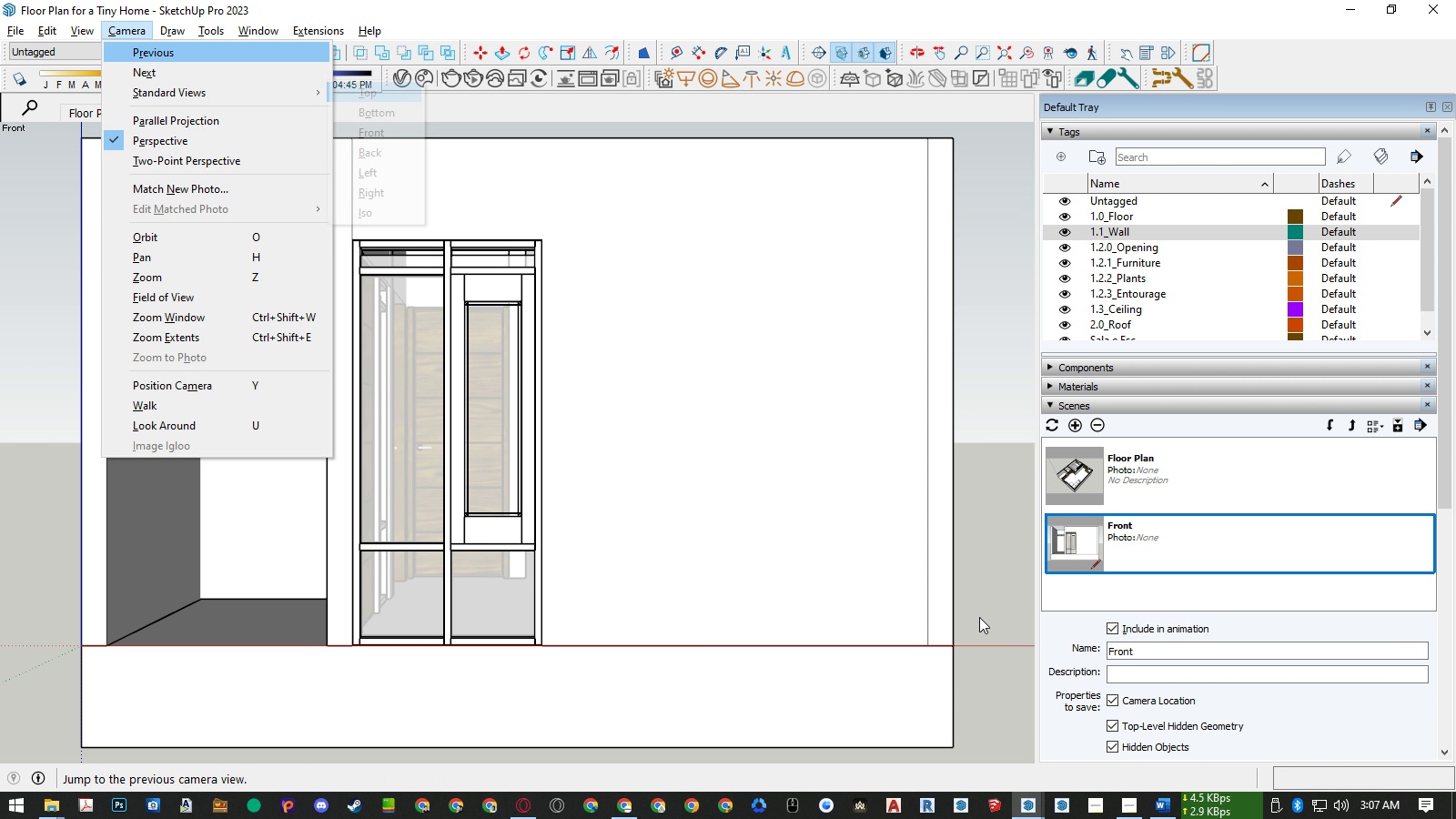 
key(Alt+S)
 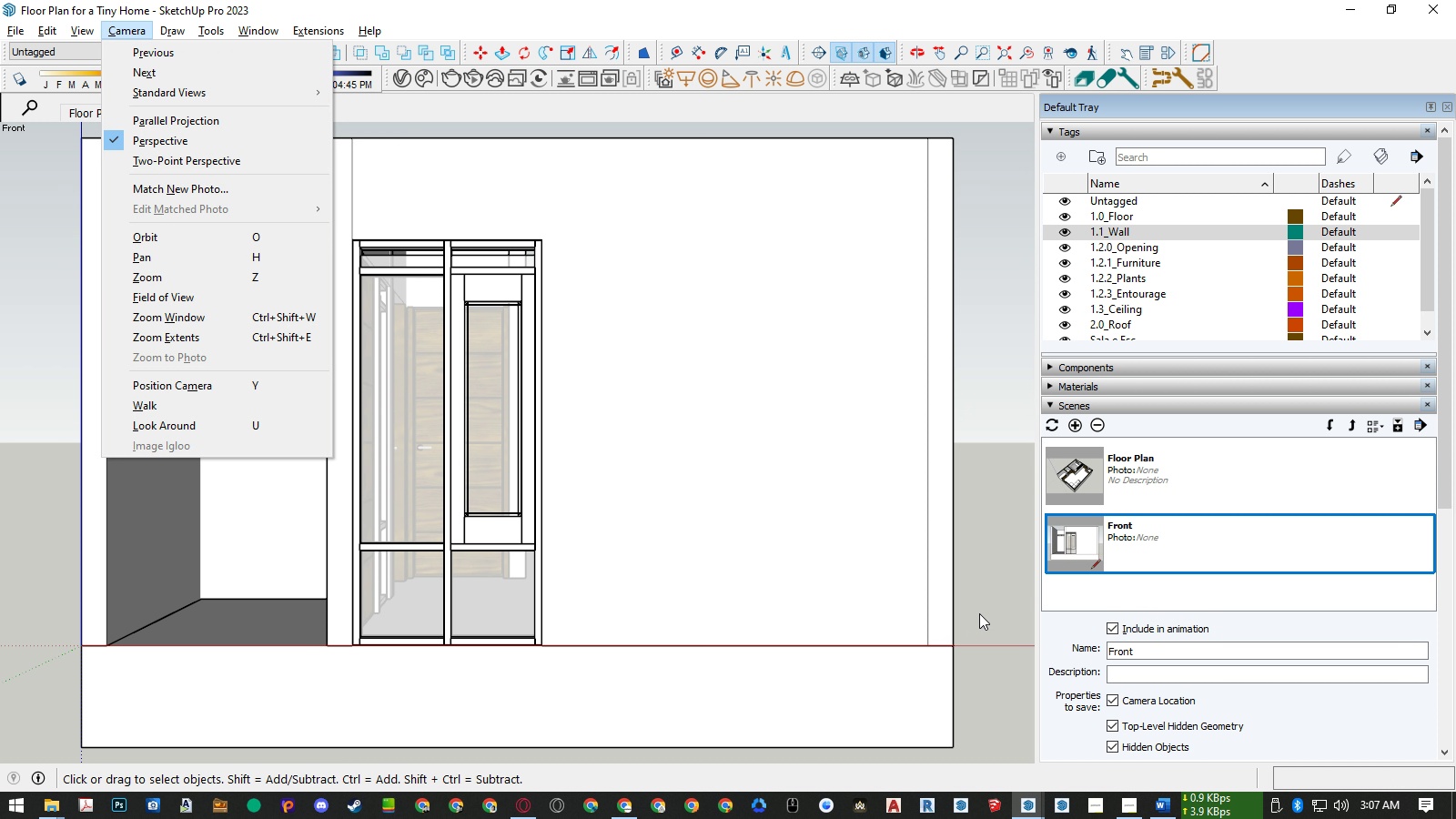 
key(L)
 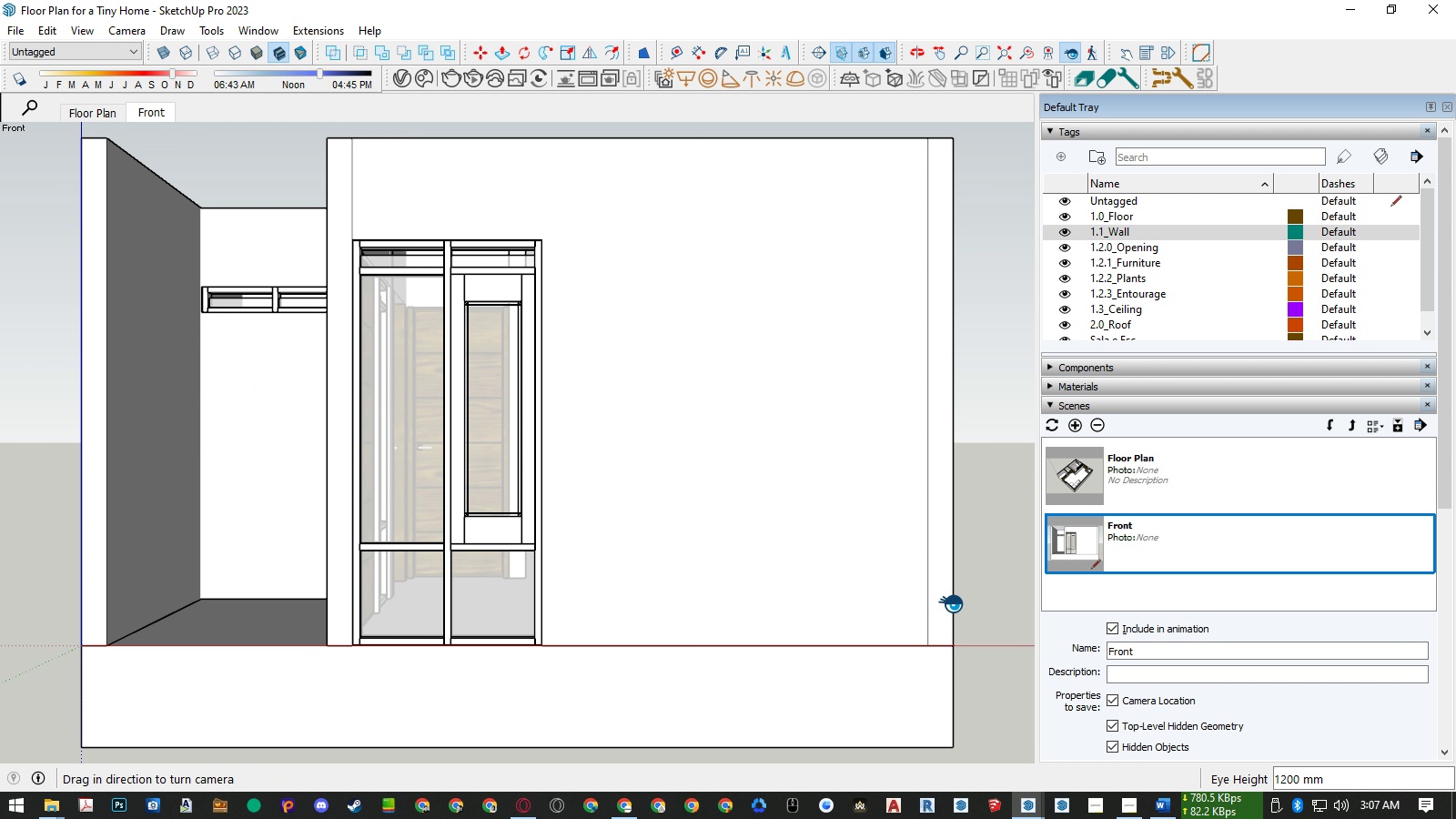 
key(Space)
 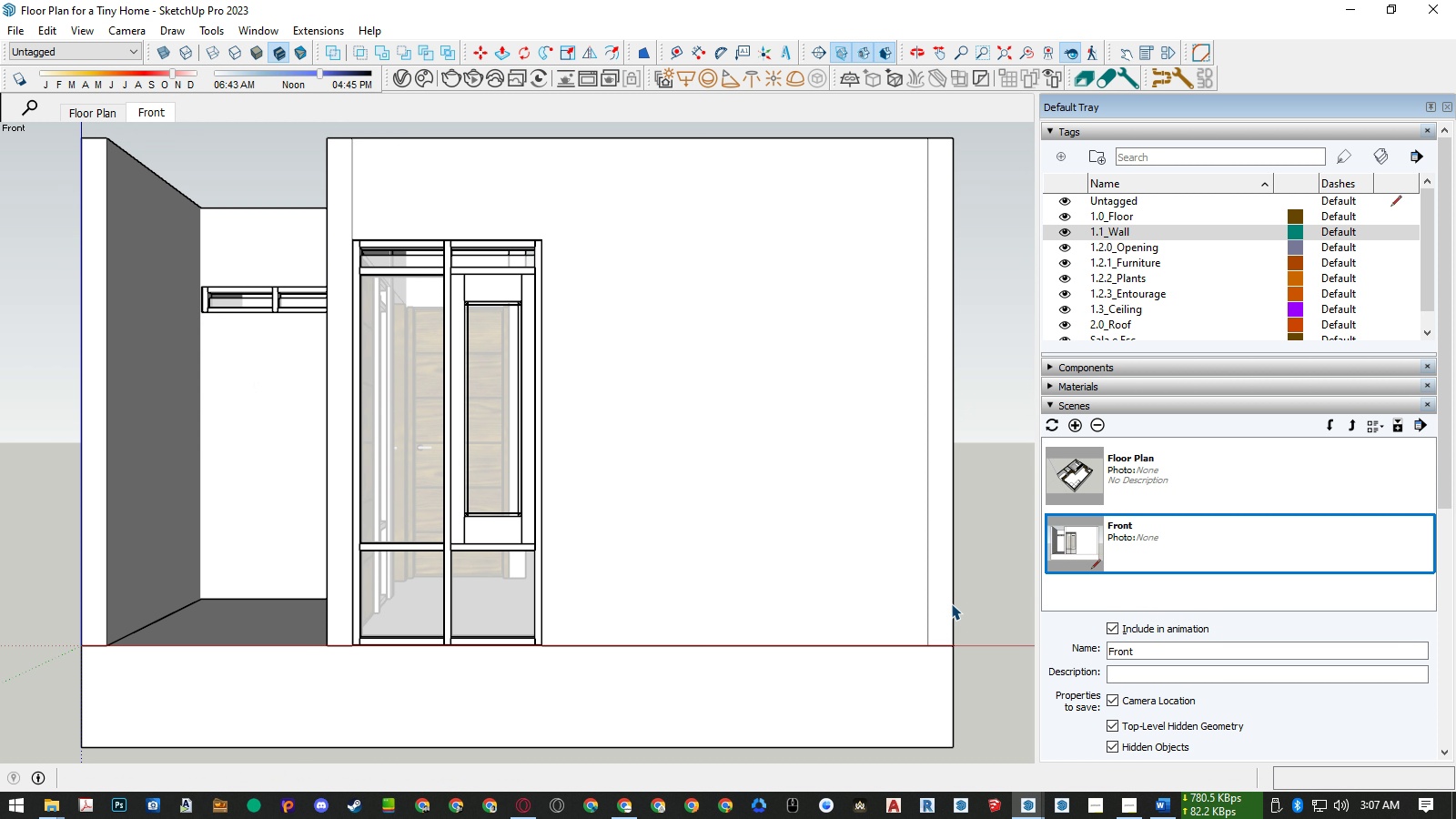 
key(Space)
 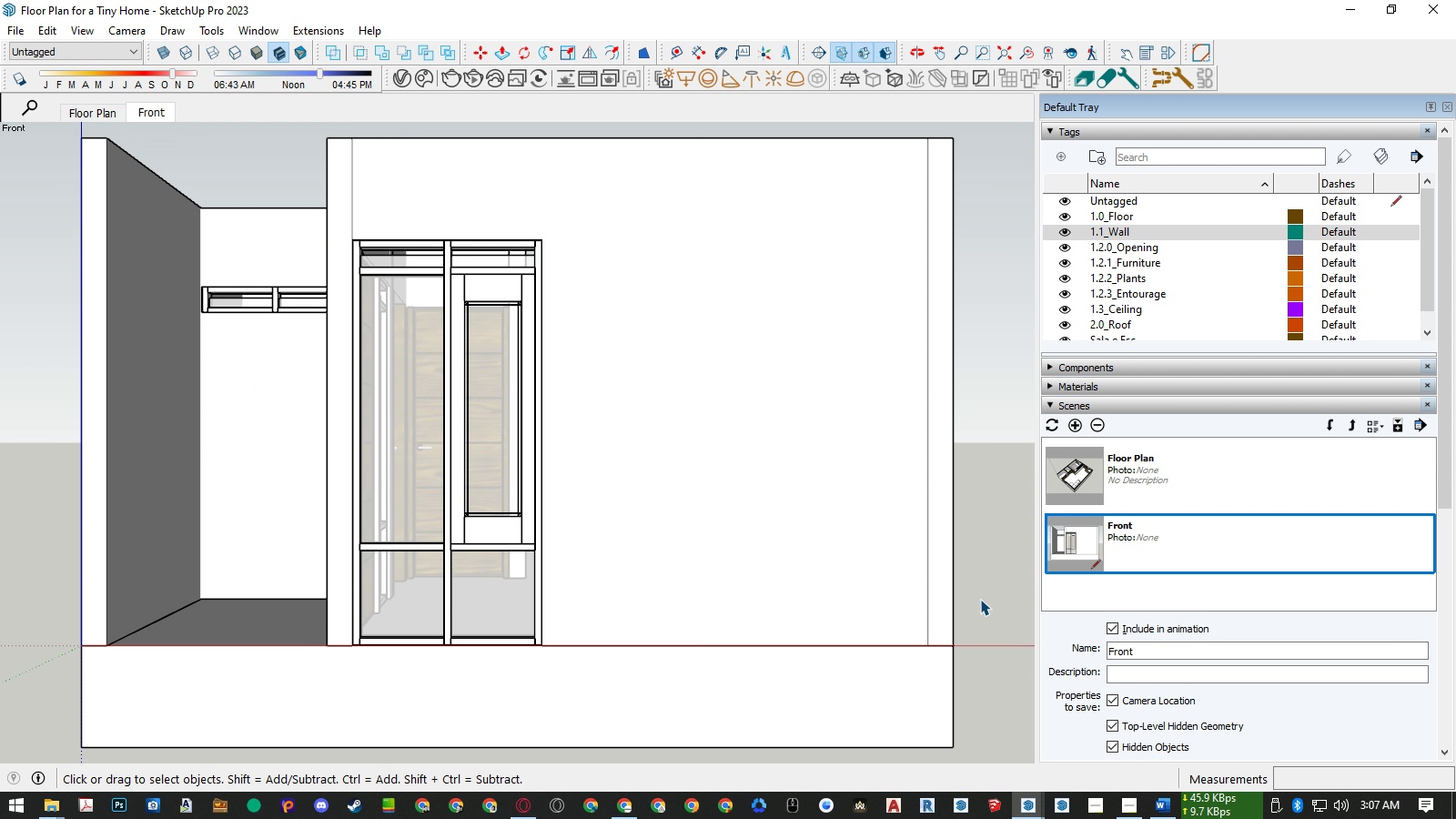 
left_click([980, 599])
 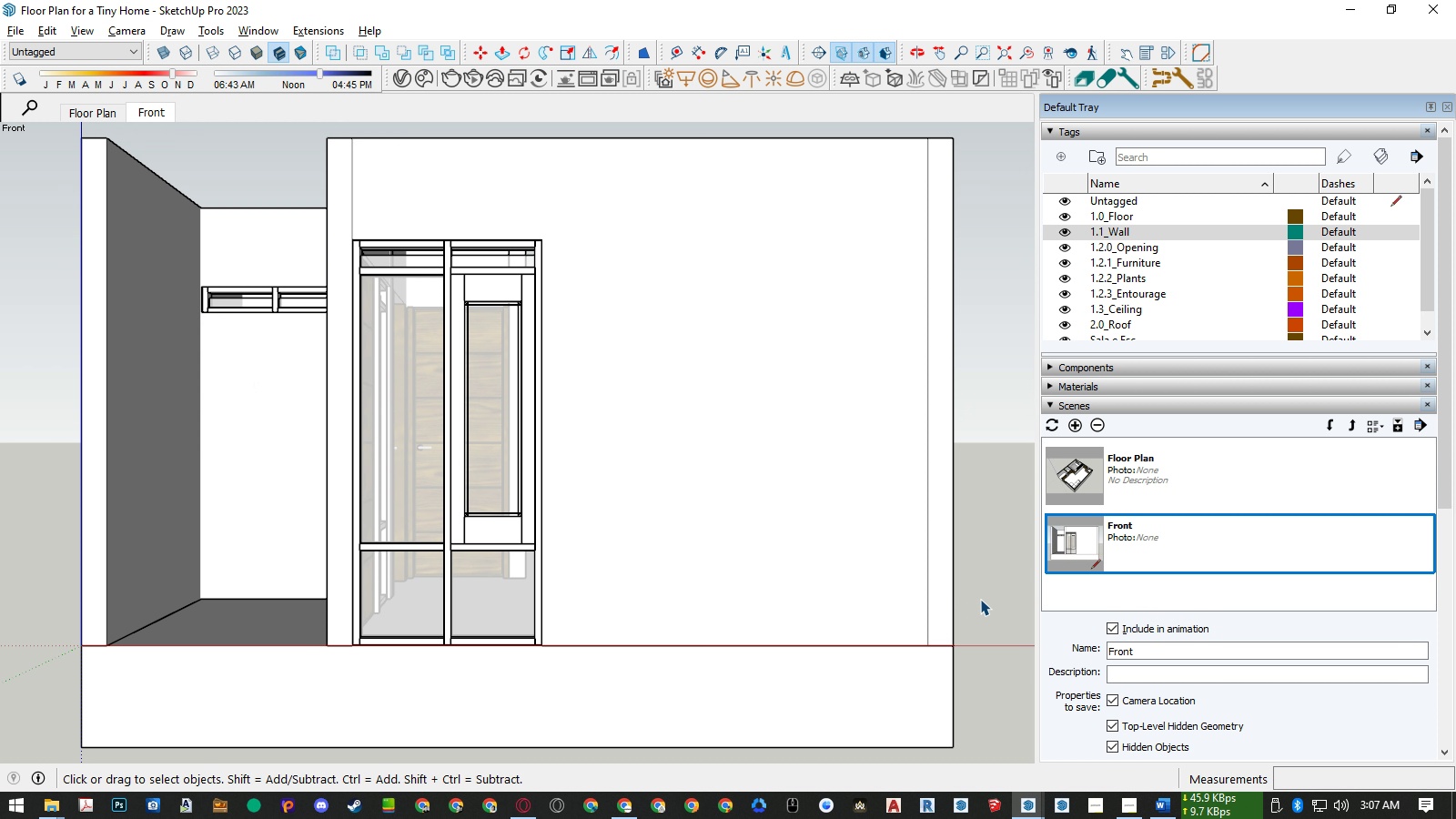 
hold_key(key=AltLeft, duration=0.41)
 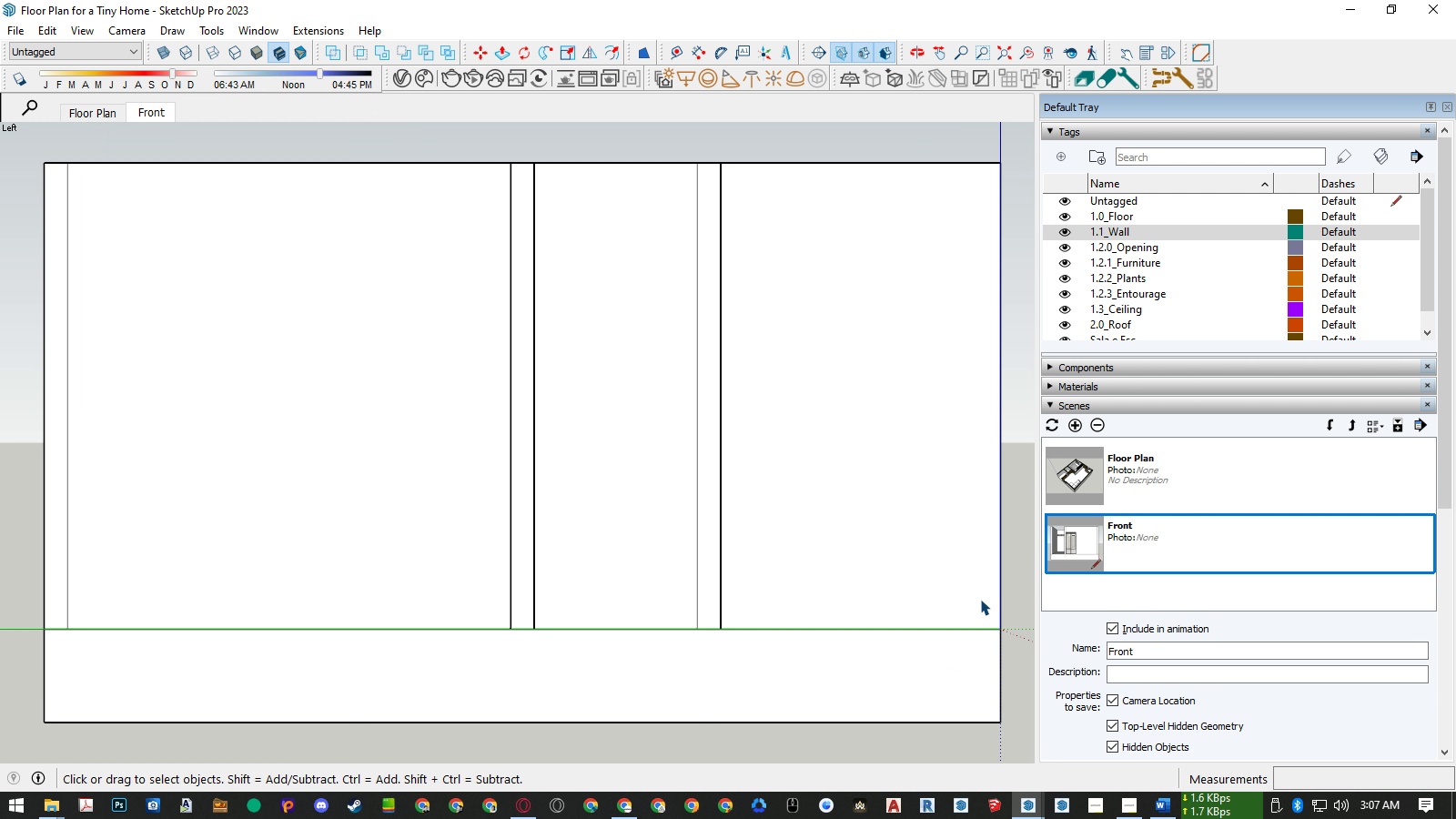 
type(cslZ)
 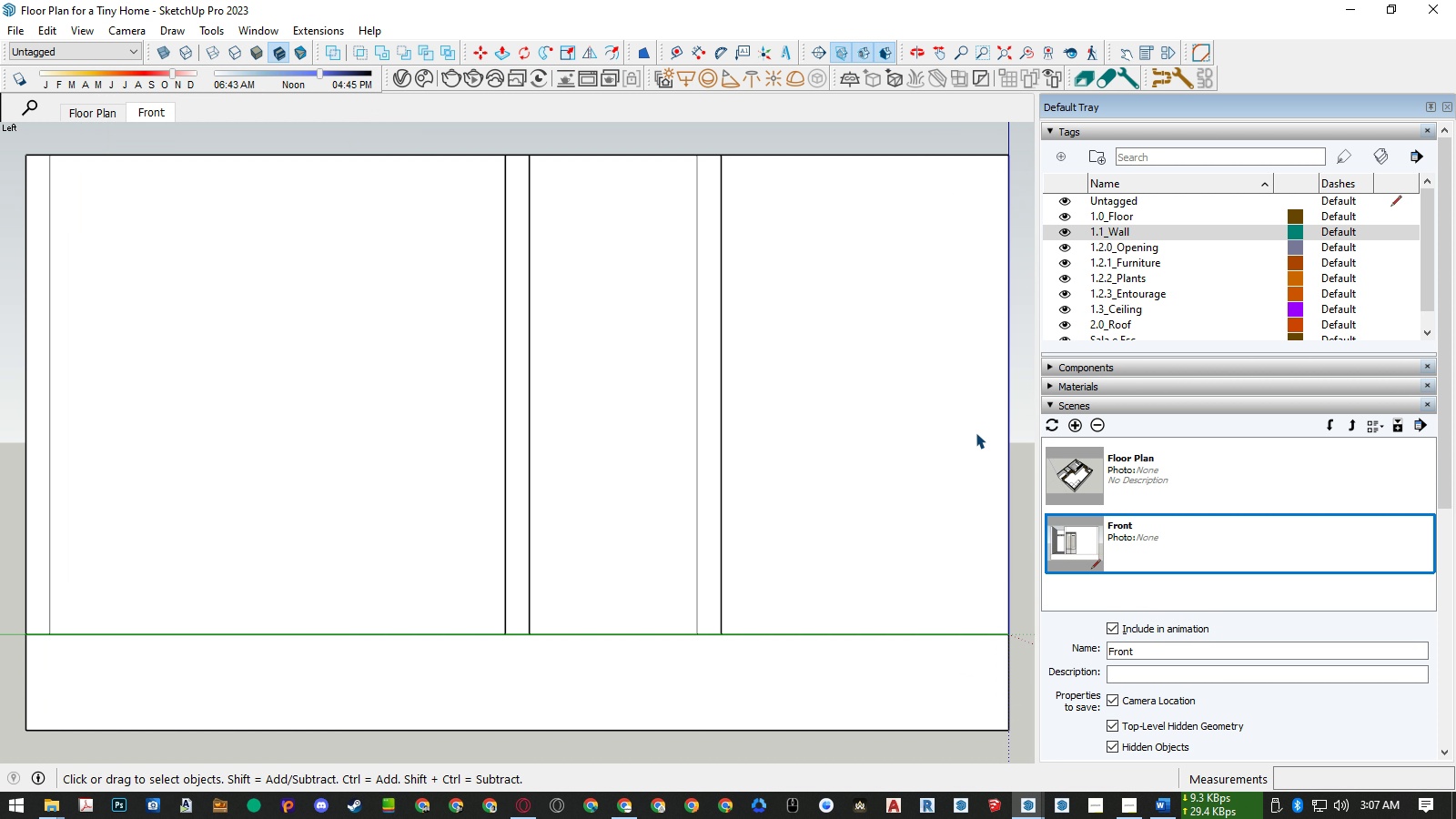 
left_click([1075, 419])
 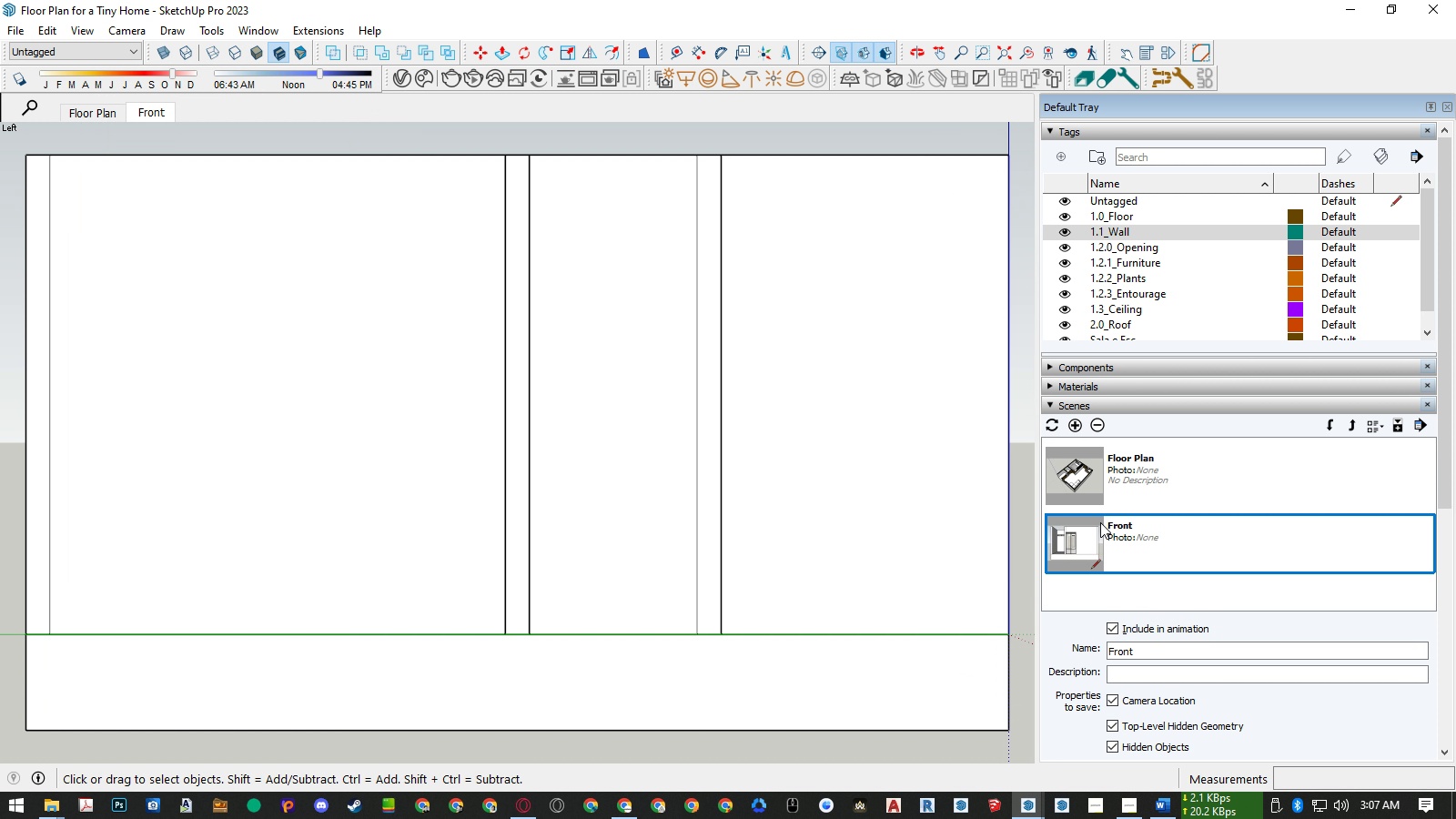 
mouse_move([1121, 541])
 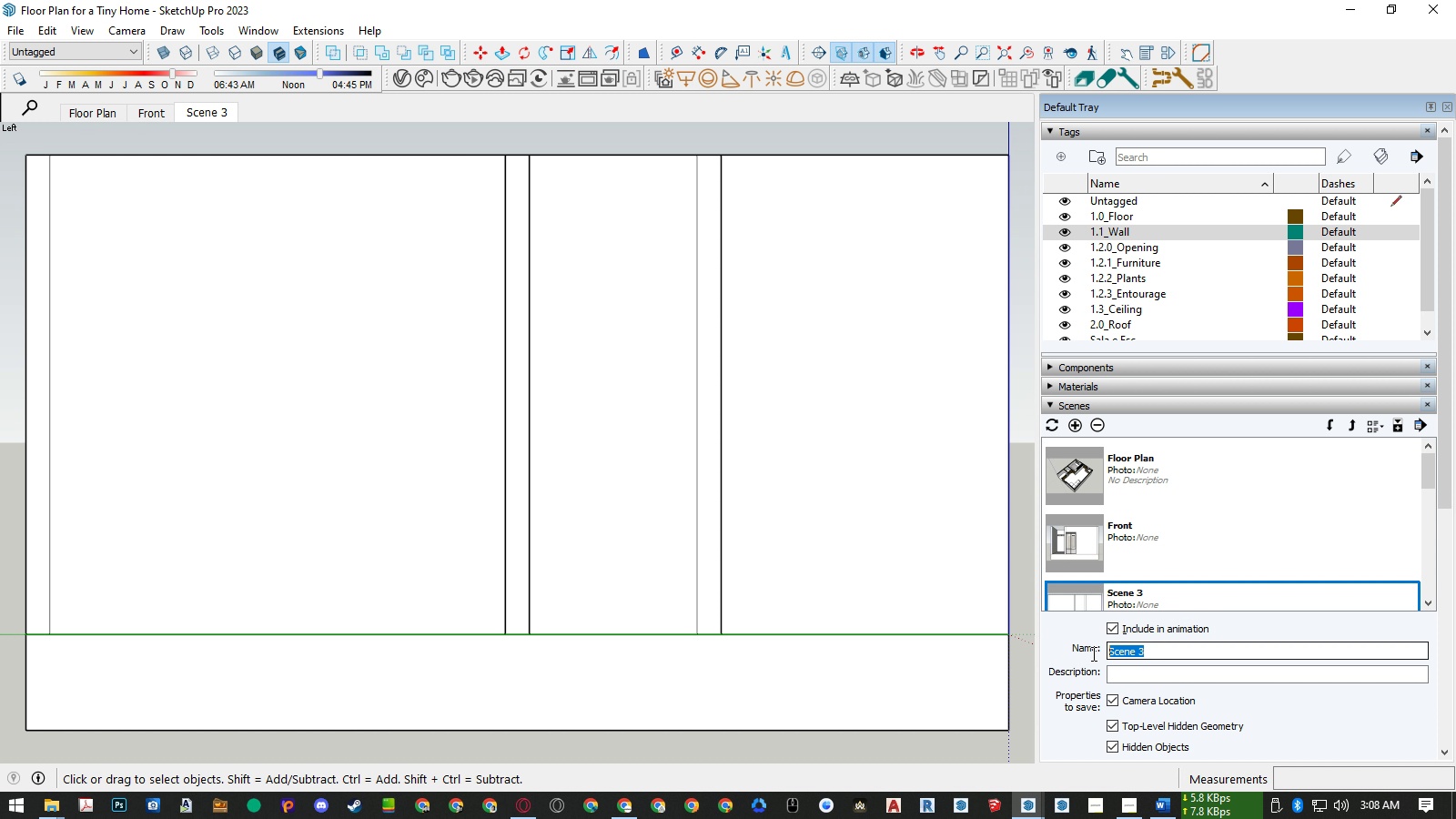 
type(Left)
 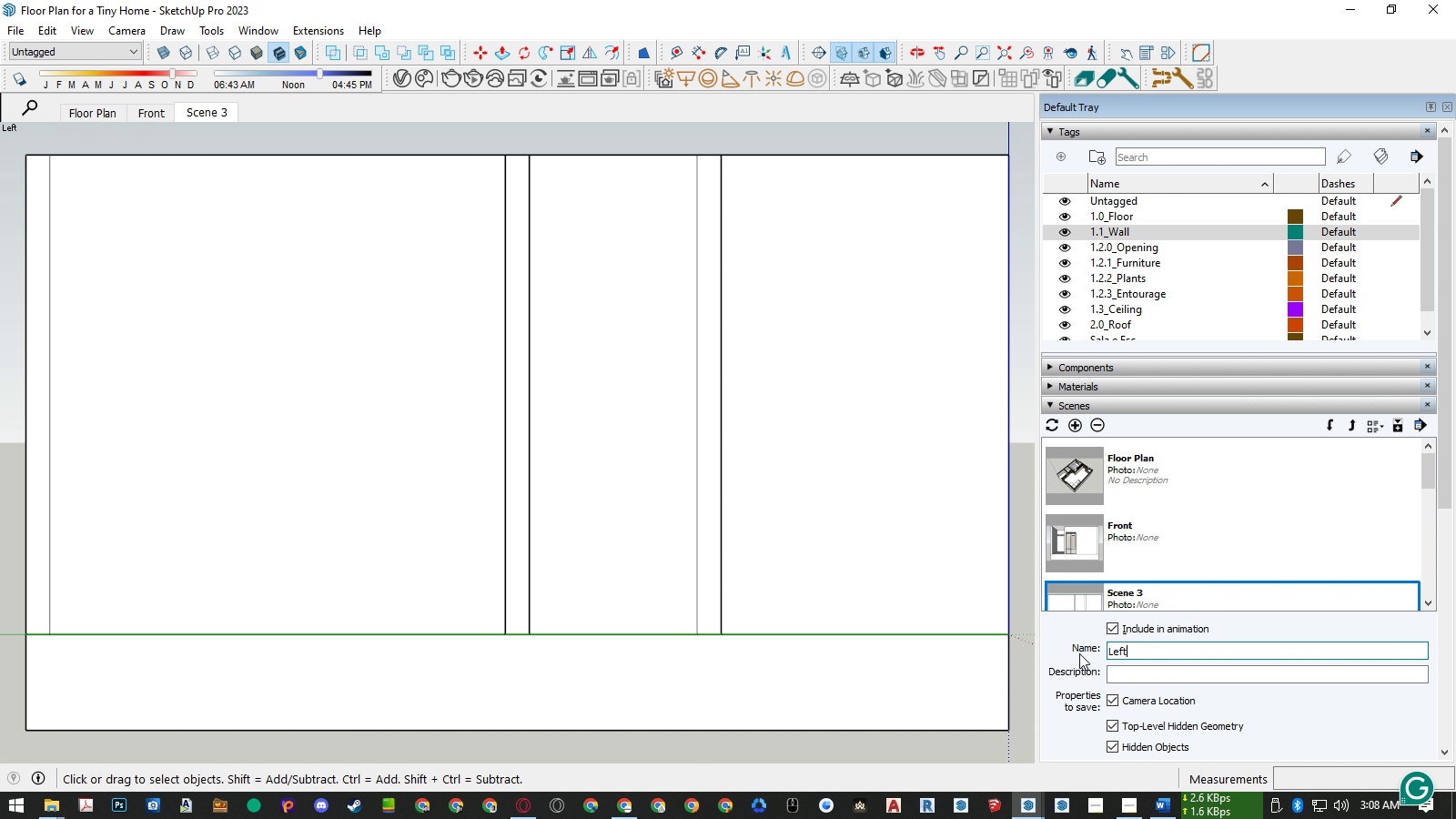 
key(Enter)
 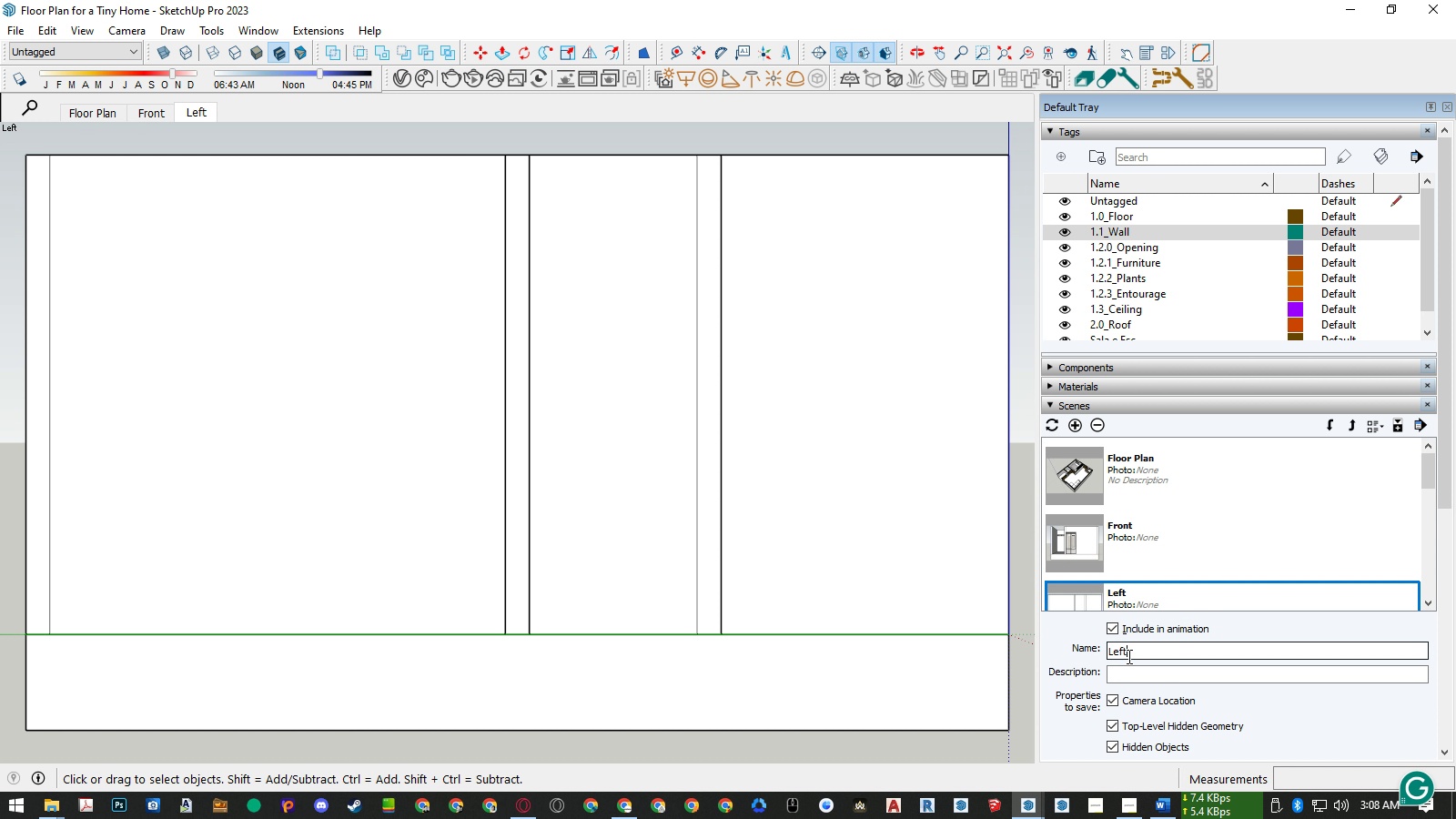 
type(Side)
 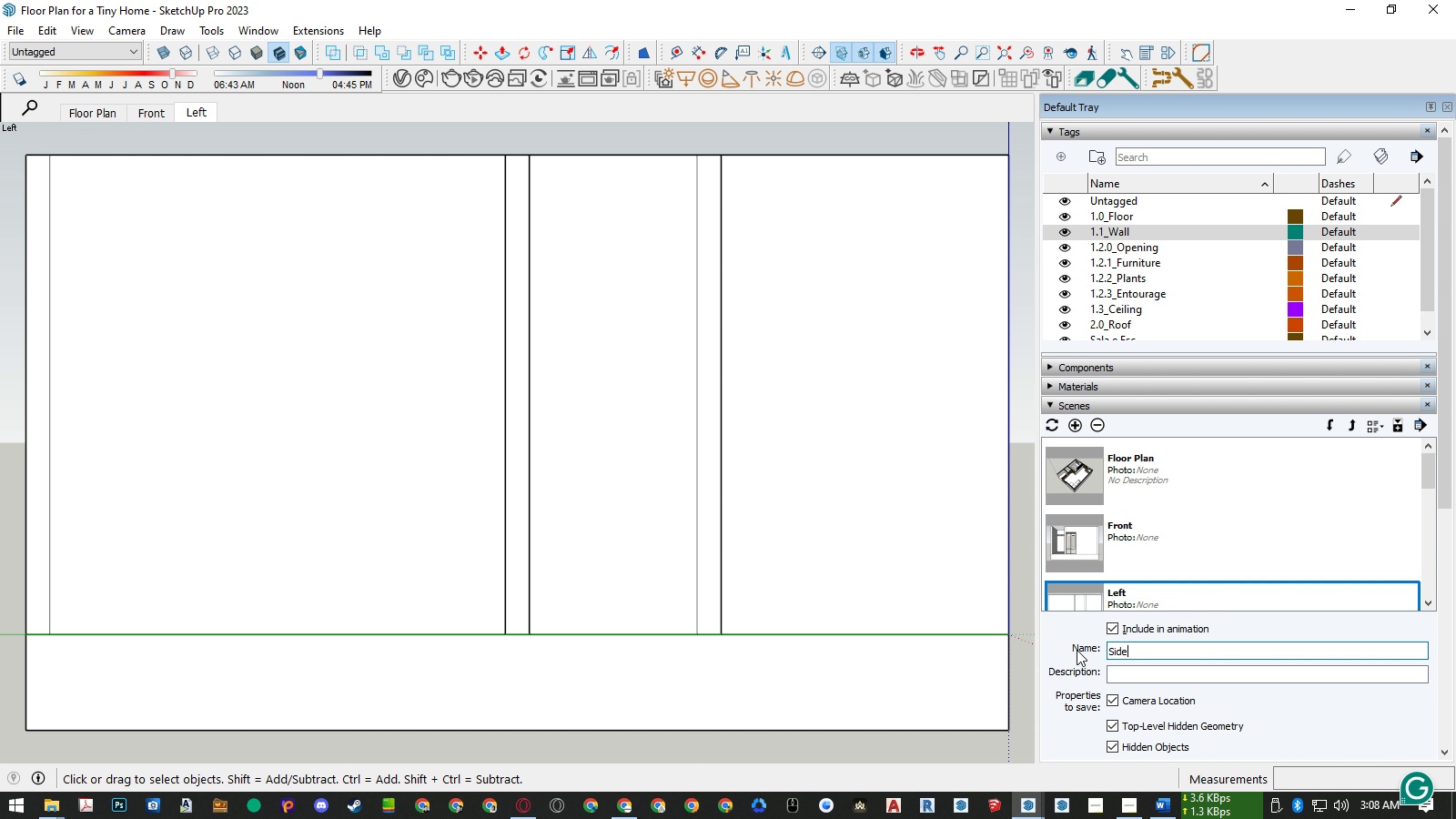 
key(Enter)
 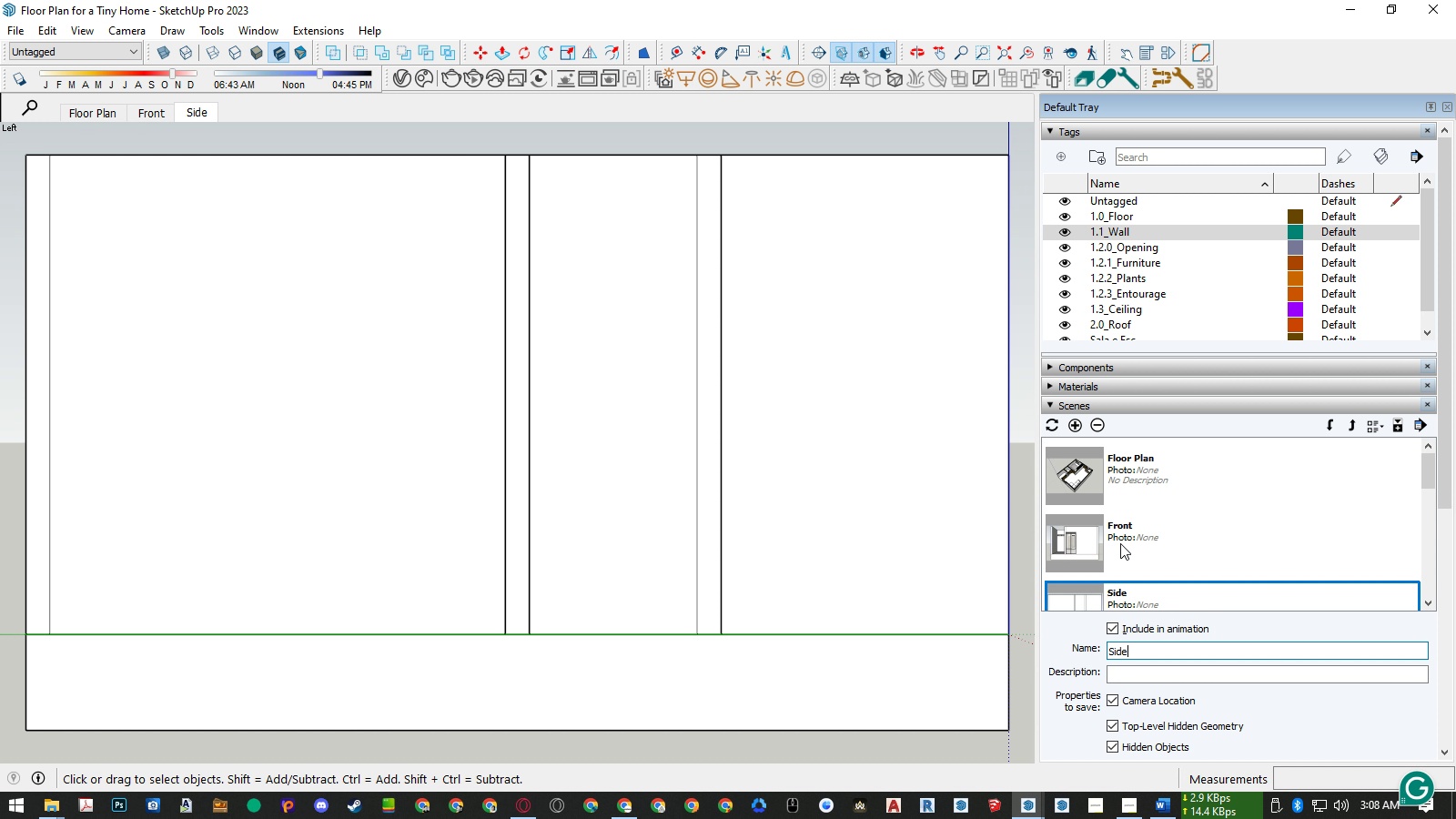 
double_click([1120, 543])
 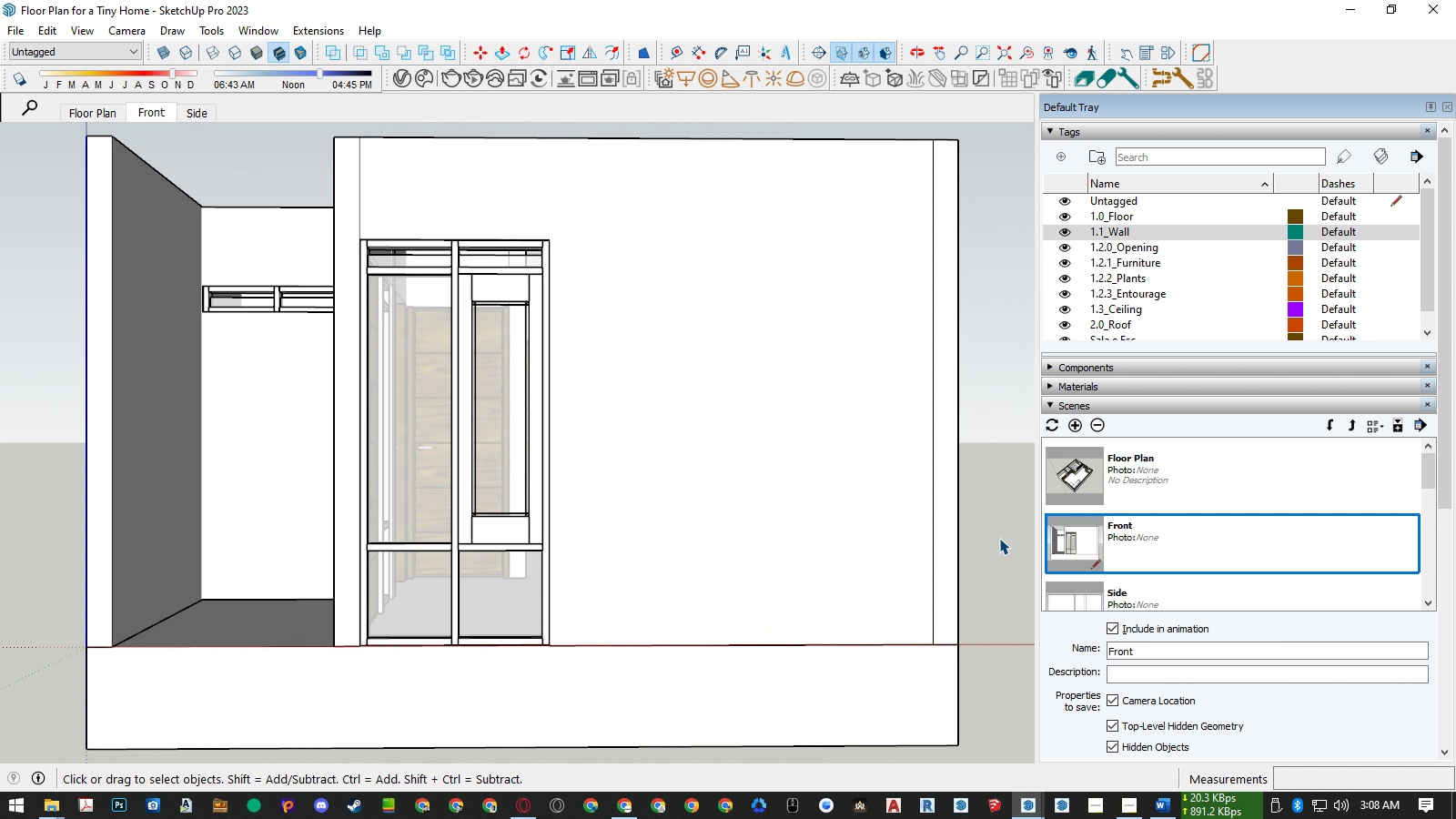 
left_click([999, 538])
 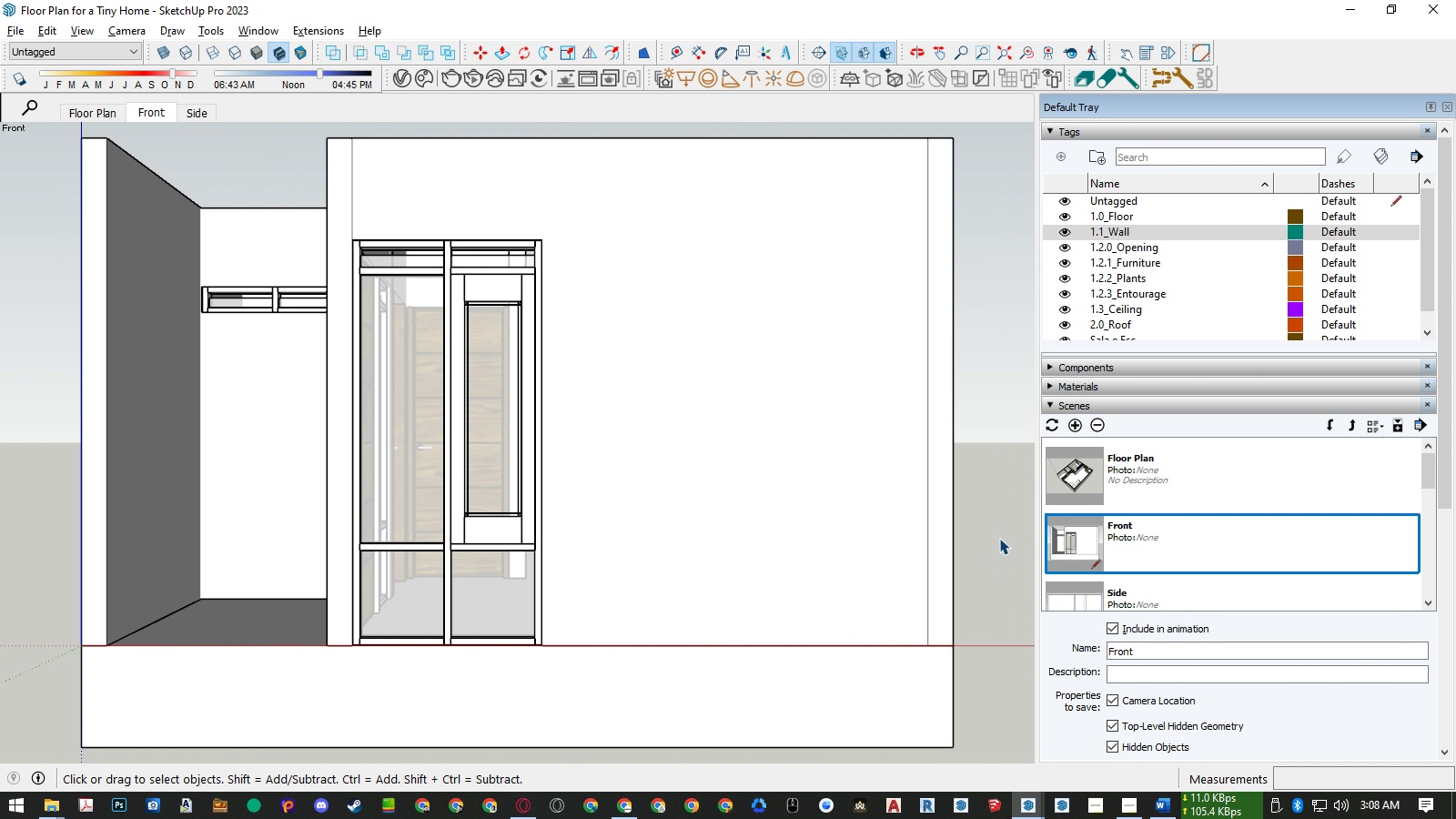 
key(Alt+C)
 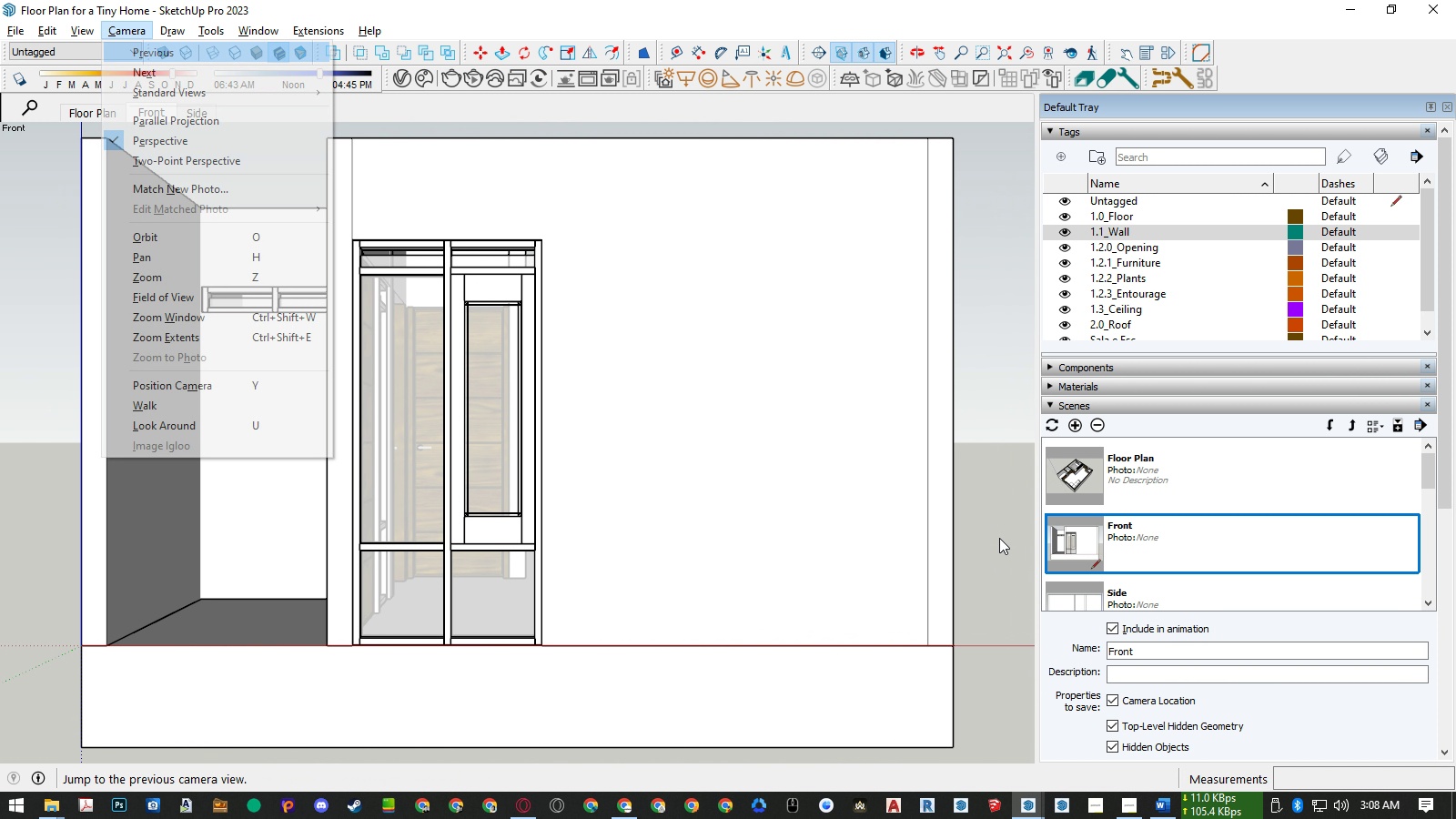 
key(Alt+S)
 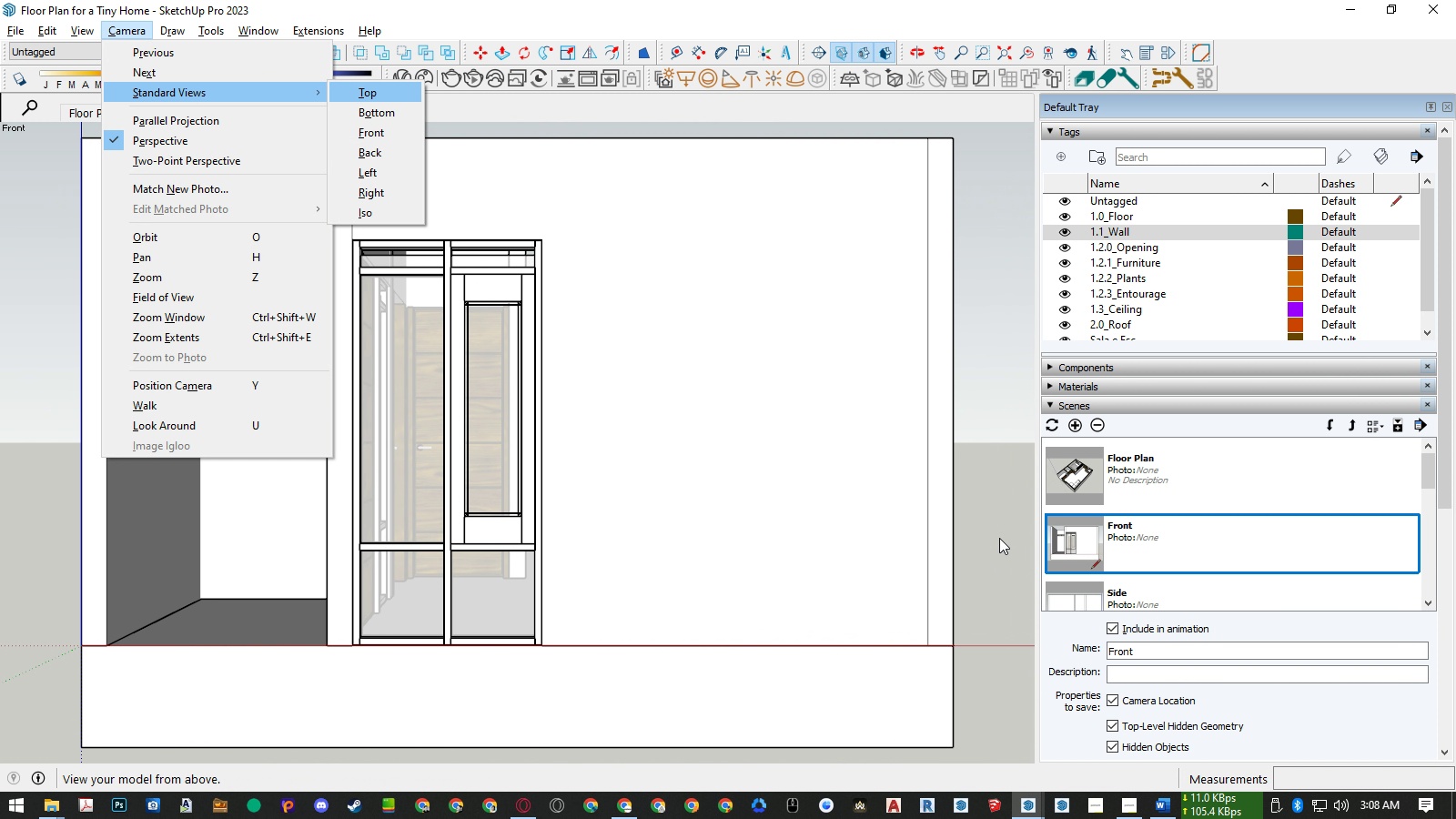 
key(L)
 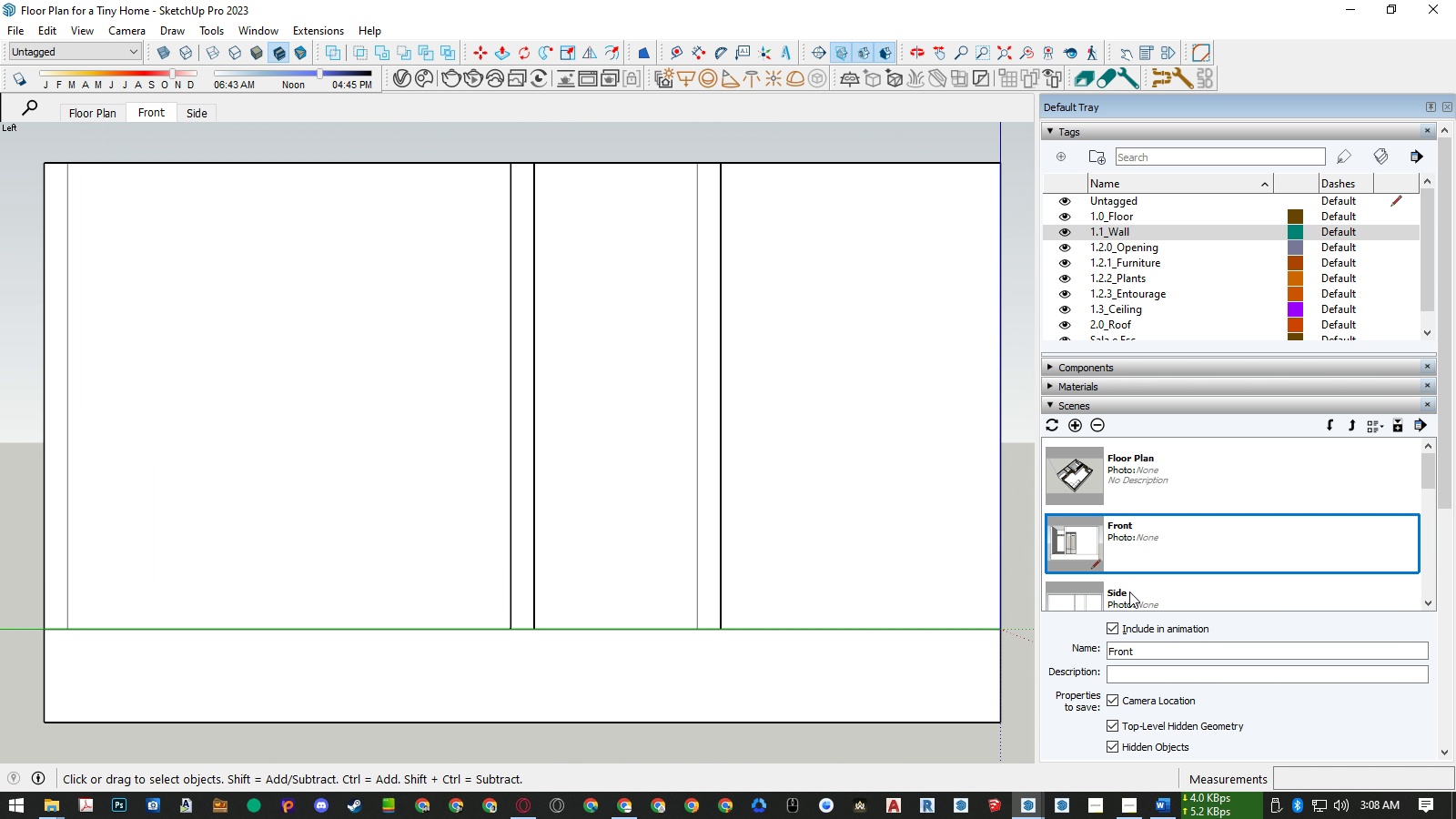 
right_click([1129, 595])
 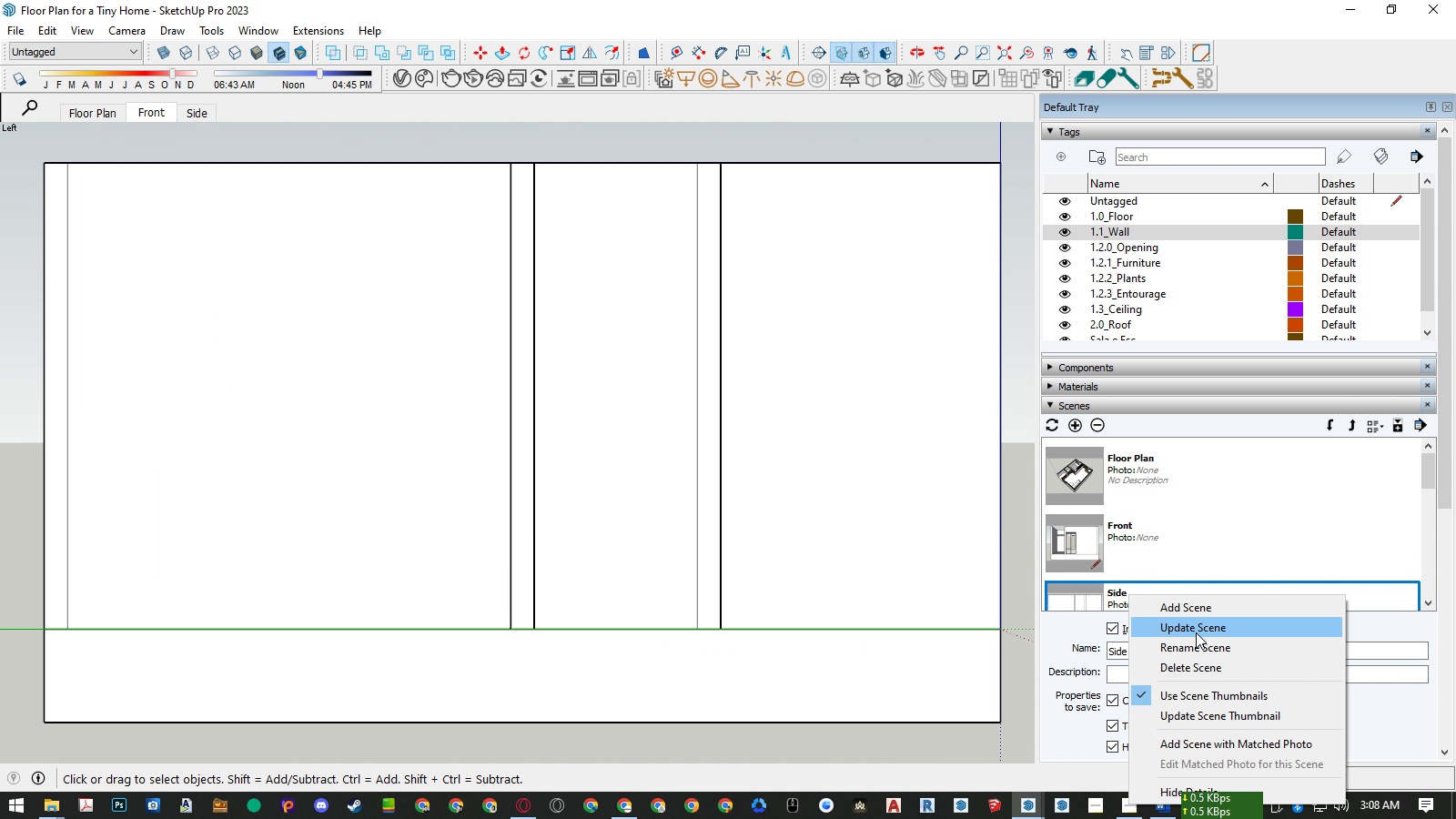 
left_click([1197, 632])
 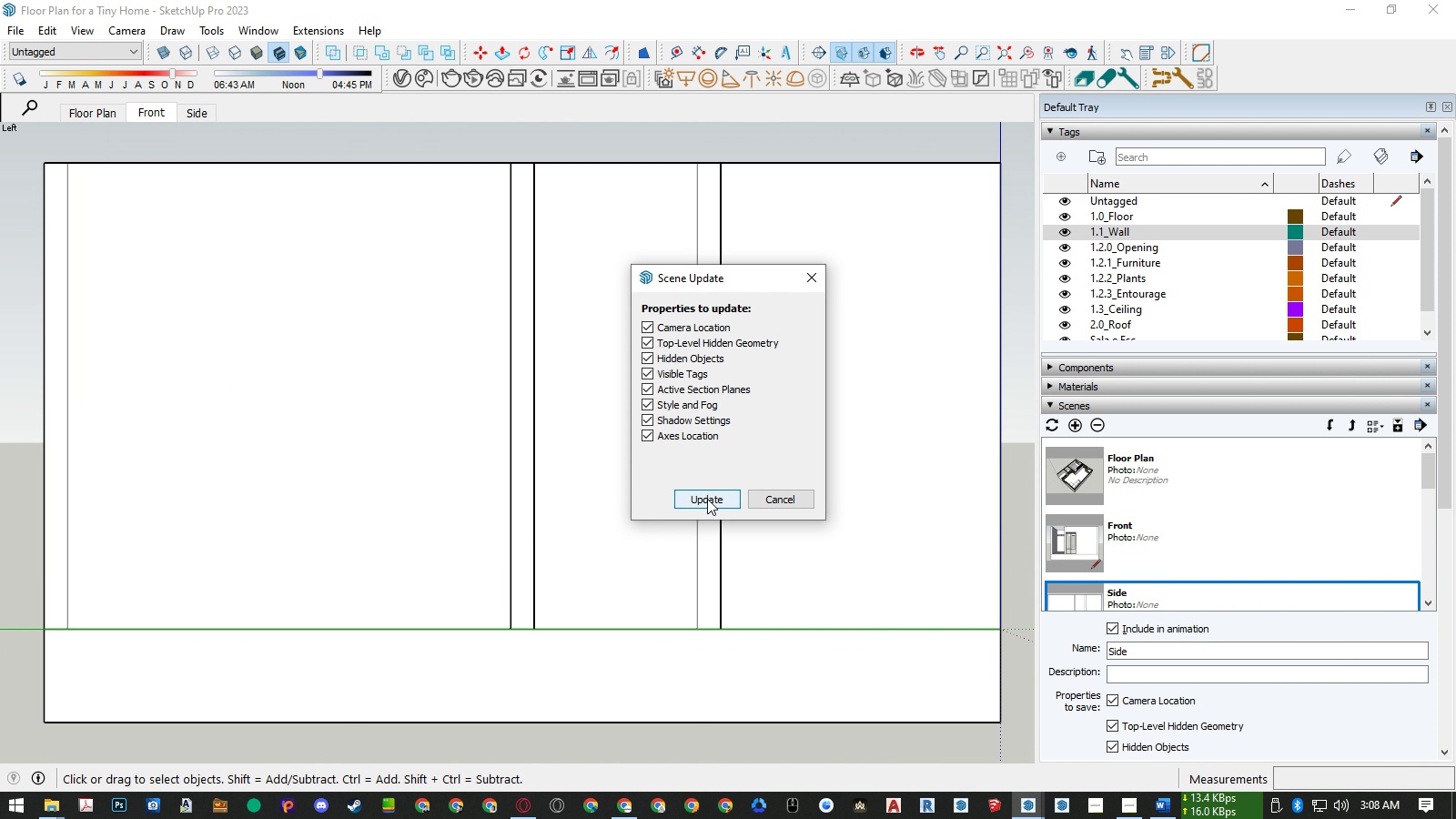 
left_click([707, 499])
 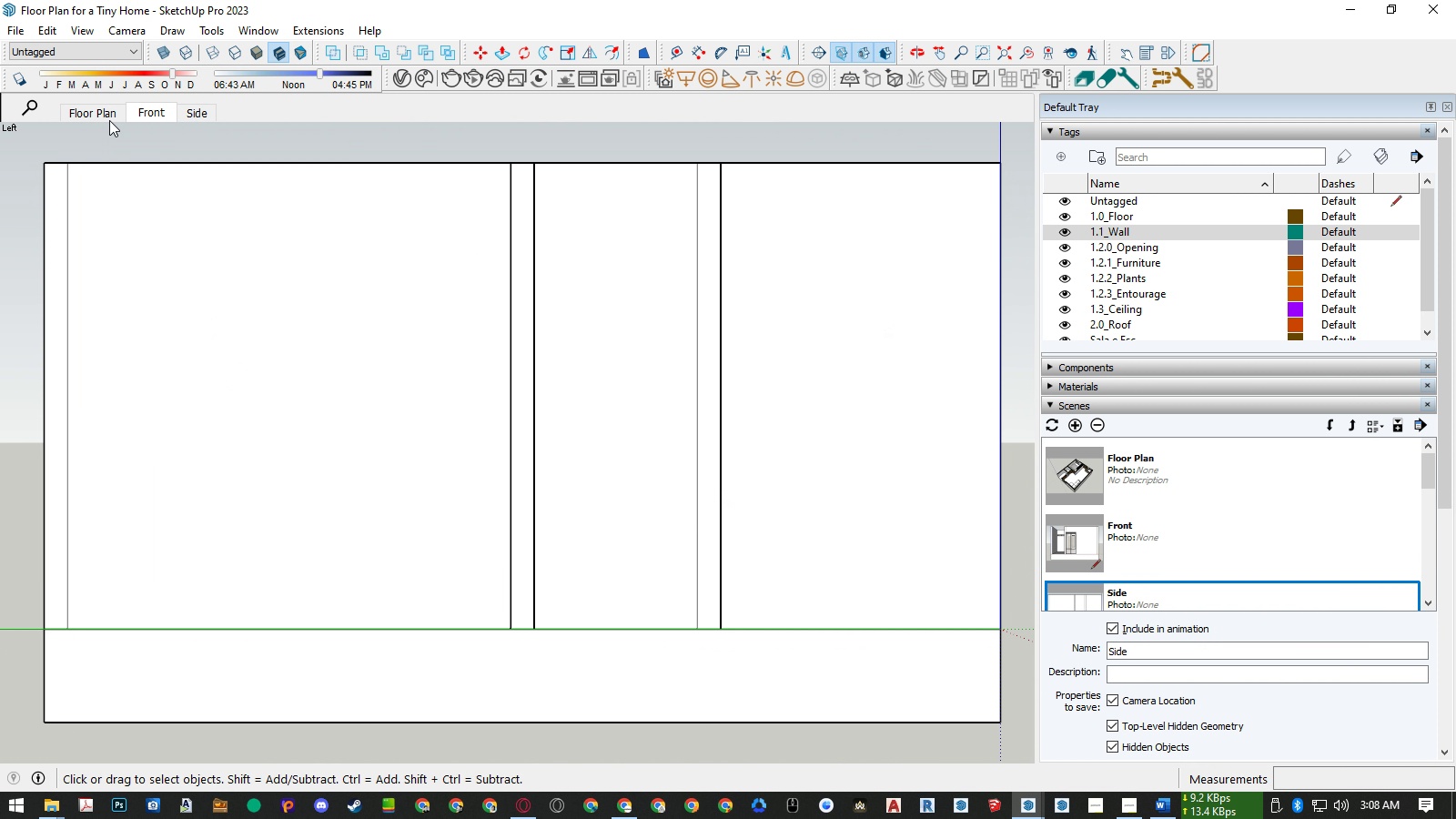 
left_click([95, 107])
 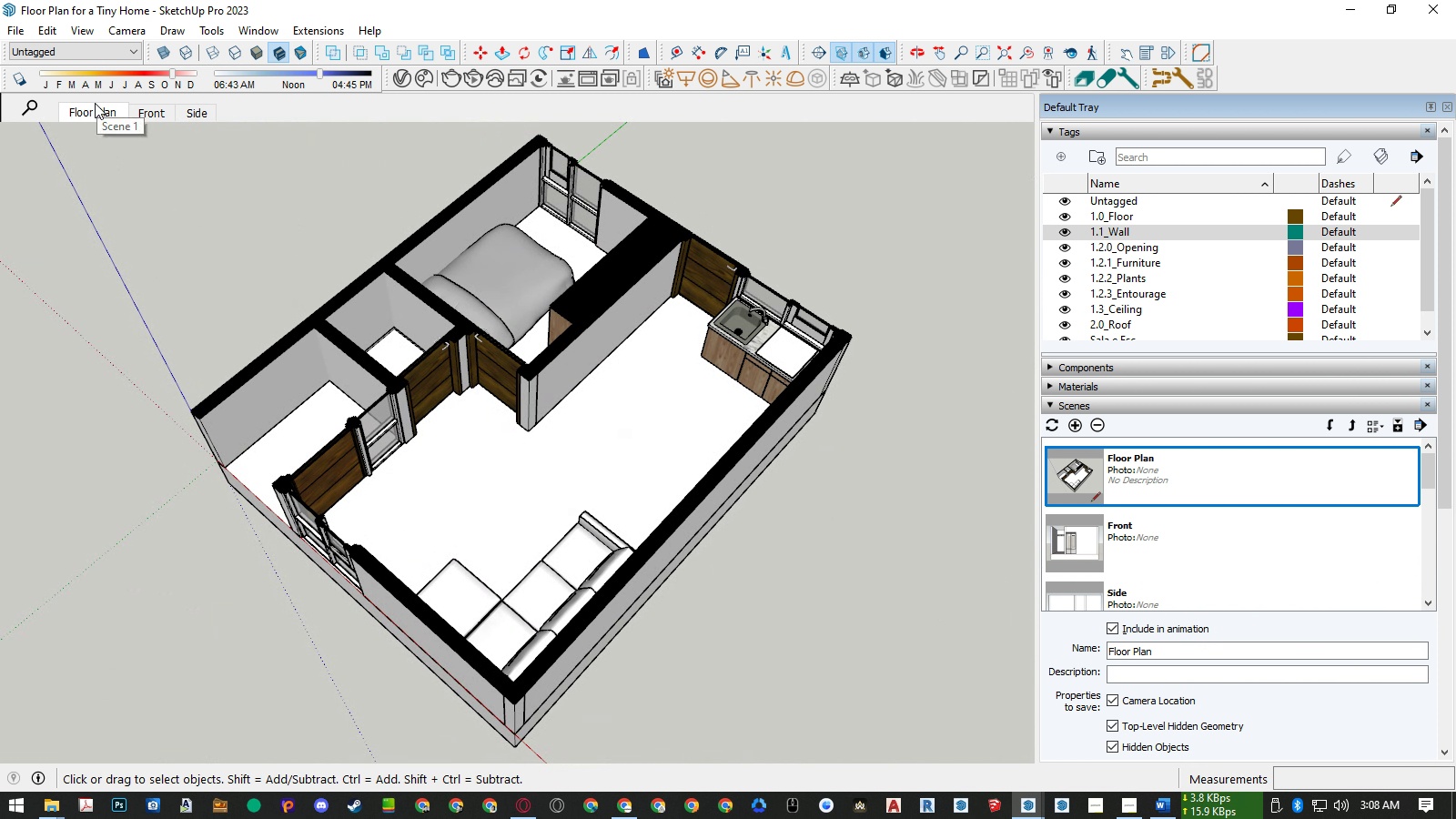 
left_click([144, 108])
 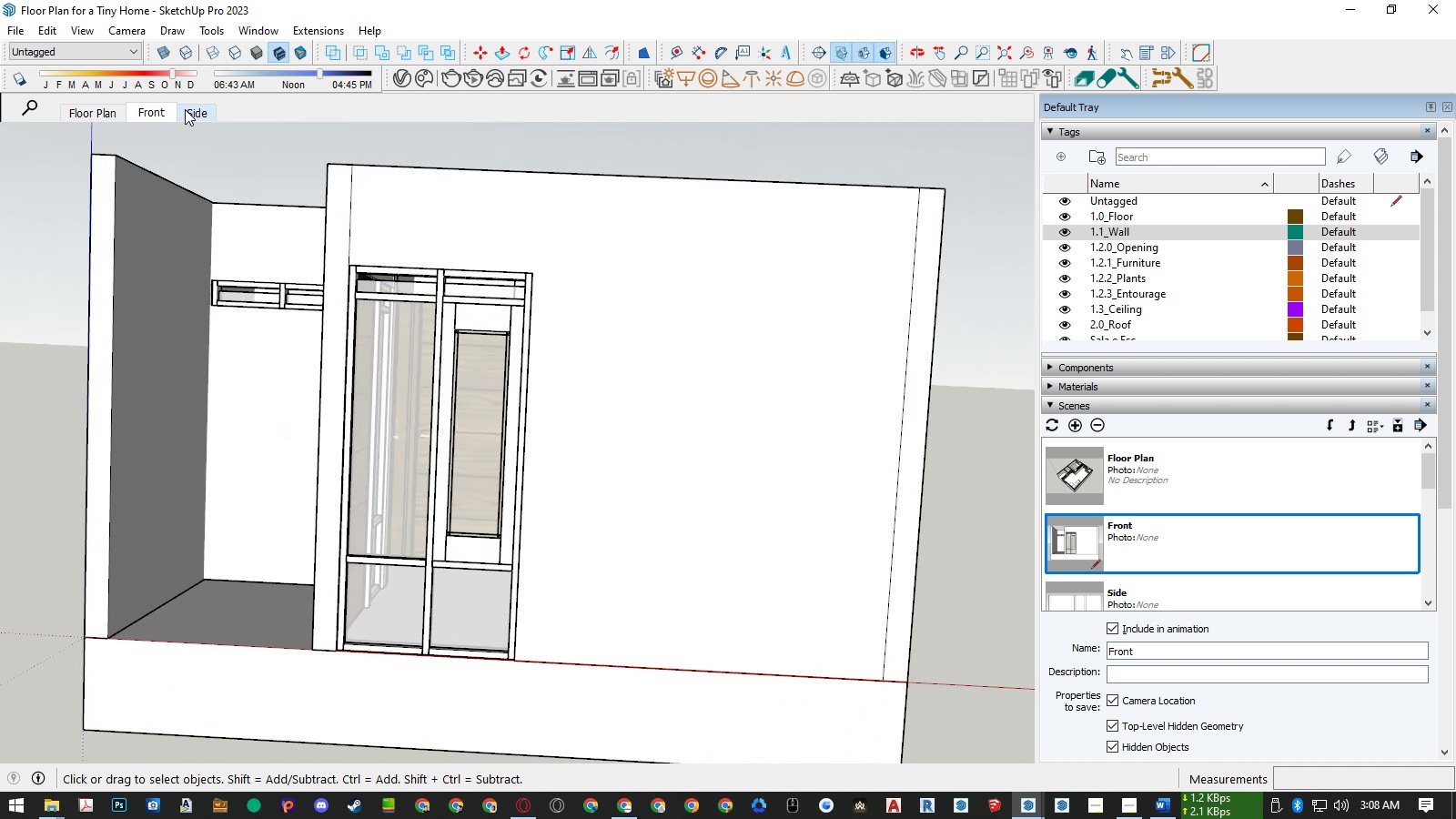 
left_click([185, 109])
 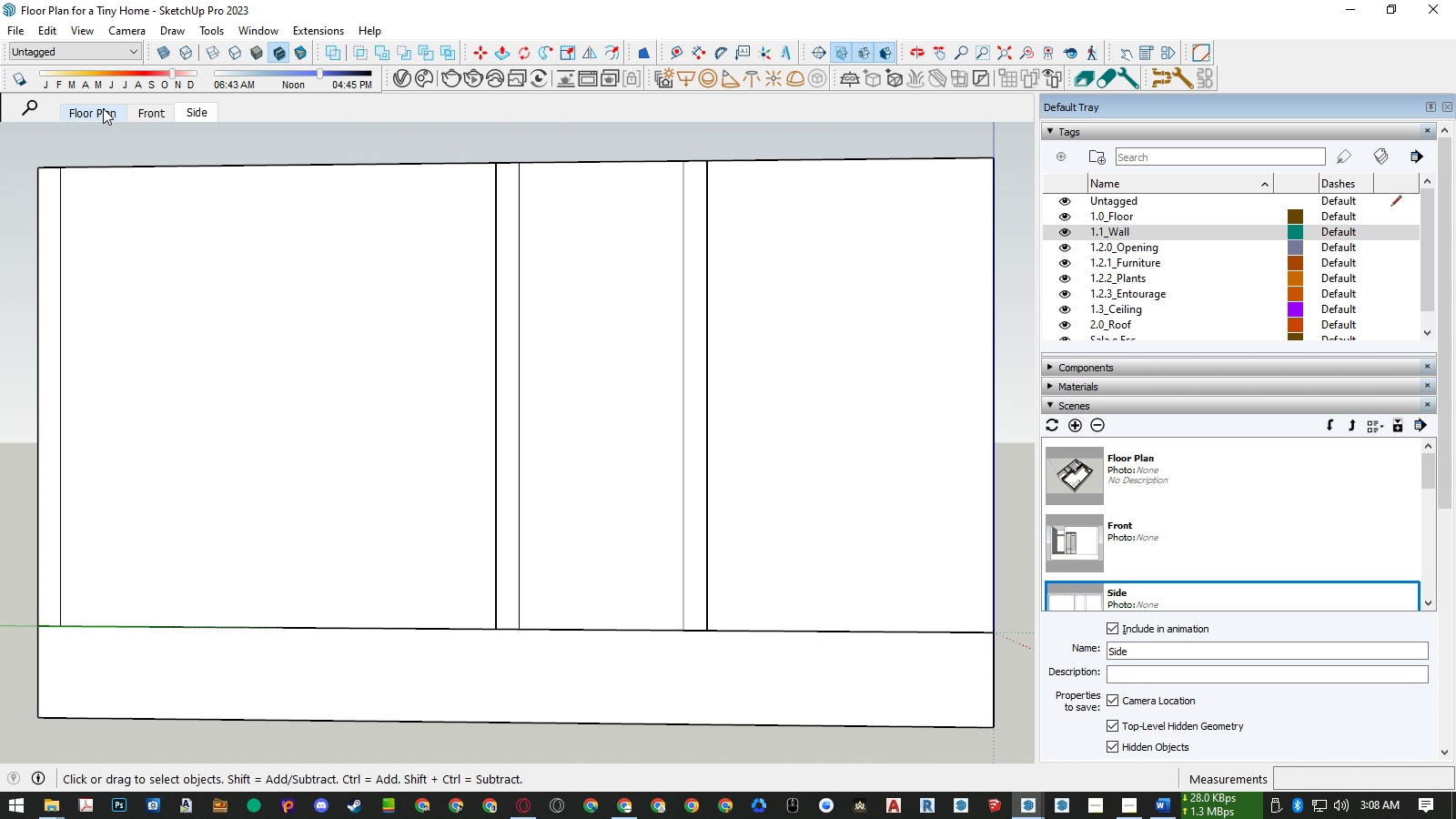 
left_click([100, 109])
 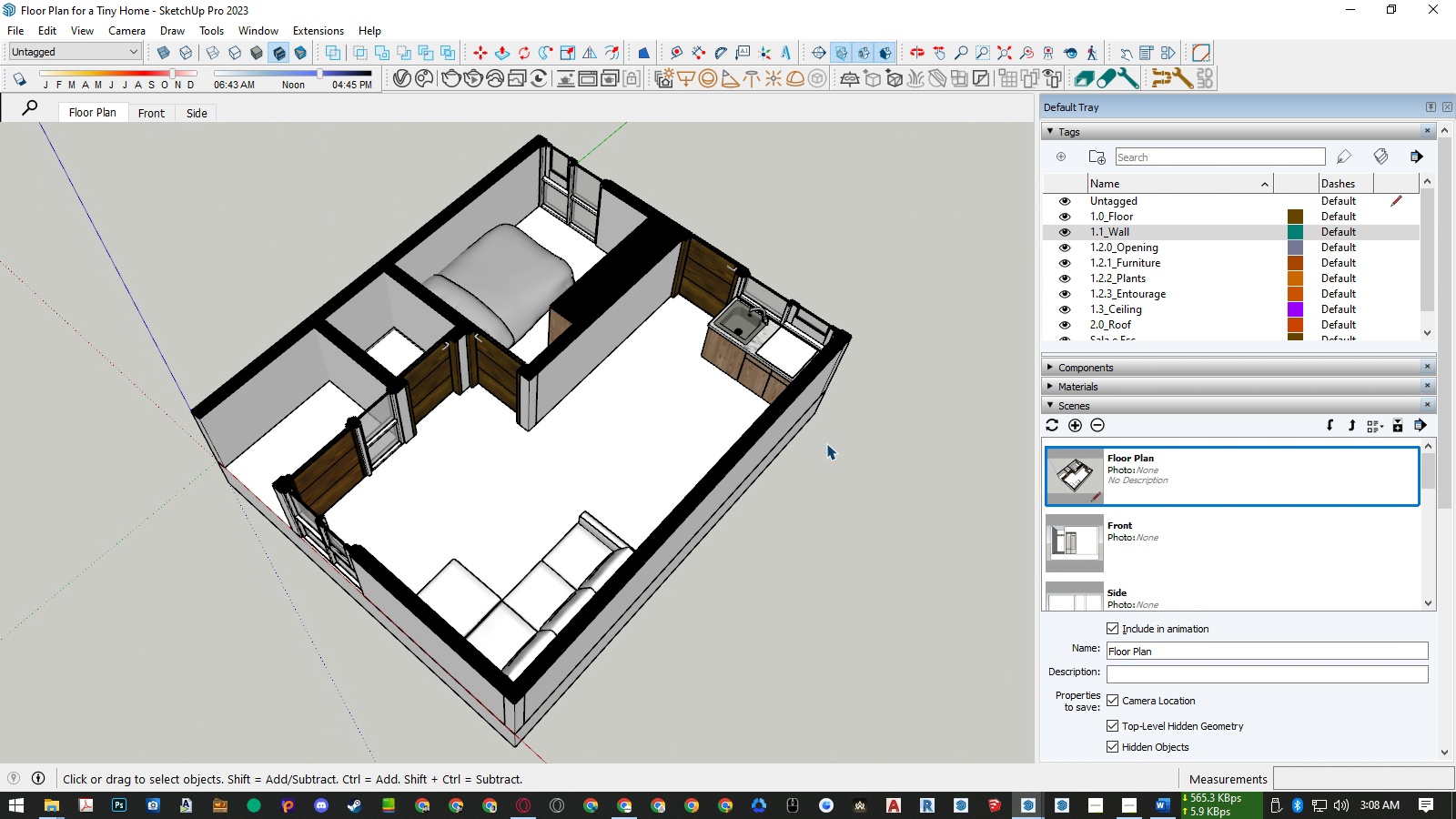 
wait(5.22)
 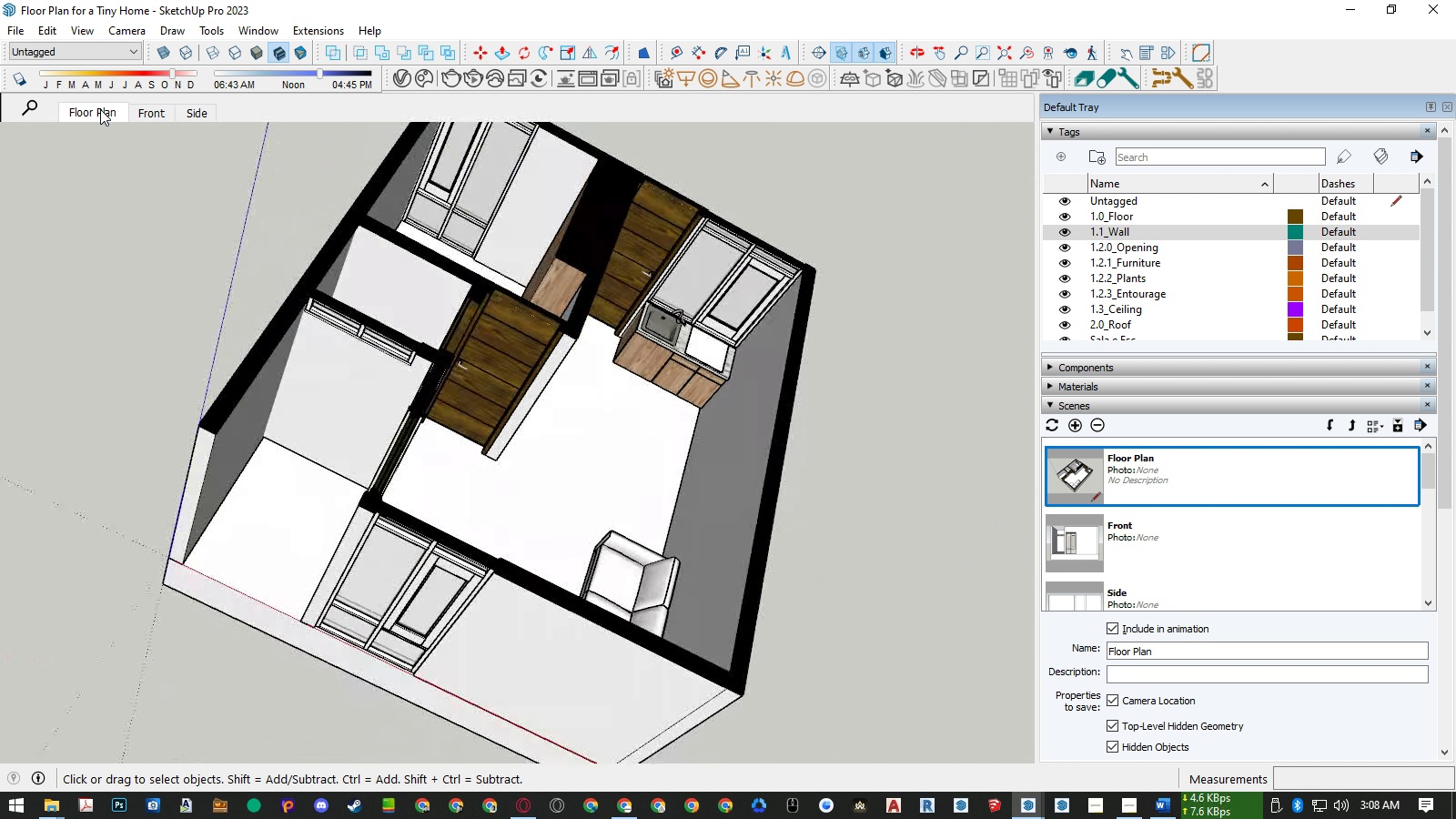 
left_click([168, 113])
 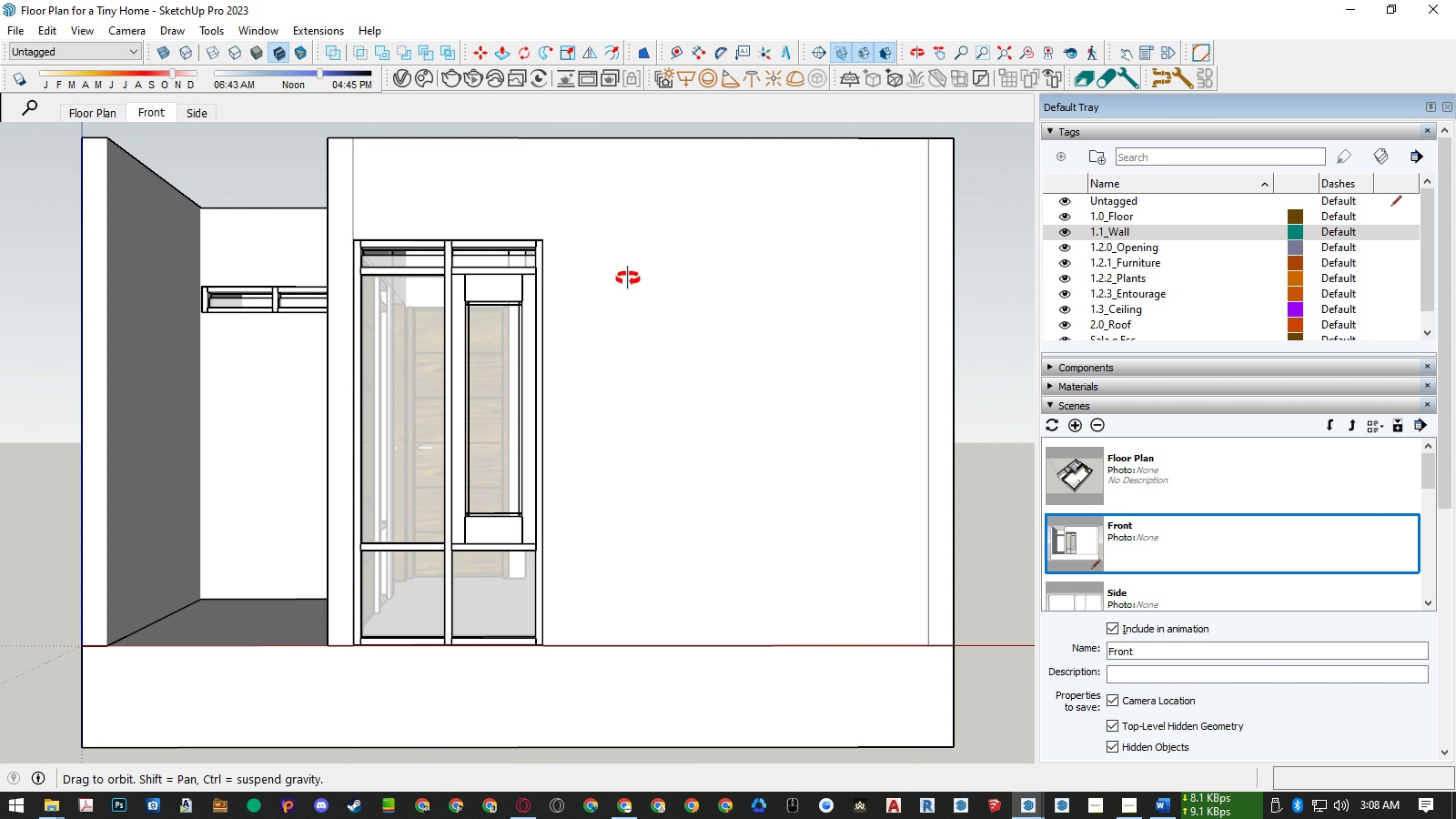 
scroll: coordinate [653, 466], scroll_direction: down, amount: 15.0
 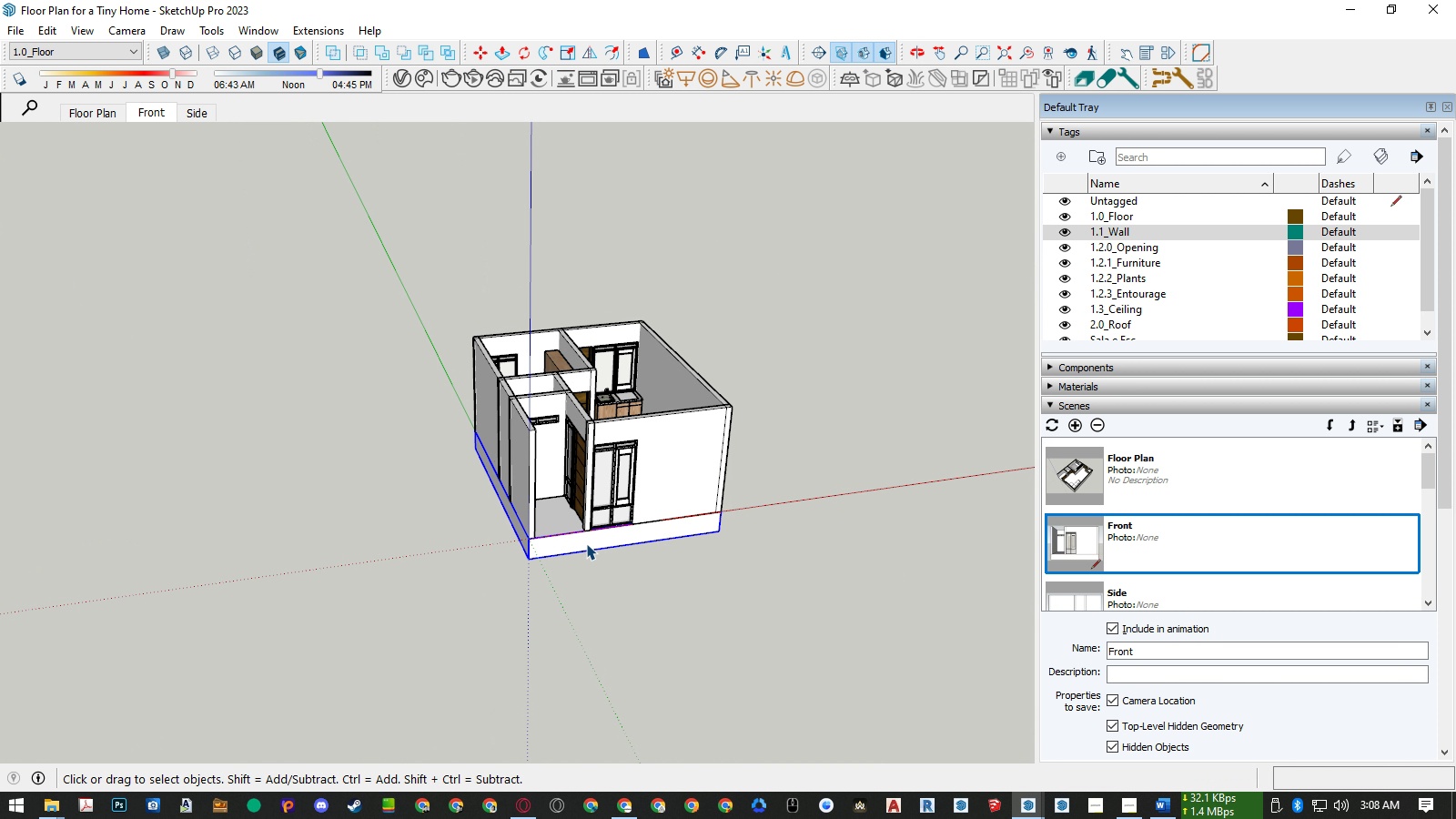 
double_click([586, 543])
 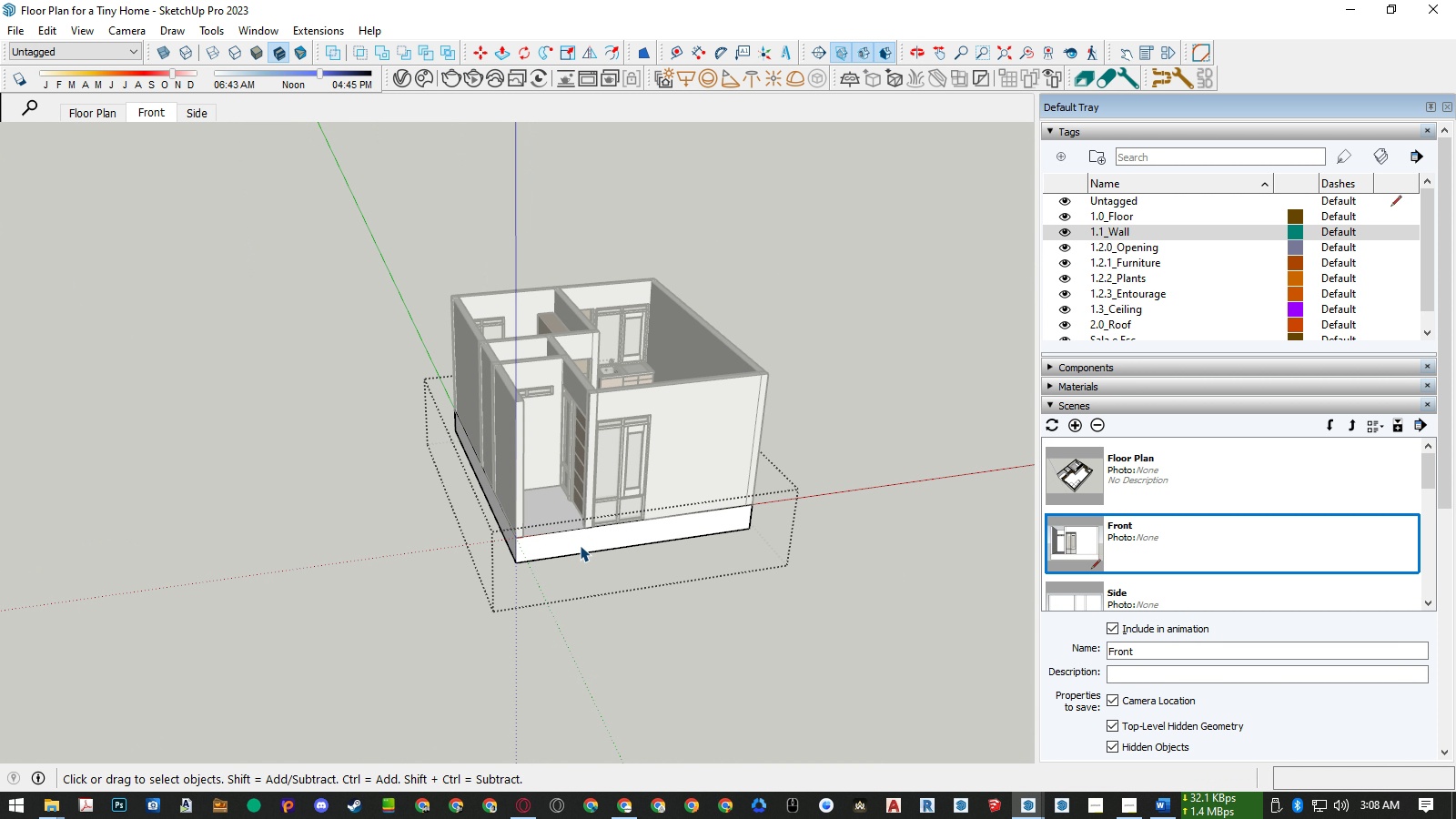 
scroll: coordinate [580, 545], scroll_direction: up, amount: 6.0
 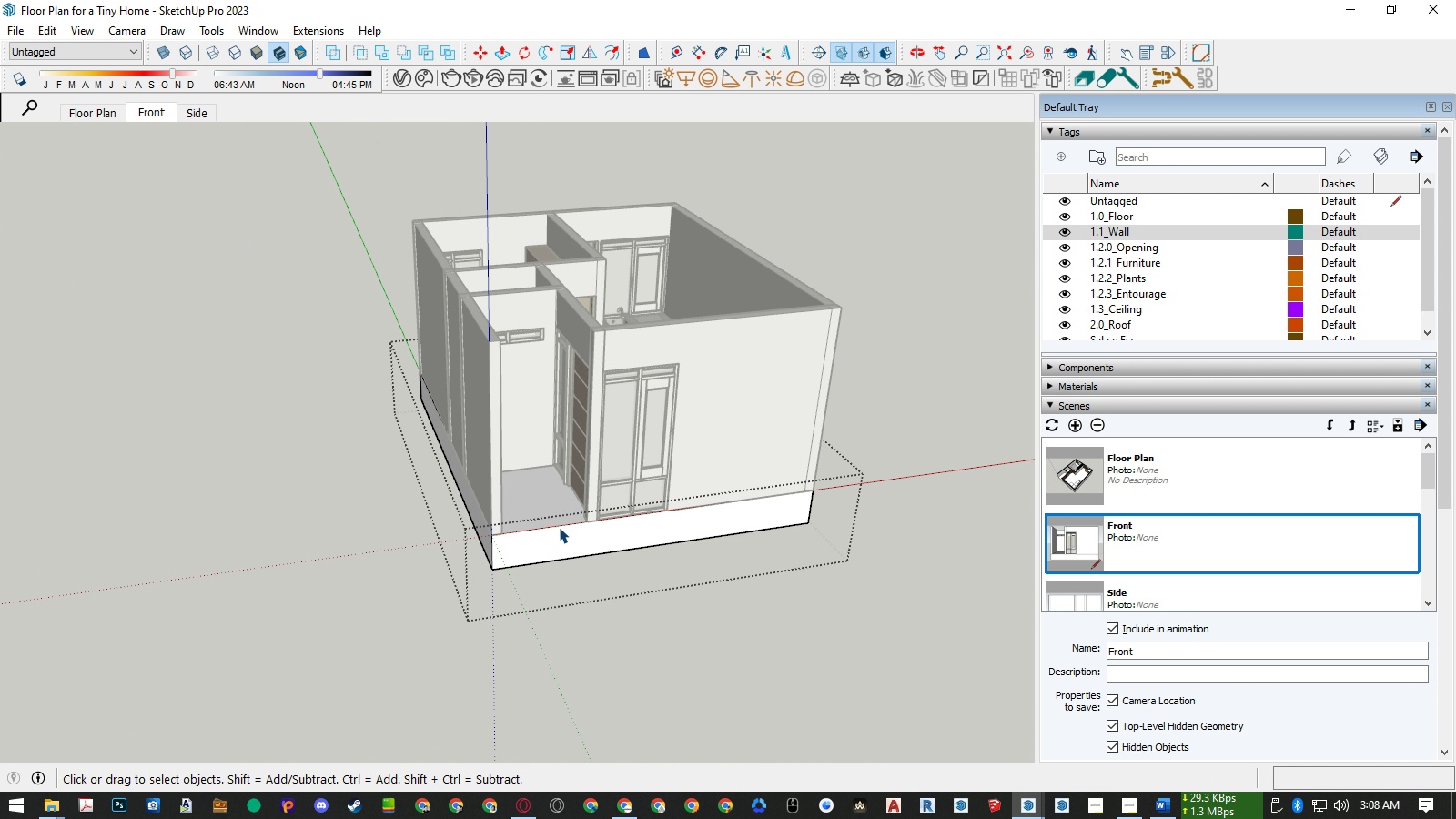 
left_click([559, 527])
 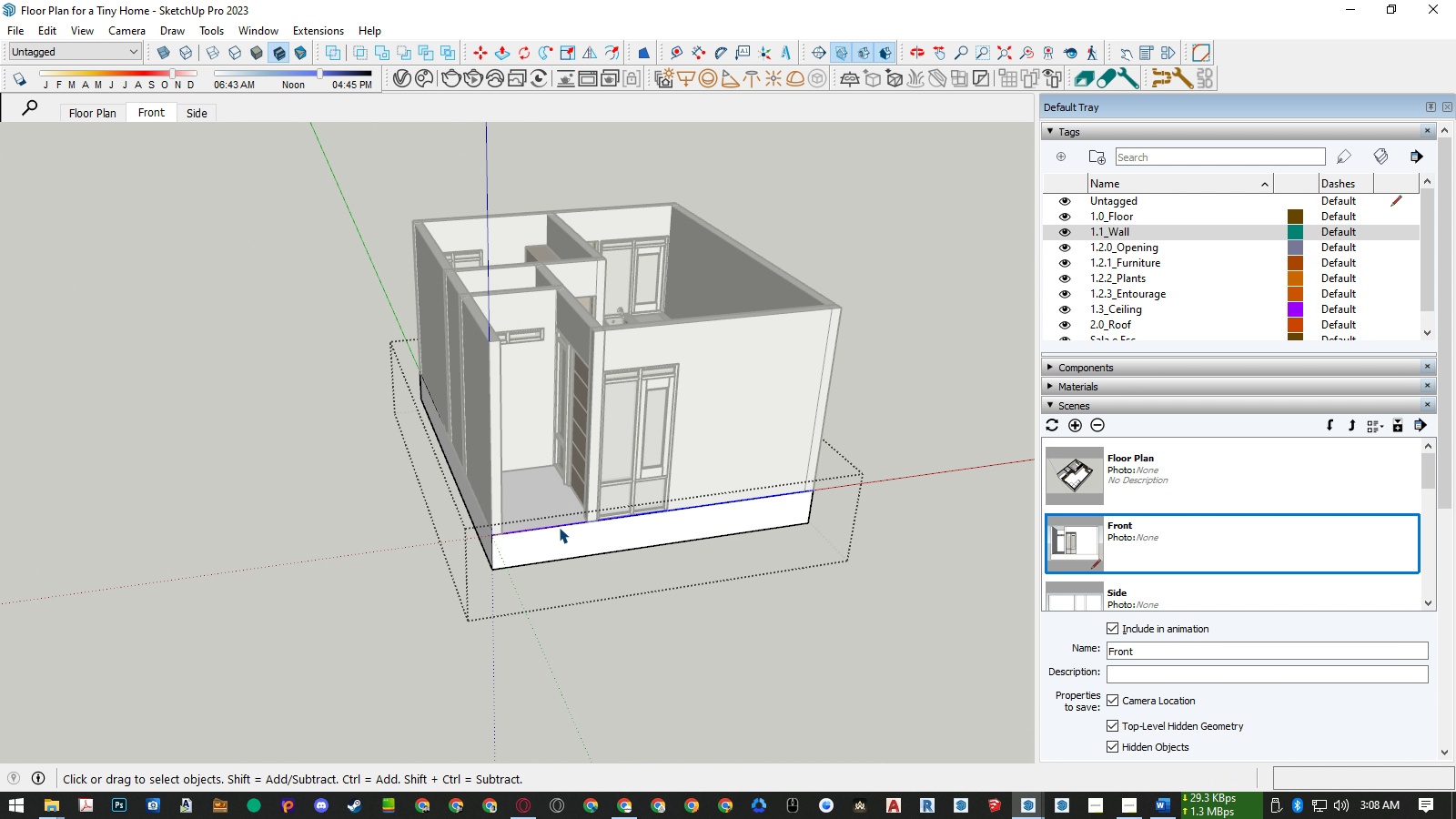 
scroll: coordinate [559, 527], scroll_direction: up, amount: 5.0
 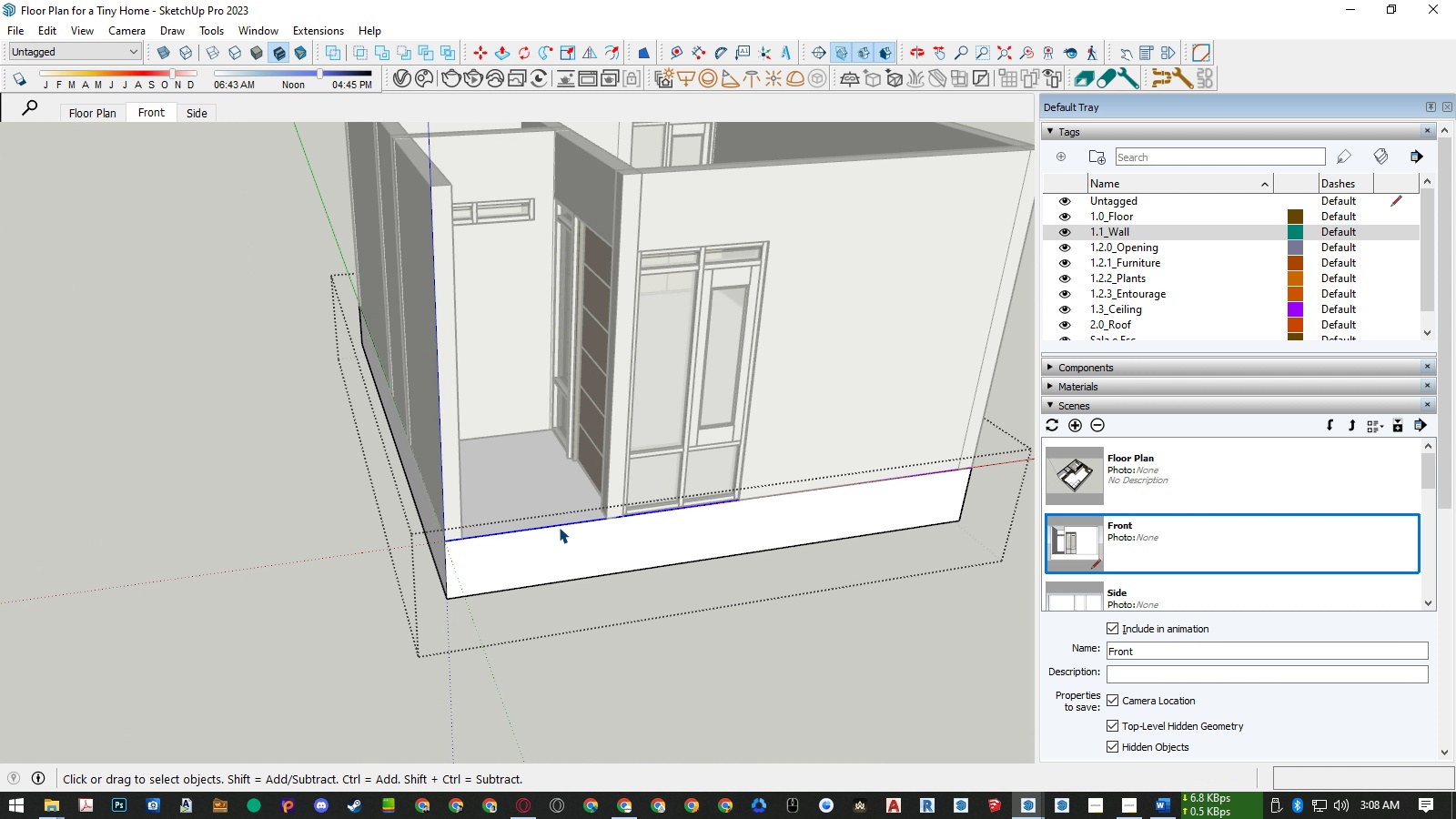 
key(M)
 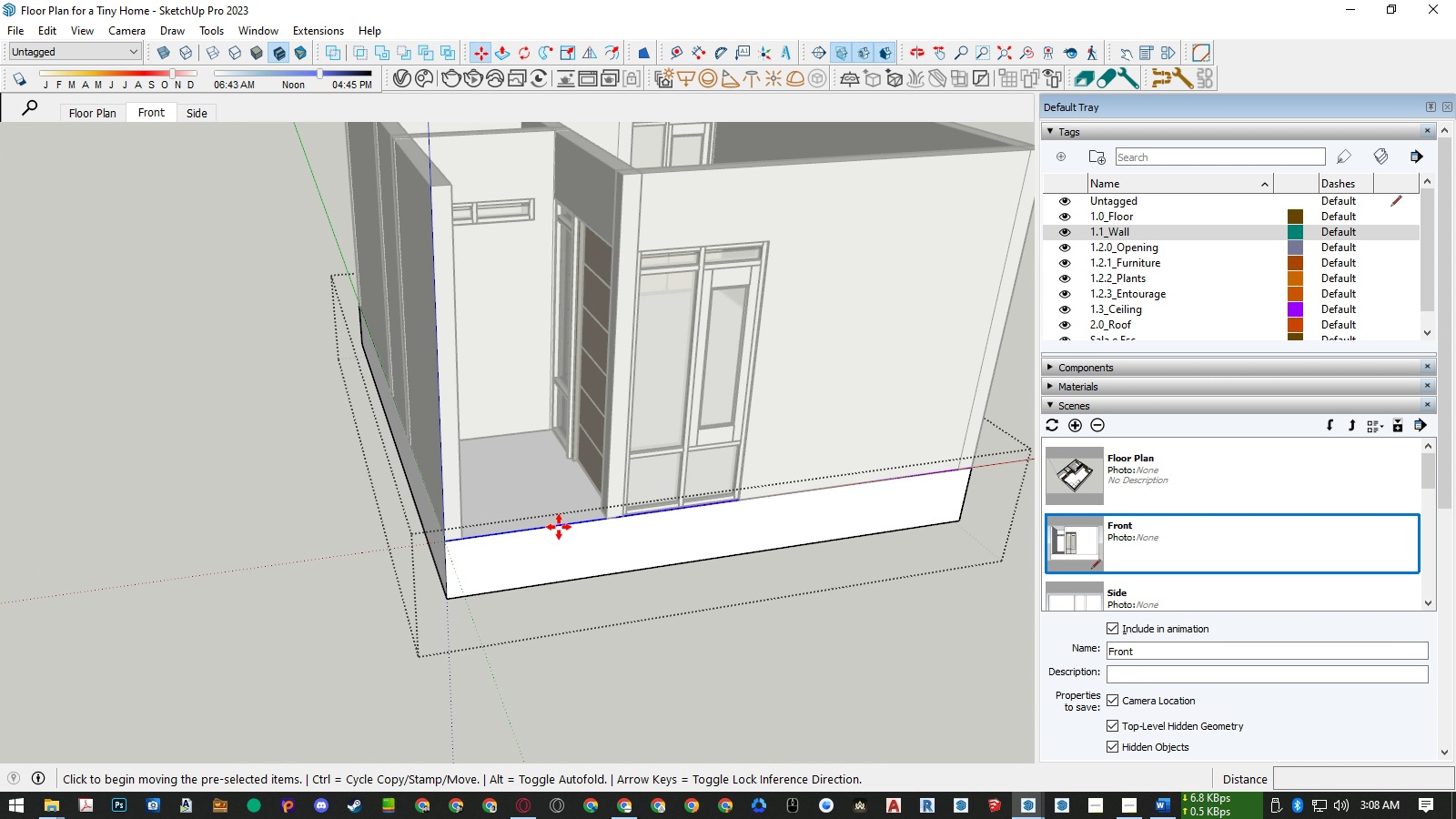 
key(Control+ControlLeft)
 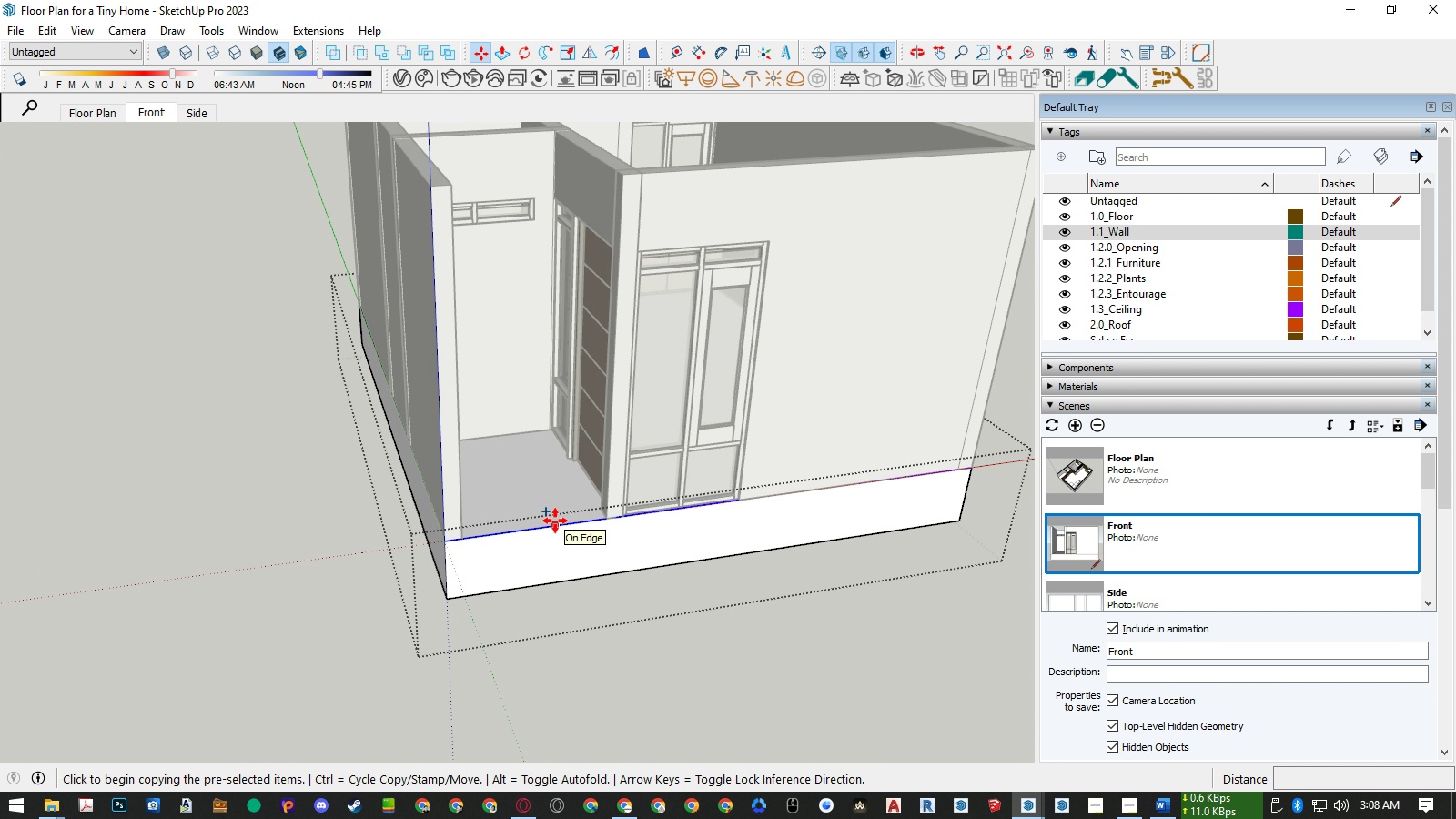 
left_click([555, 521])
 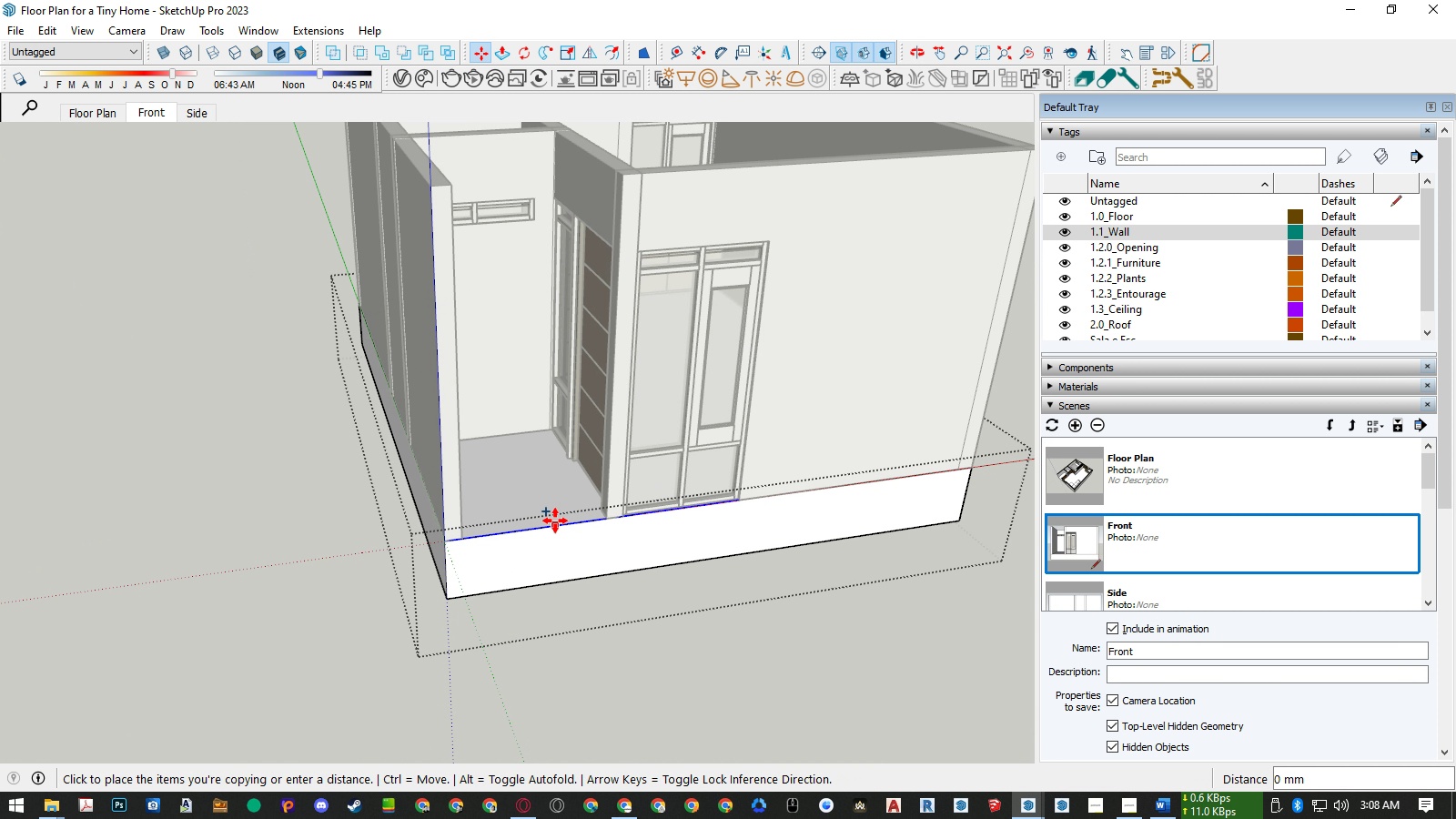 
key(ArrowUp)
 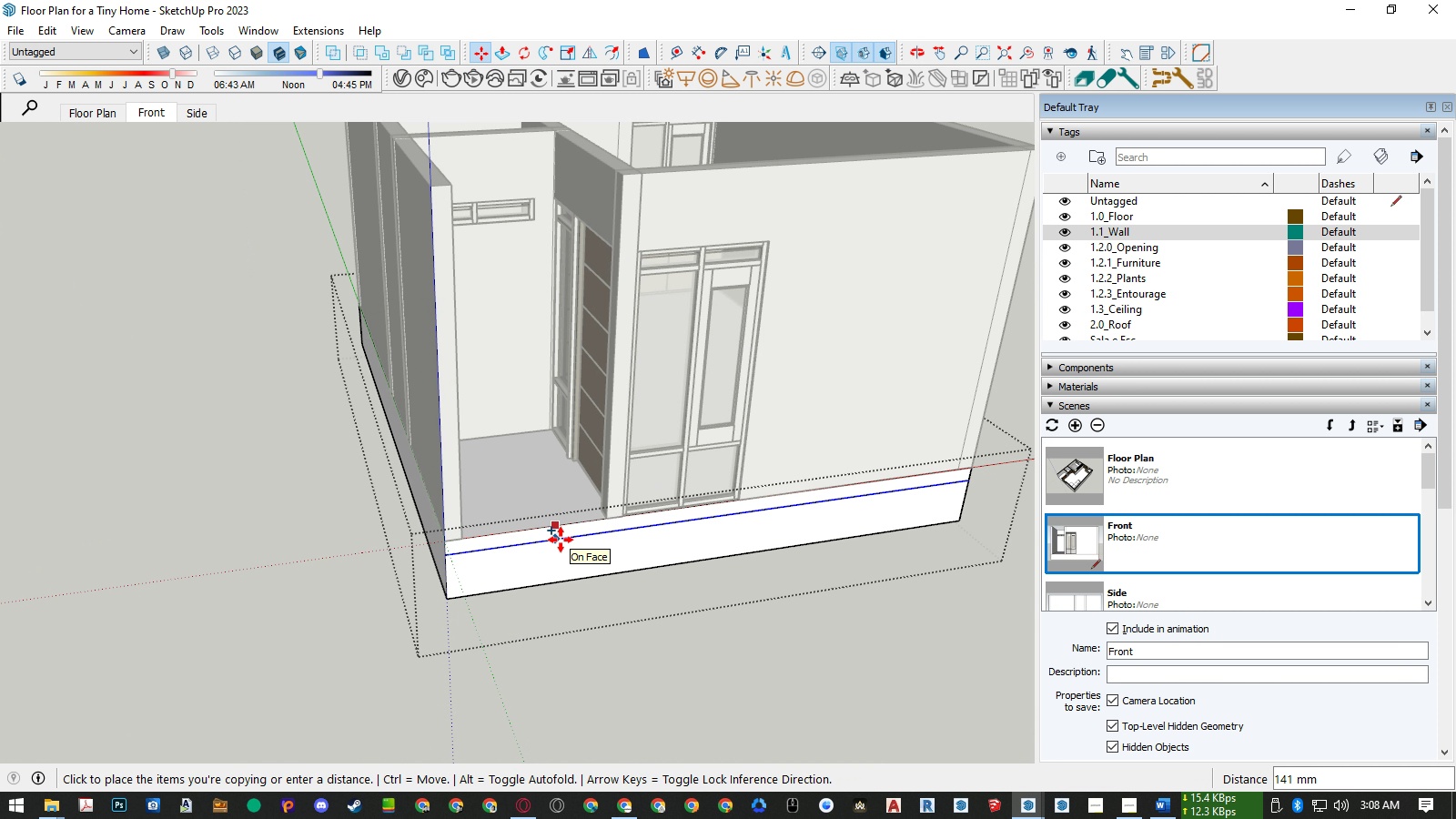 
key(Numpad2)
 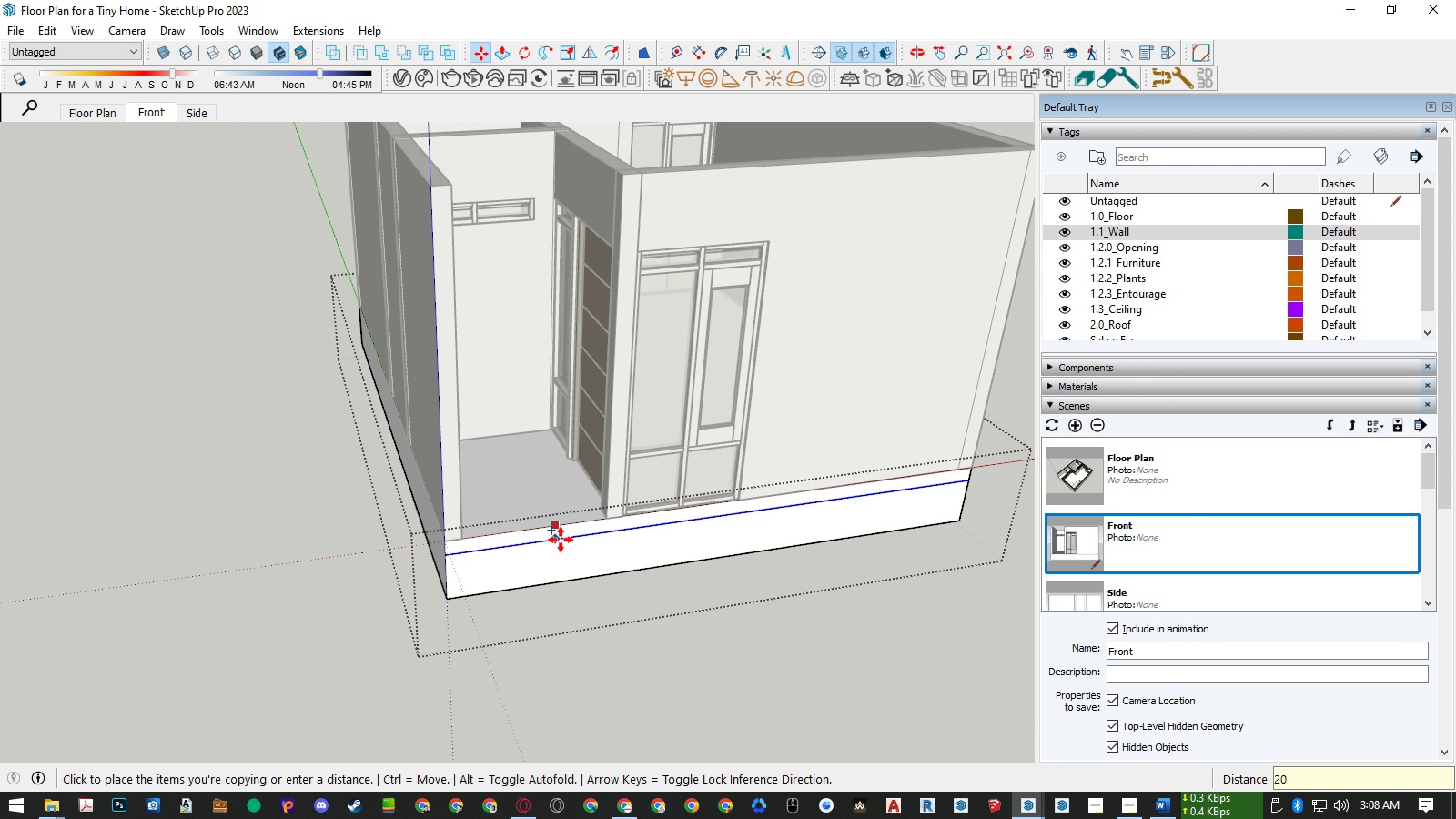 
key(Numpad0)
 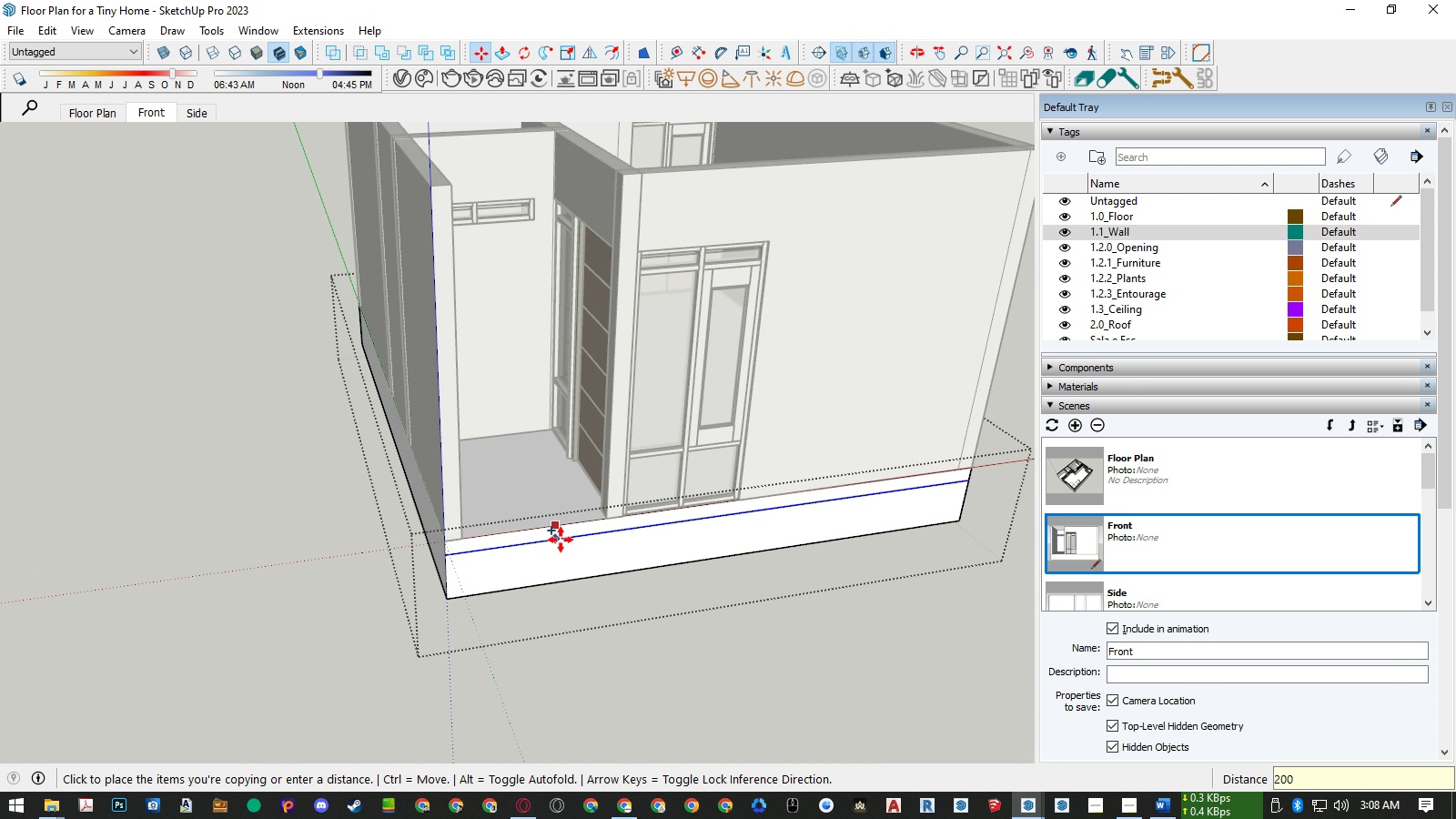 
key(Numpad0)
 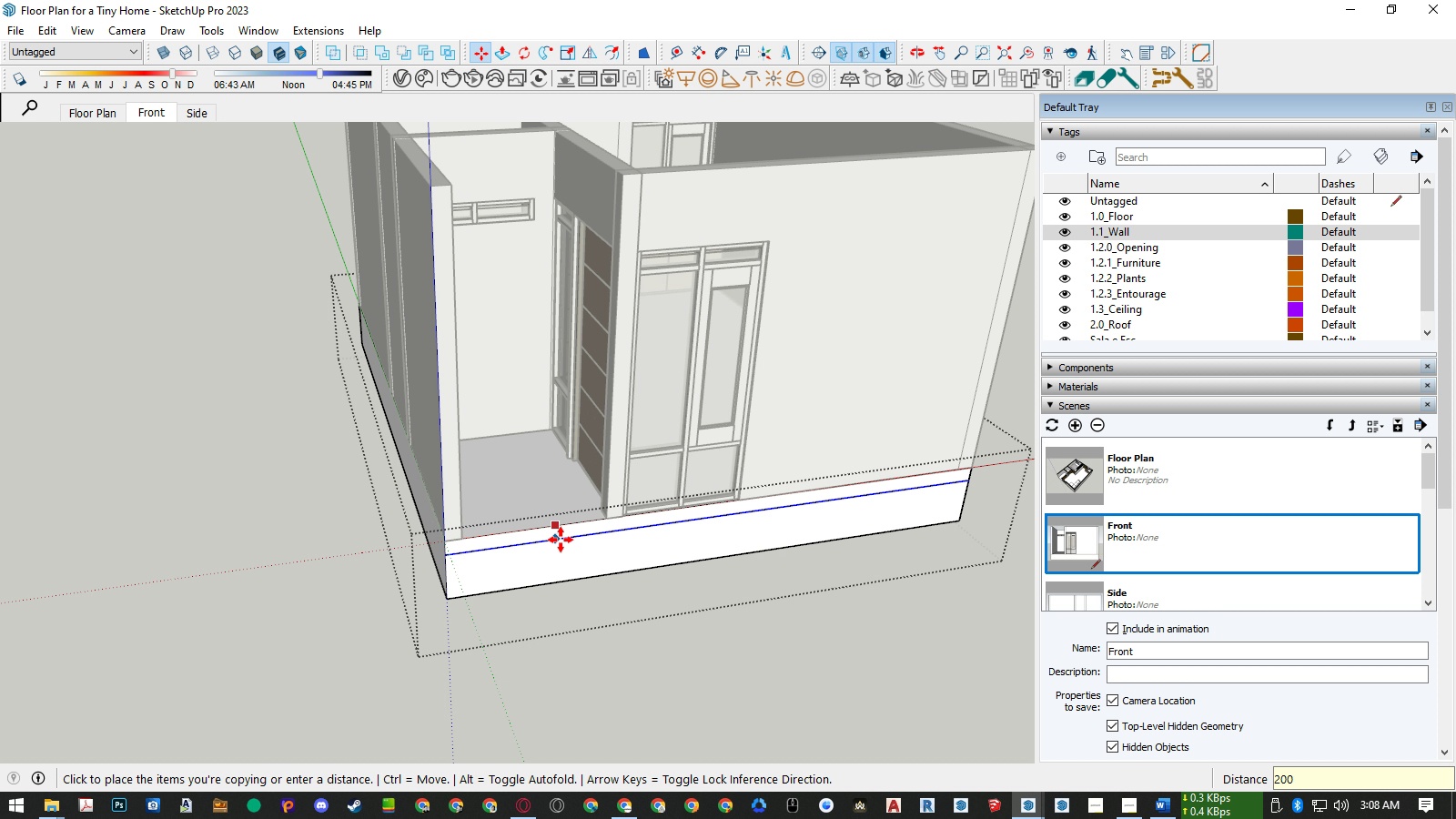 
key(NumpadEnter)
 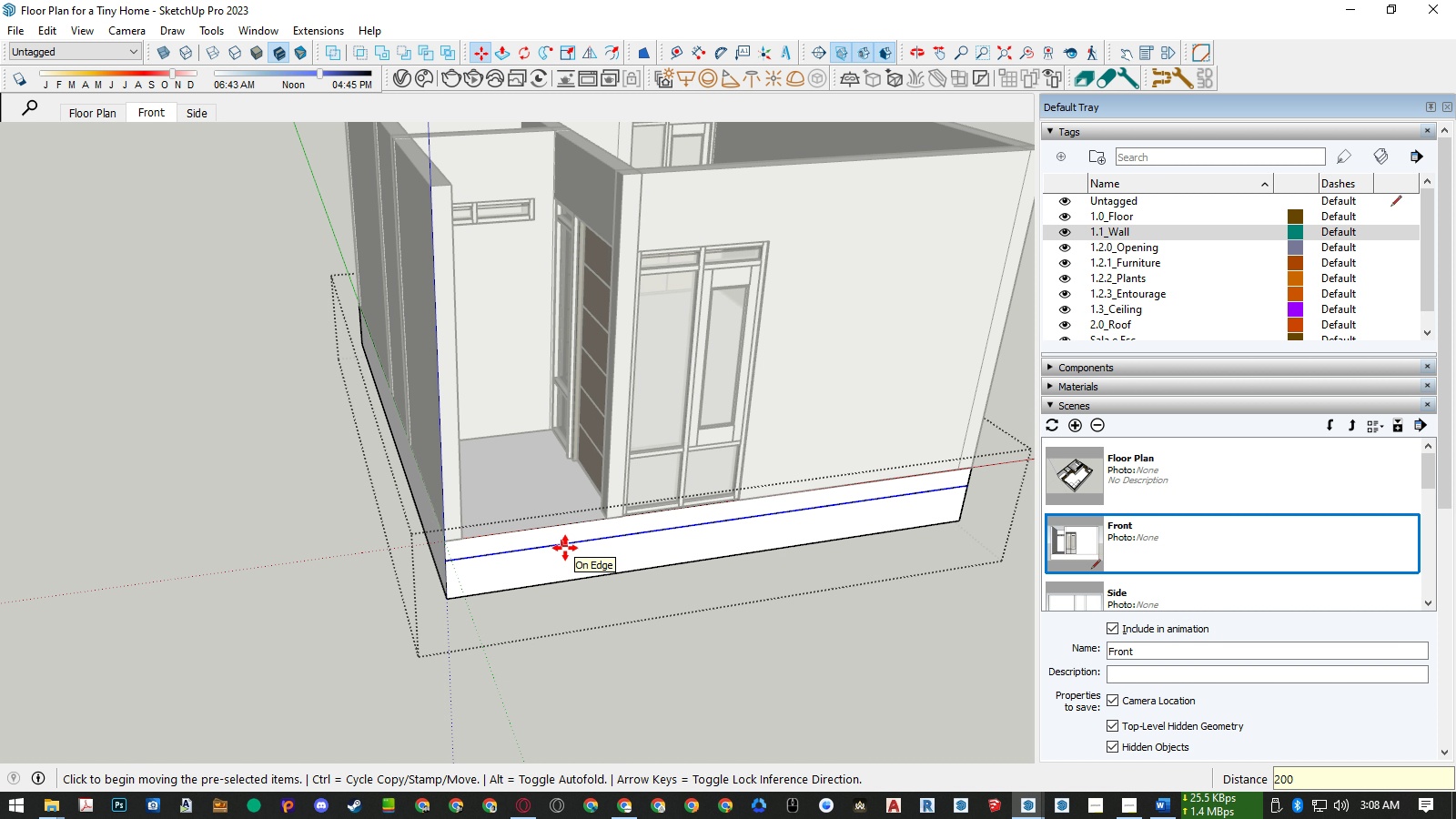 
key(P)
 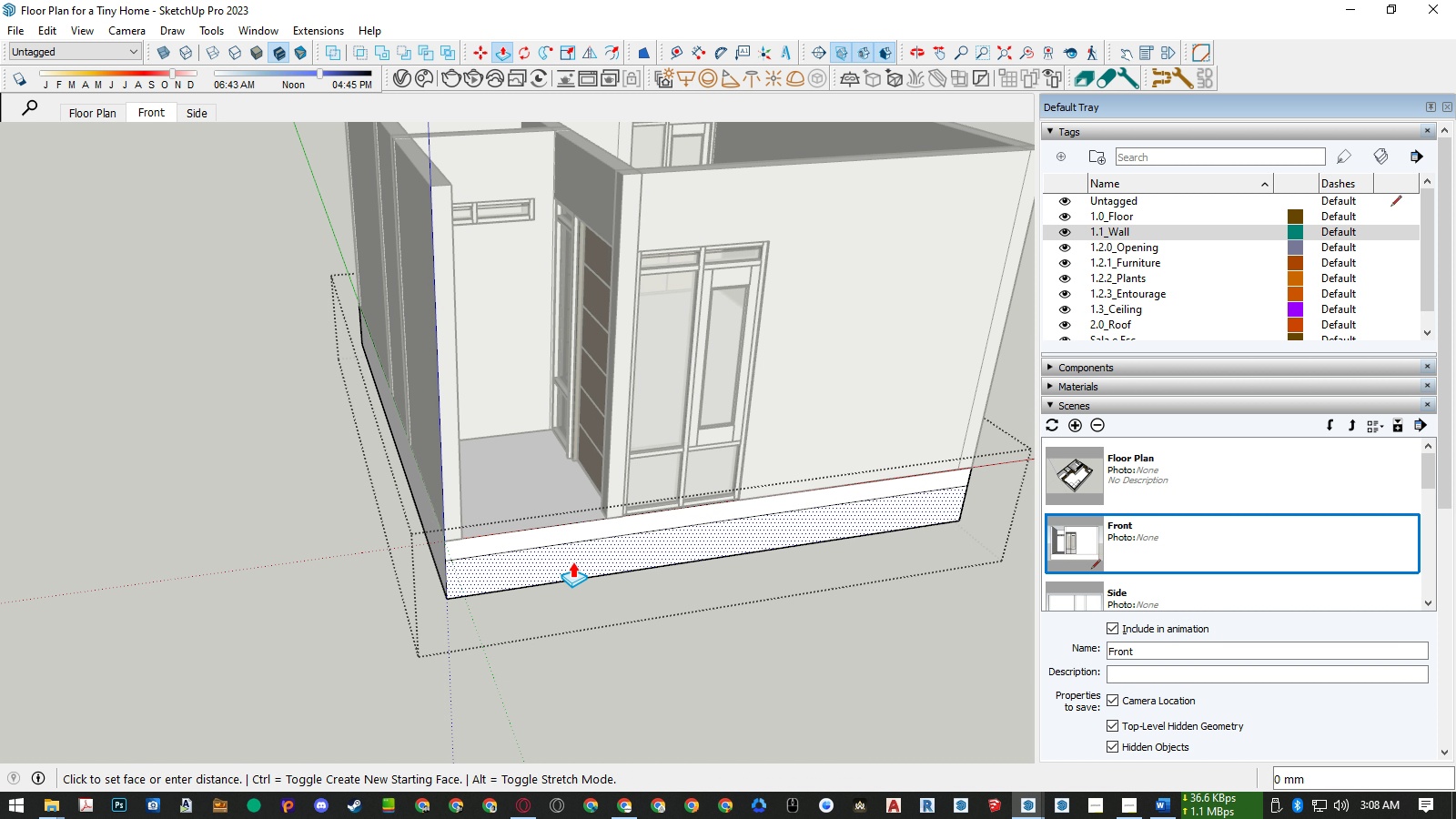 
left_click([572, 561])
 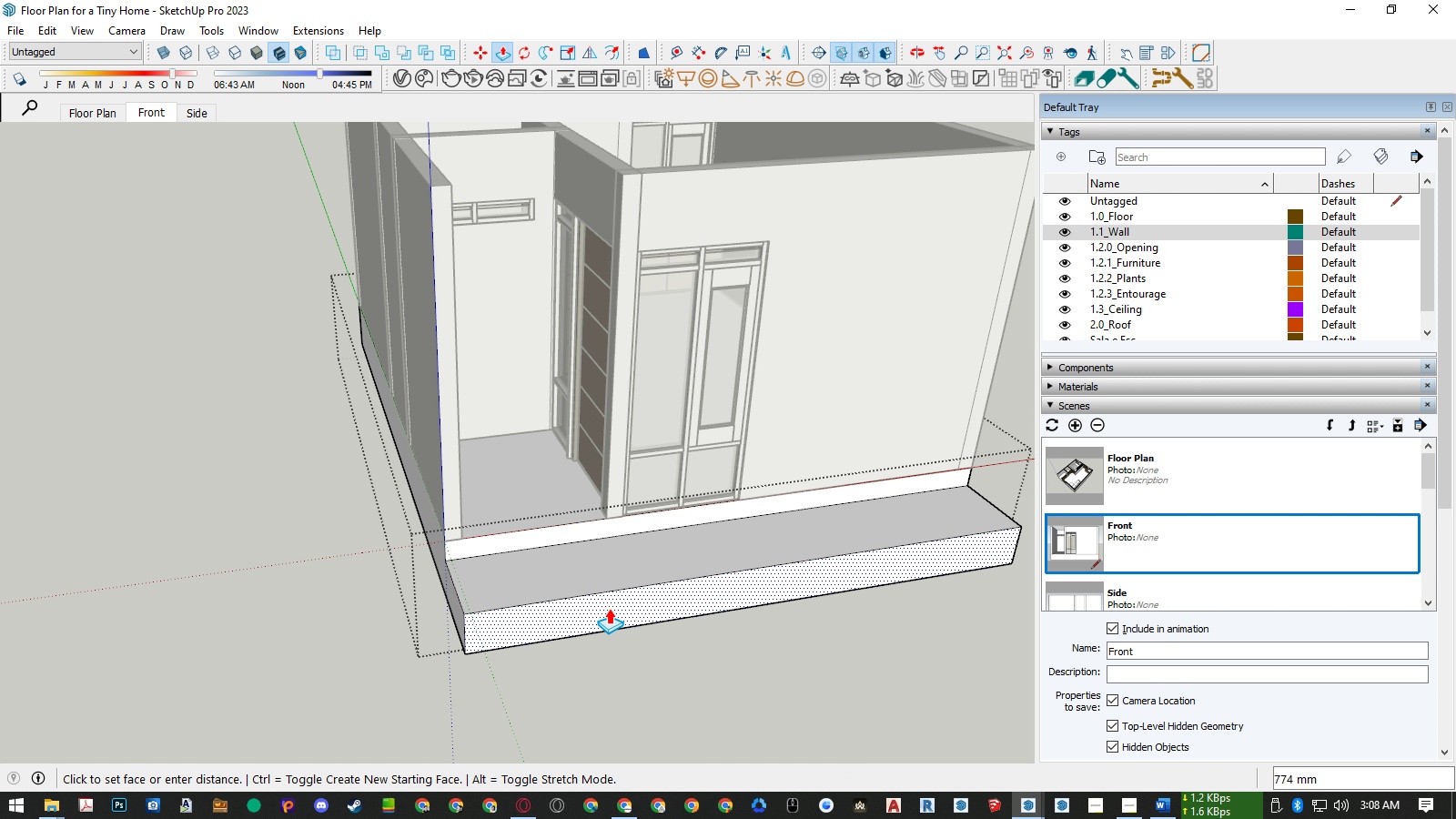 
key(Numpad5)
 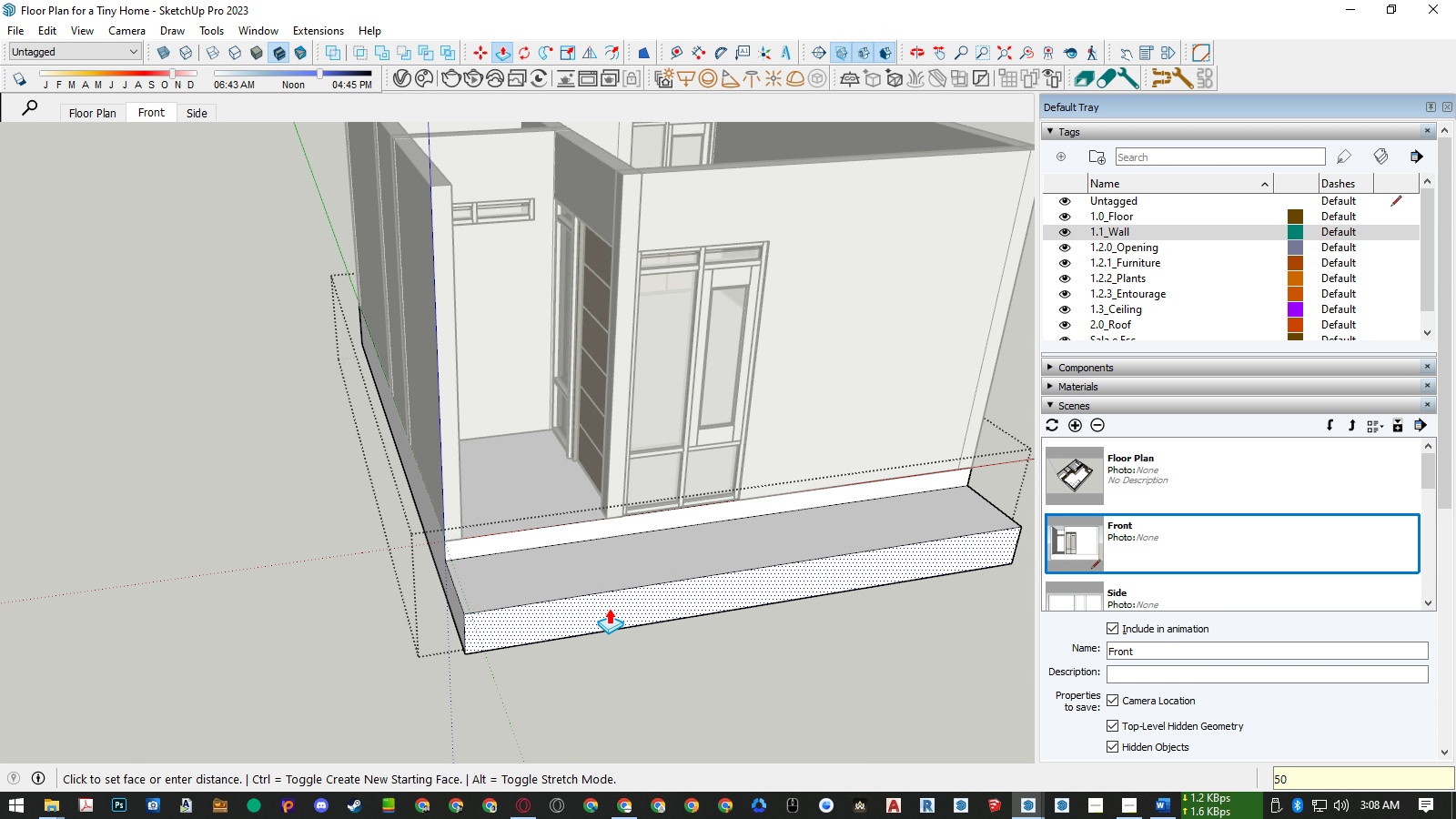 
key(Numpad0)
 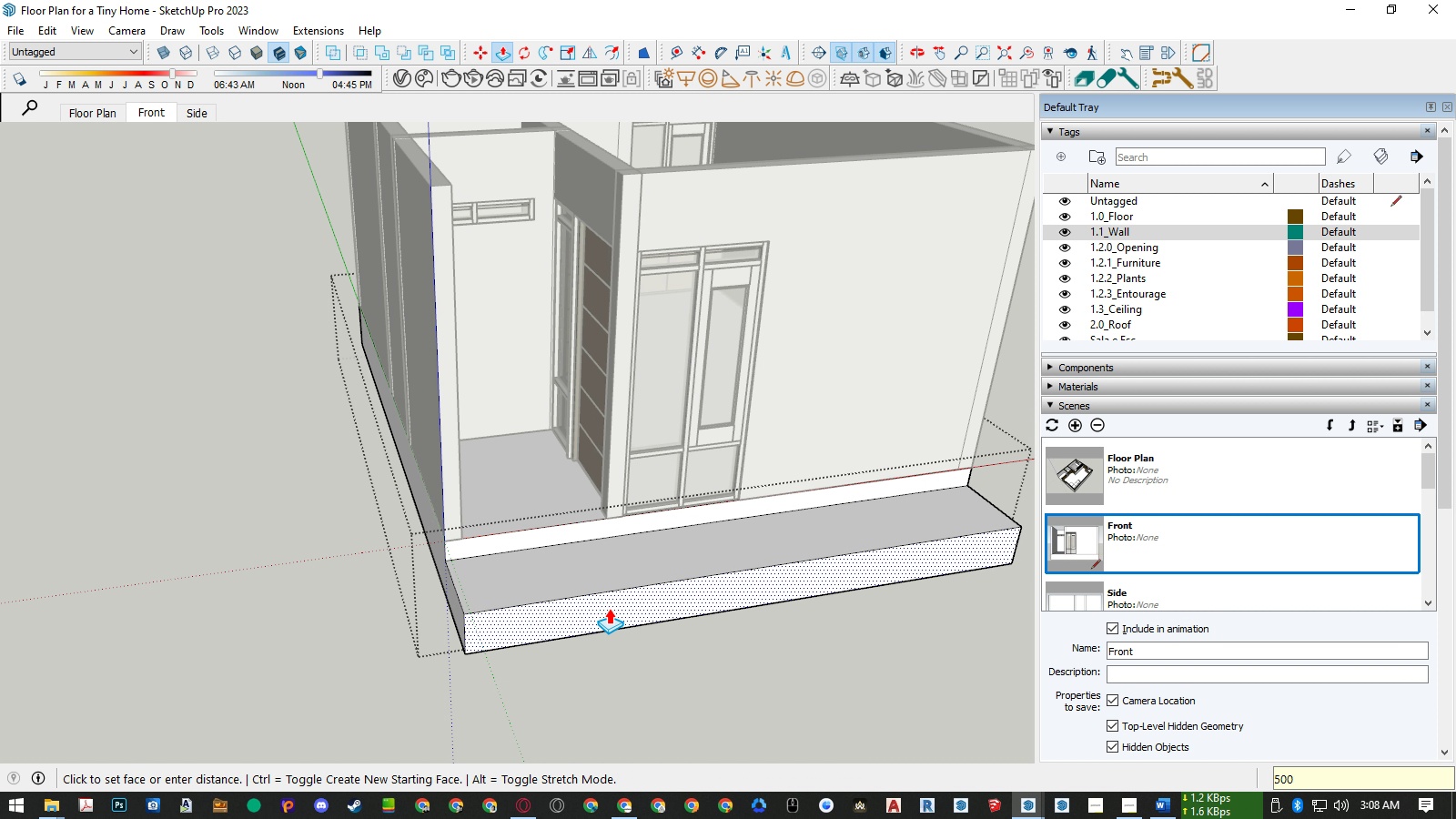 
key(Numpad0)
 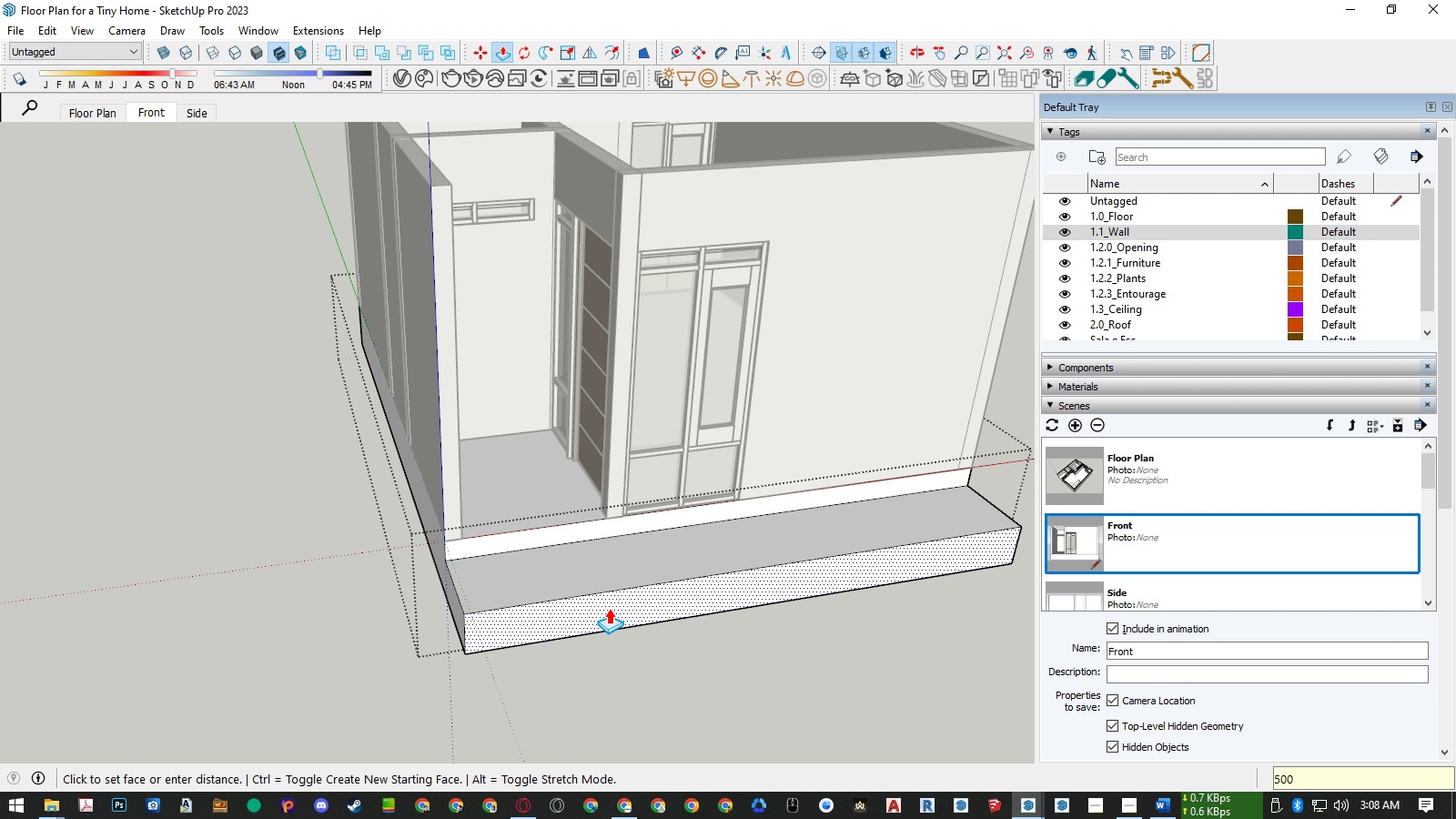 
key(NumpadEnter)
 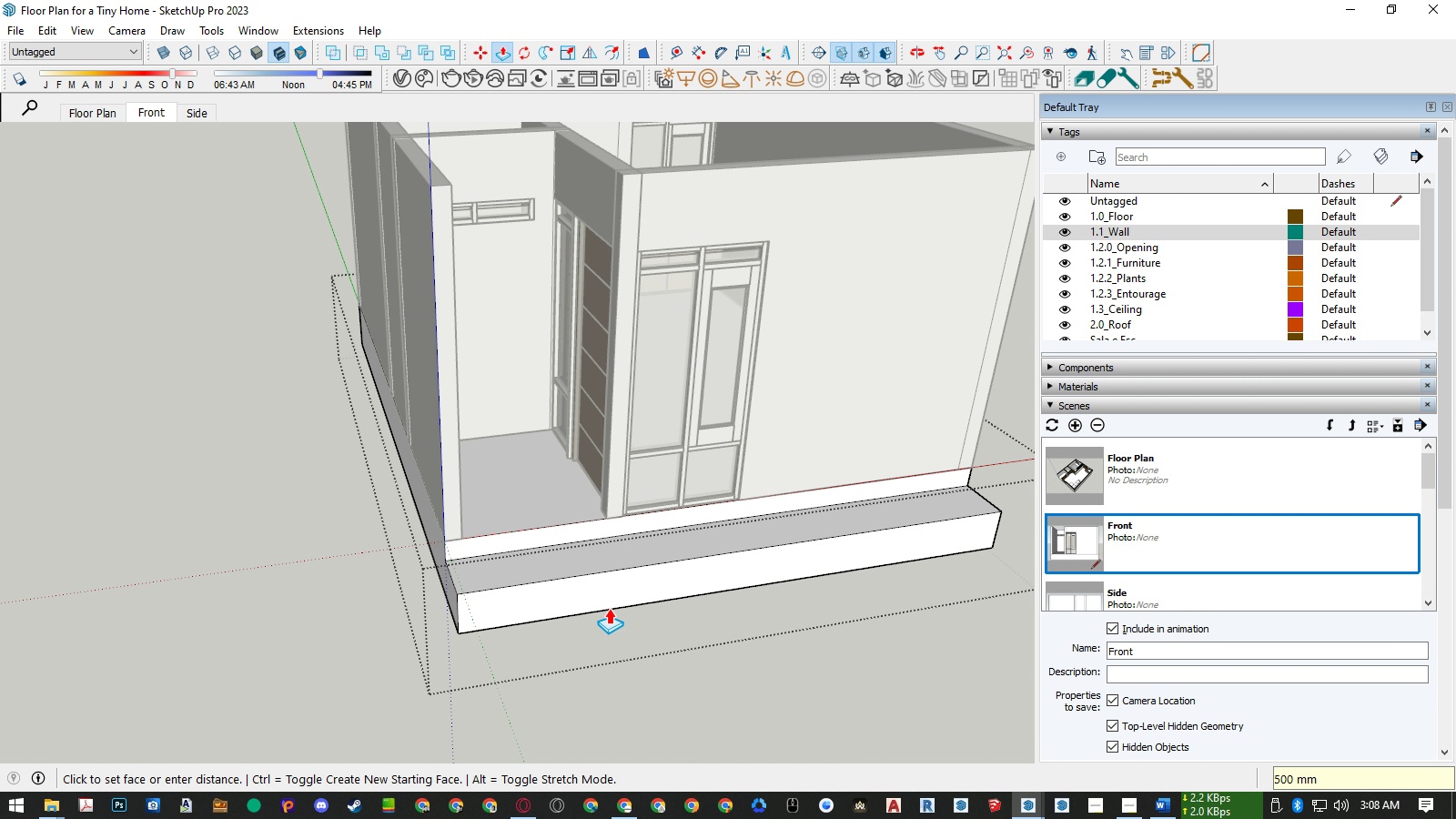 
key(Control+ControlLeft)
 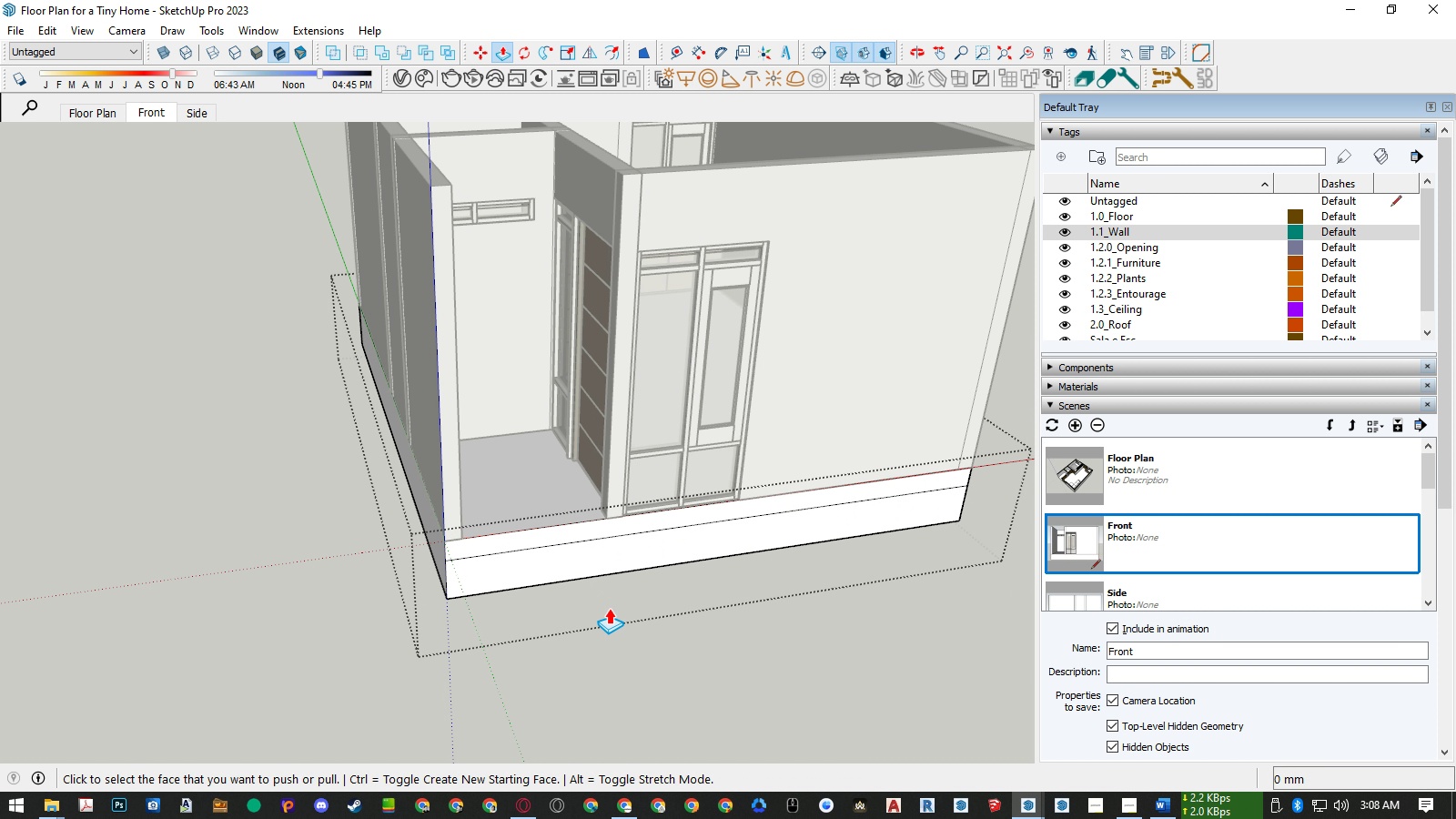 
key(Control+Z)
 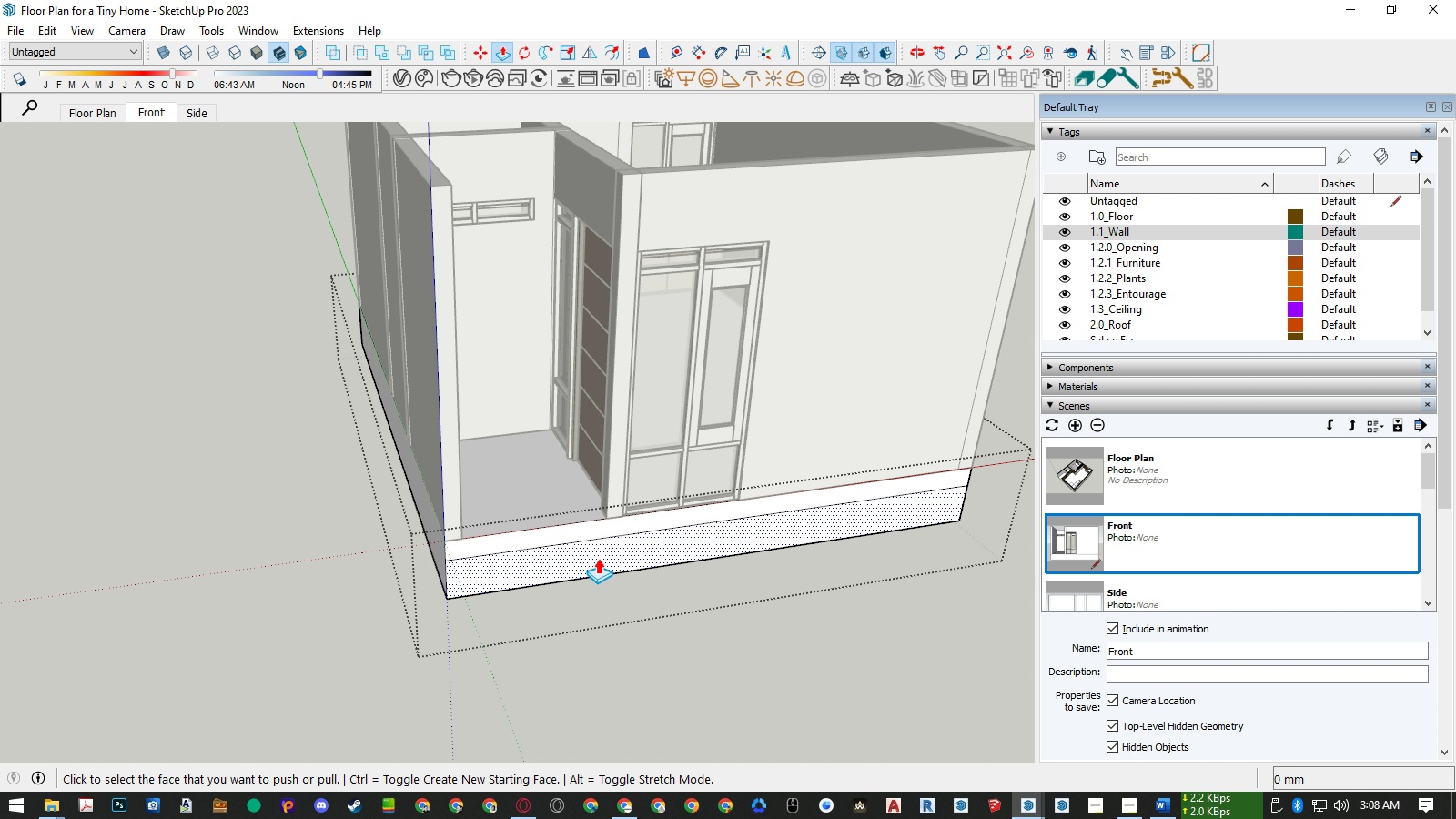 
left_click([598, 558])
 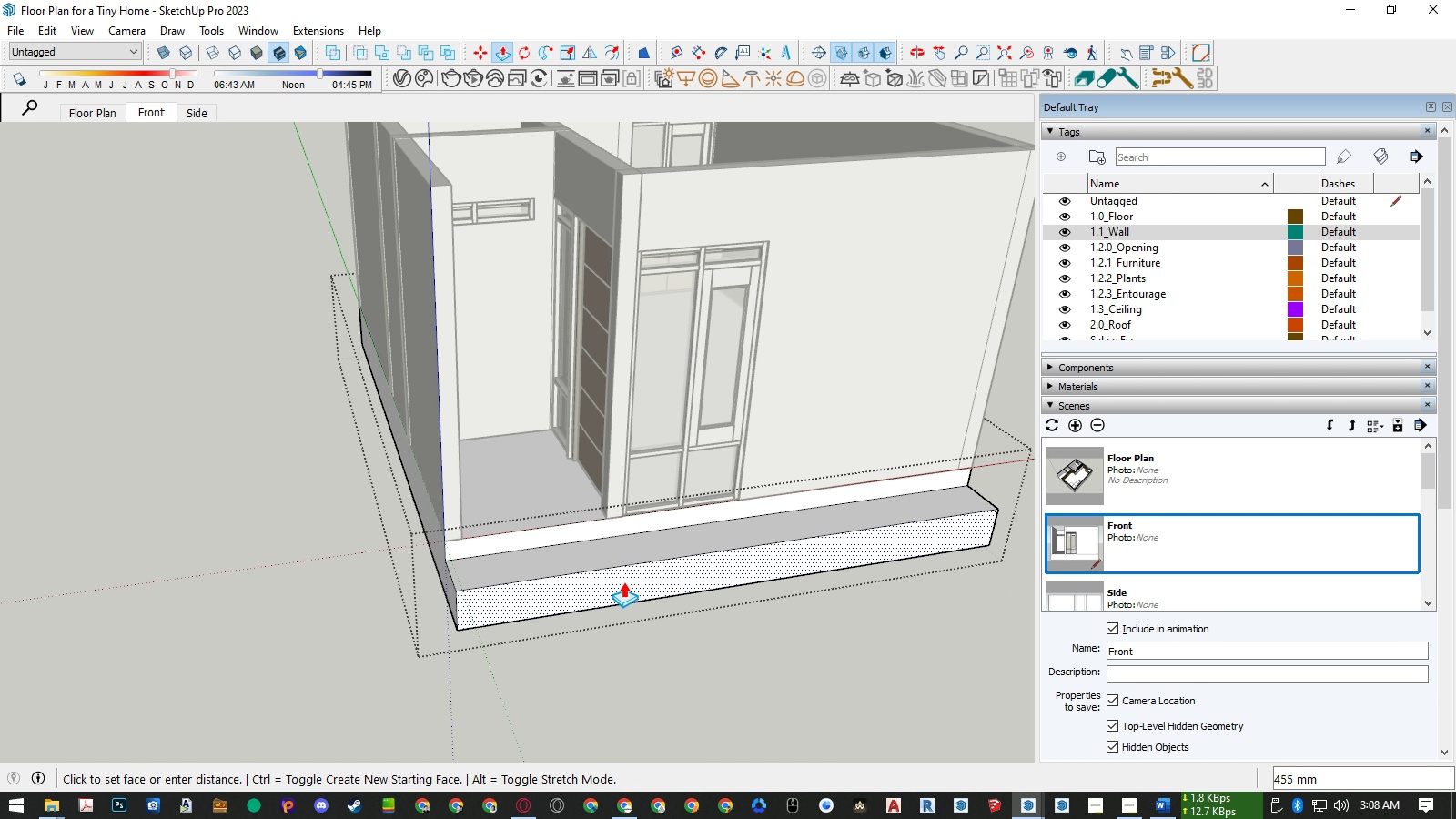 
key(Numpad2)
 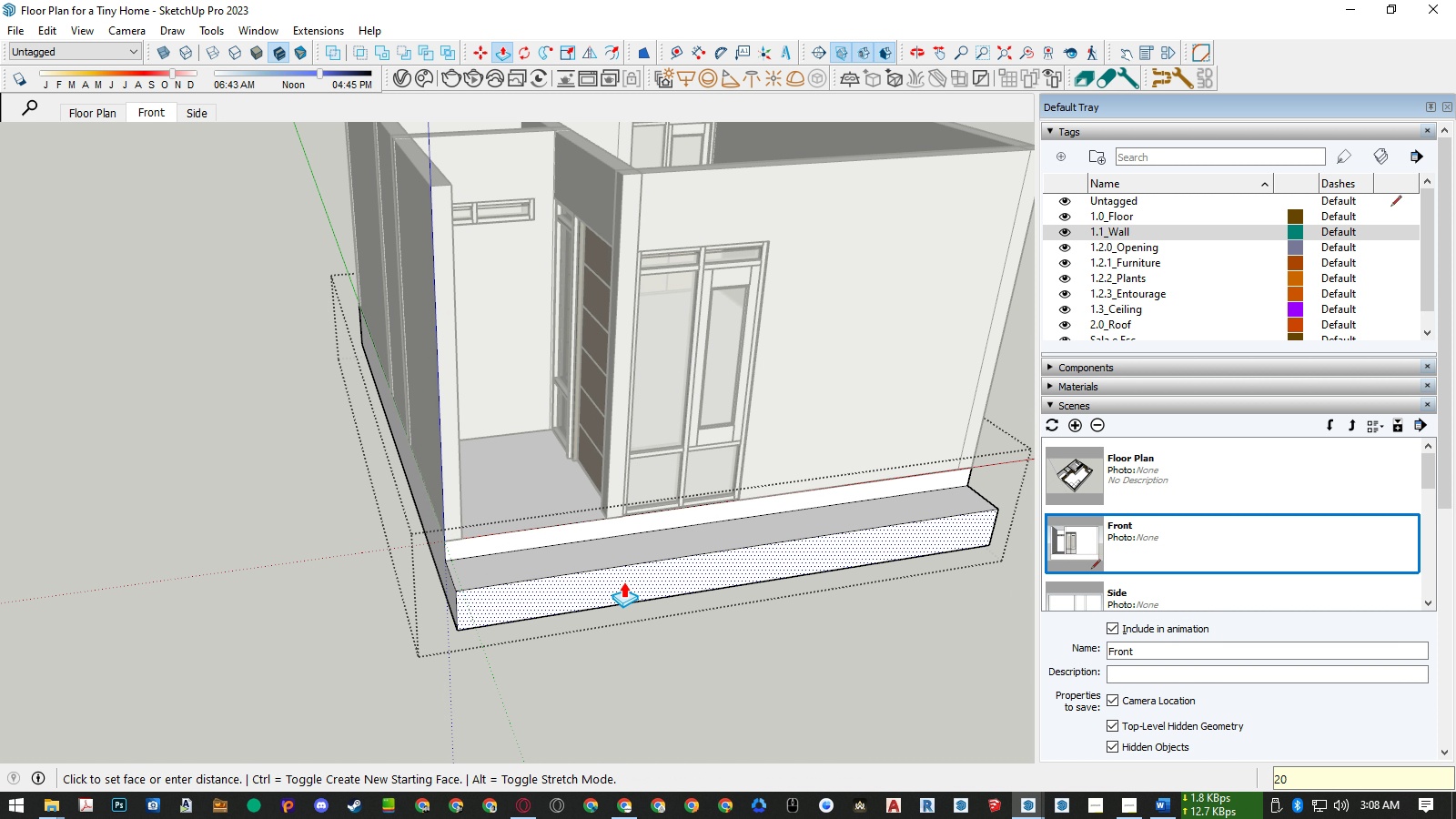 
key(Numpad0)
 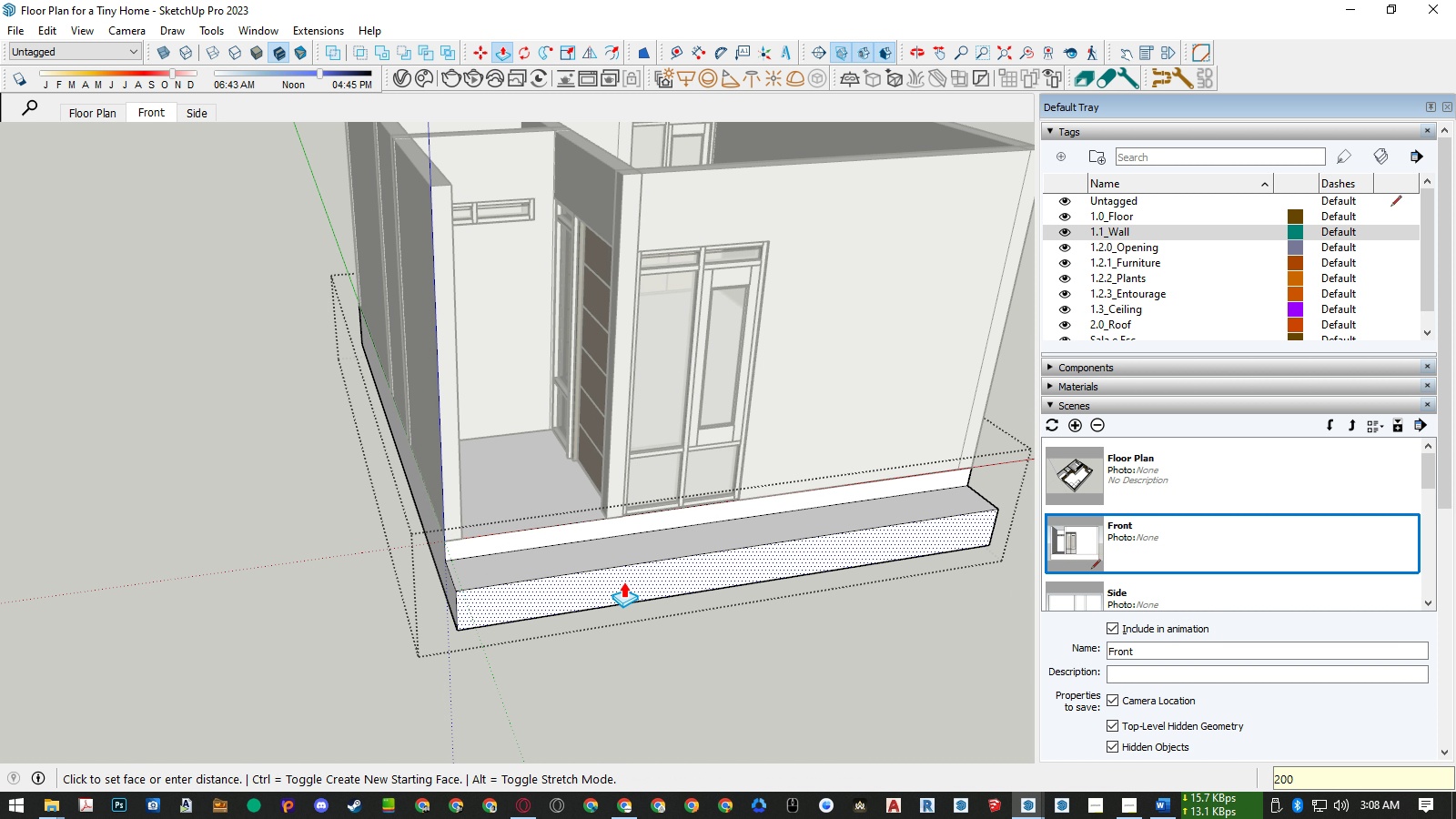 
key(Numpad0)
 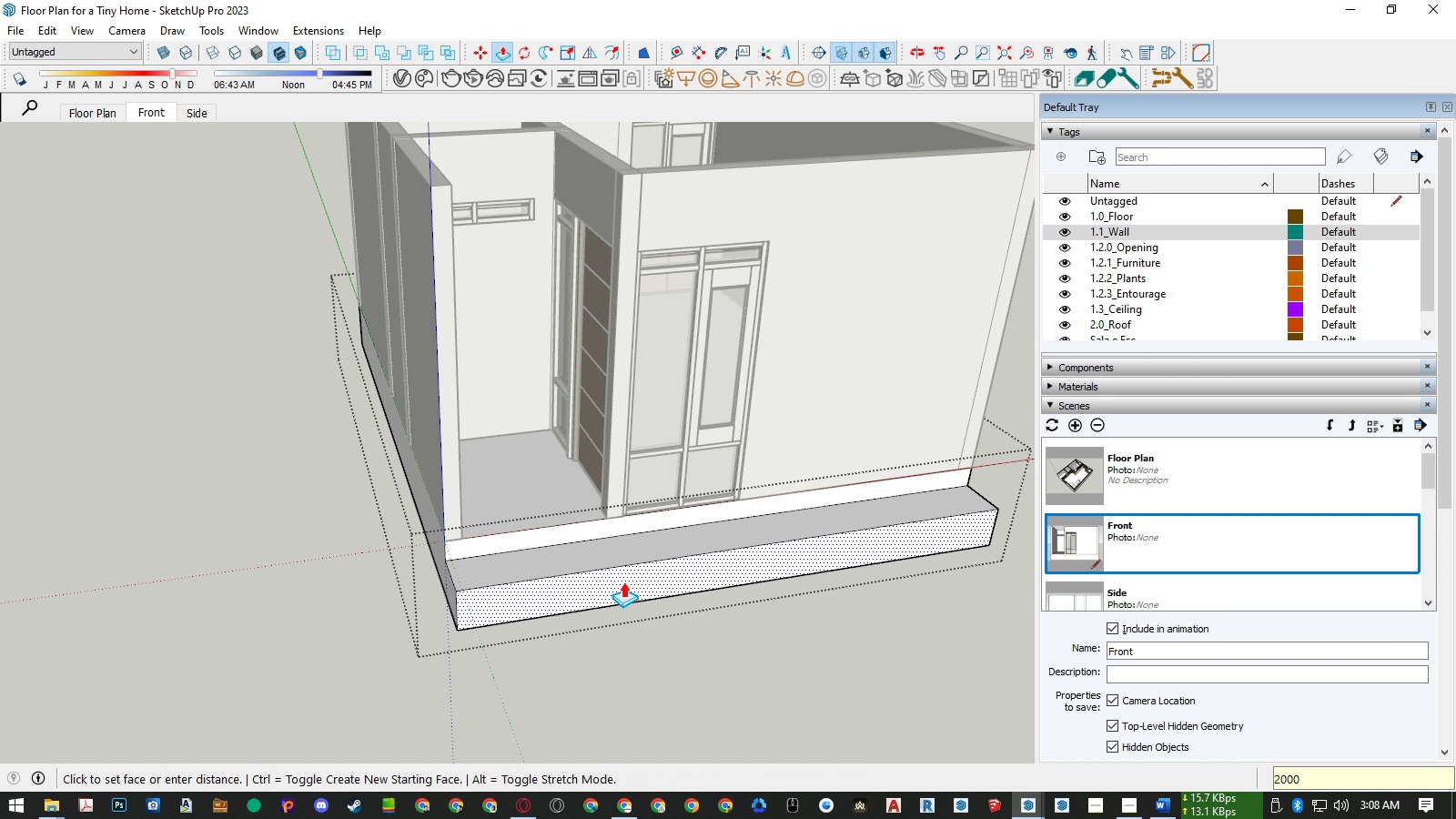 
key(Numpad0)
 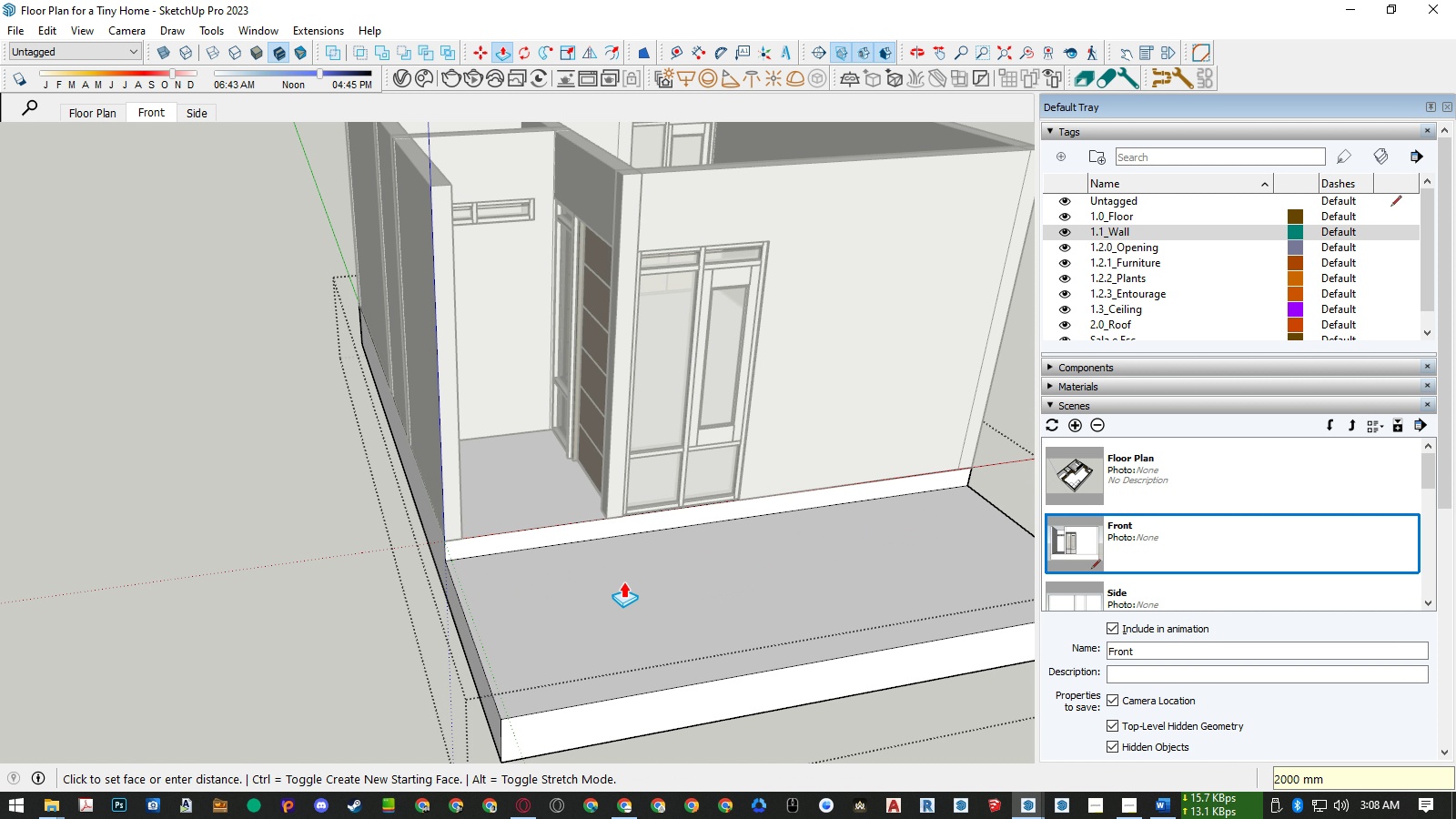 
key(NumpadEnter)
 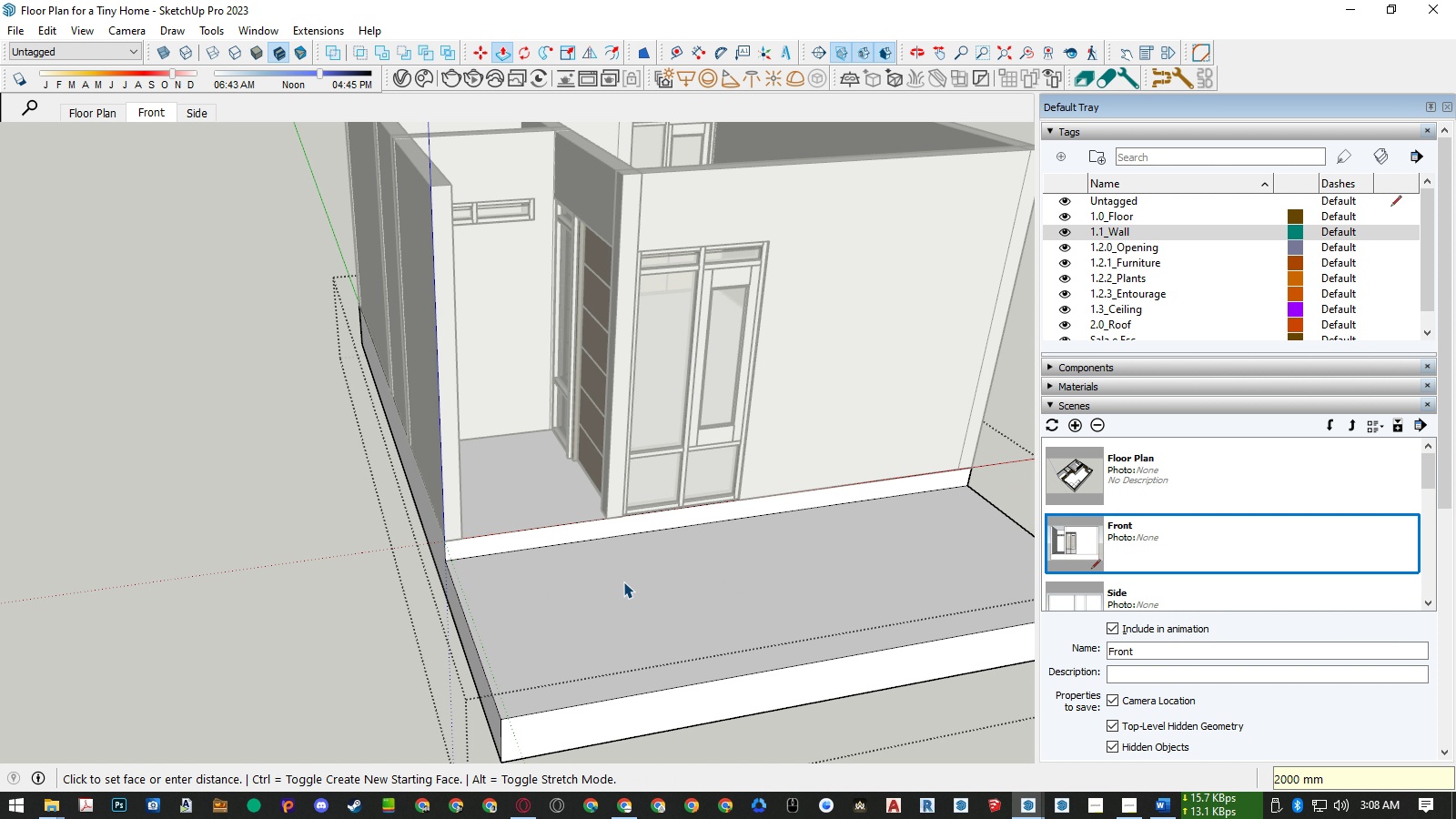 
key(Space)
 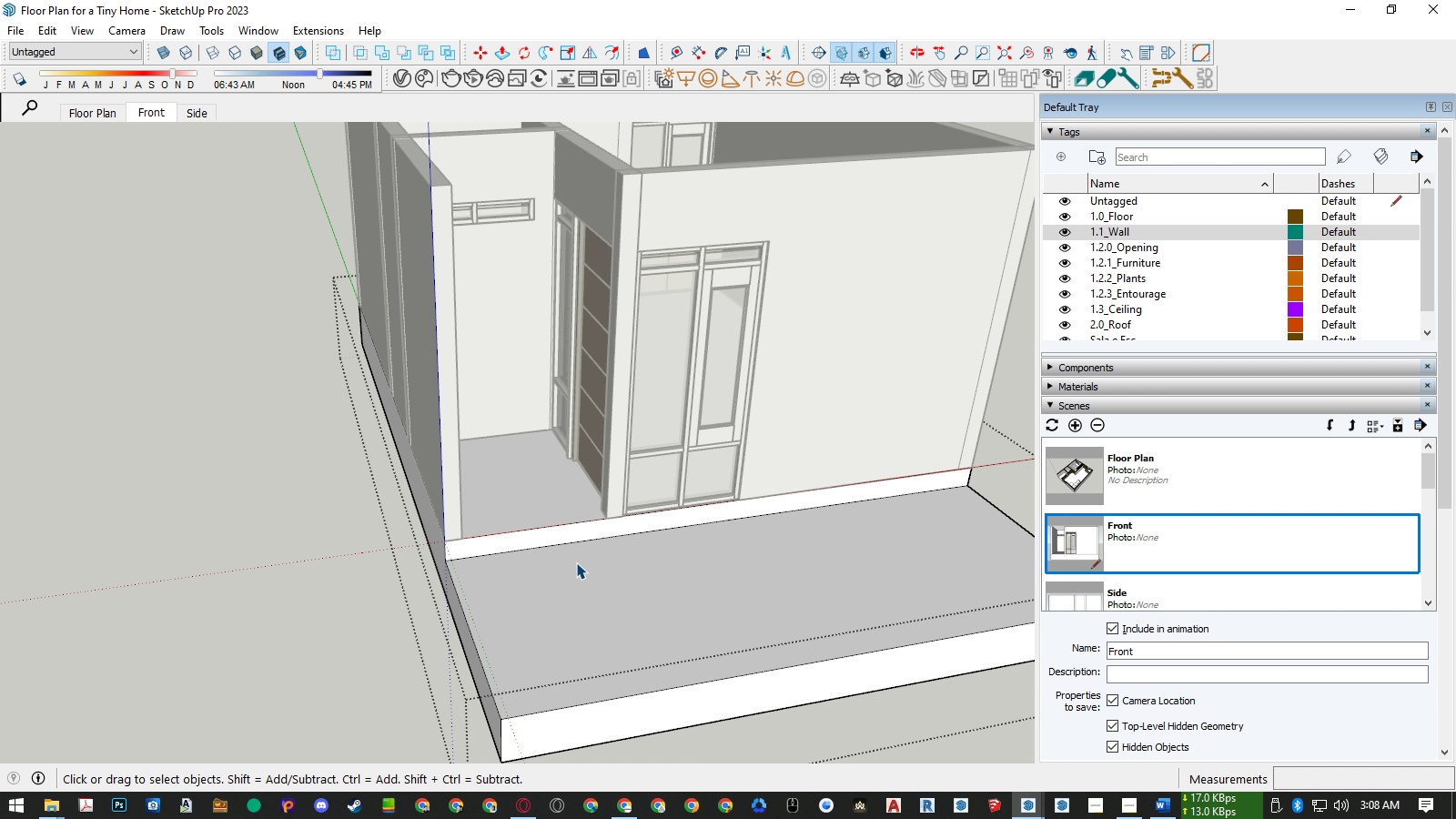 
key(P)
 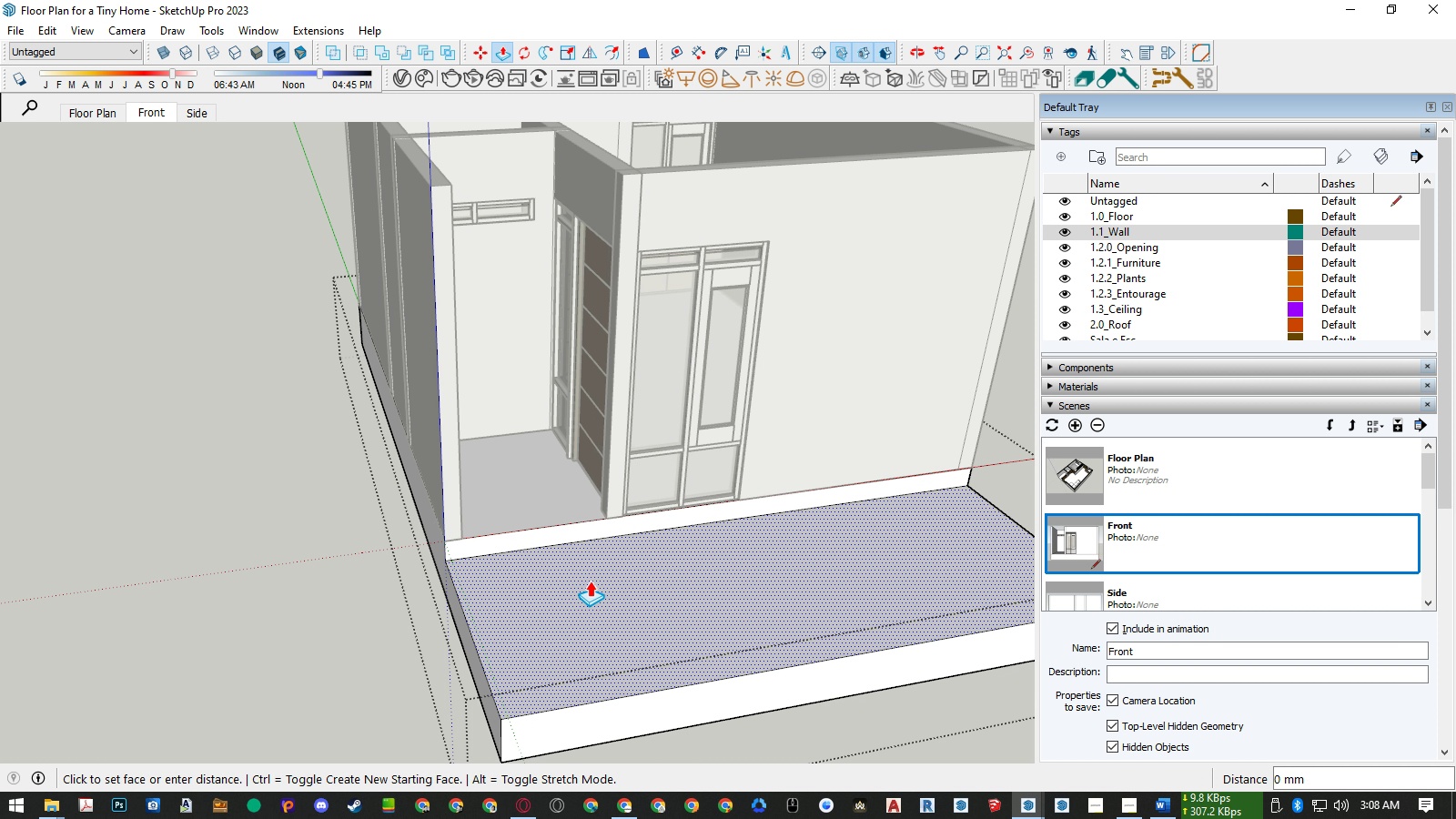 
left_click([590, 581])
 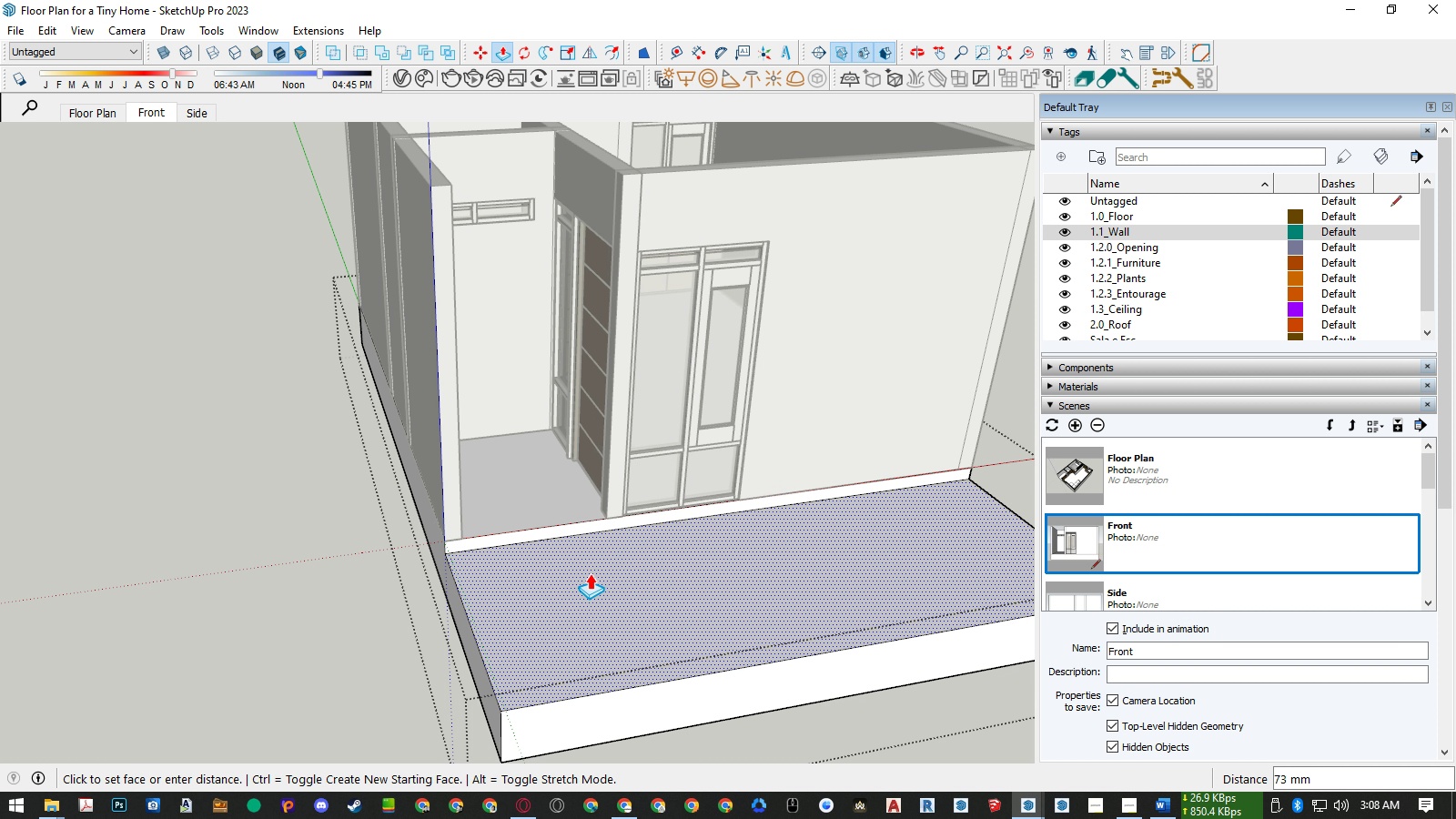 
key(Numpad1)
 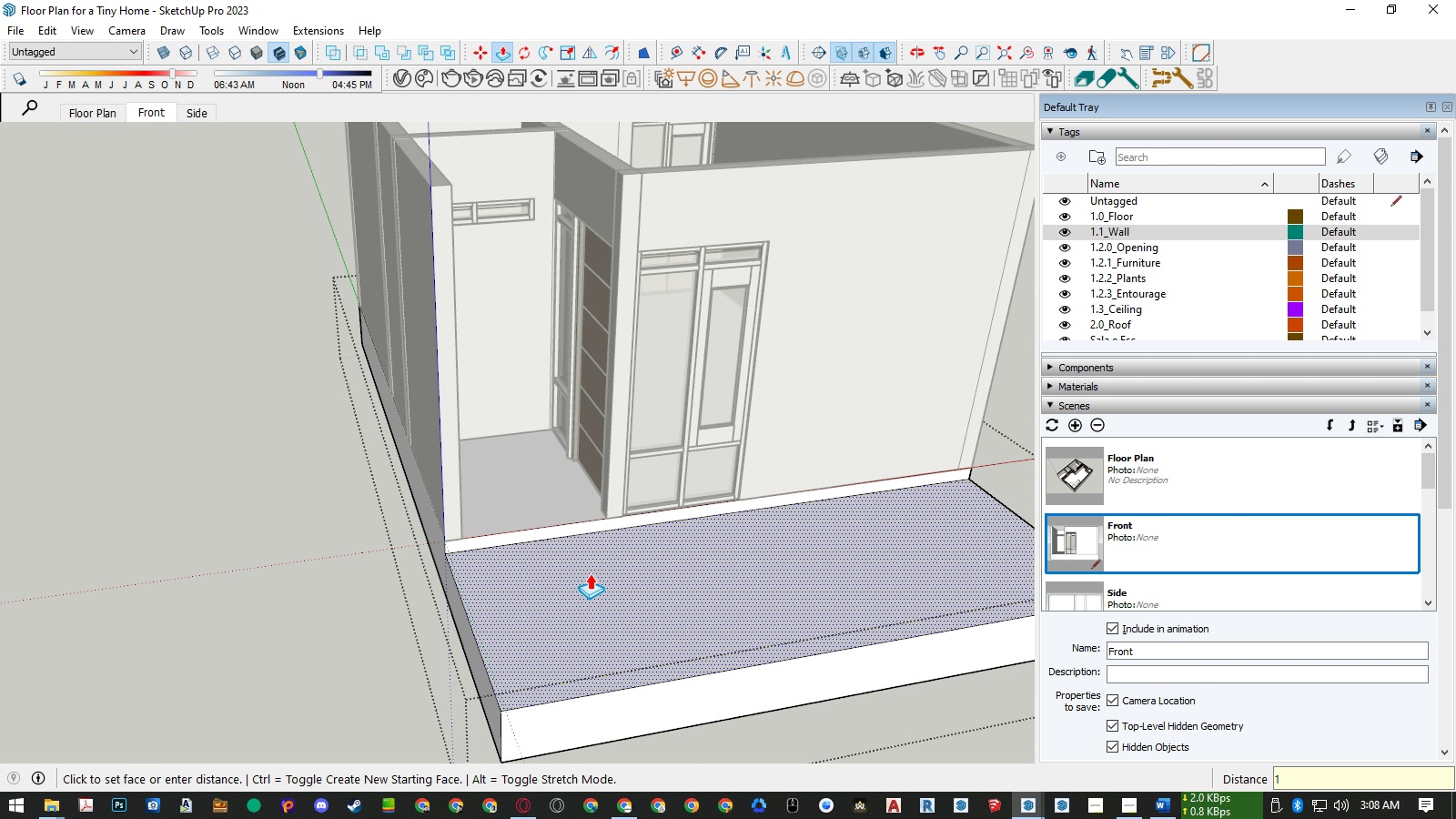 
key(Numpad0)
 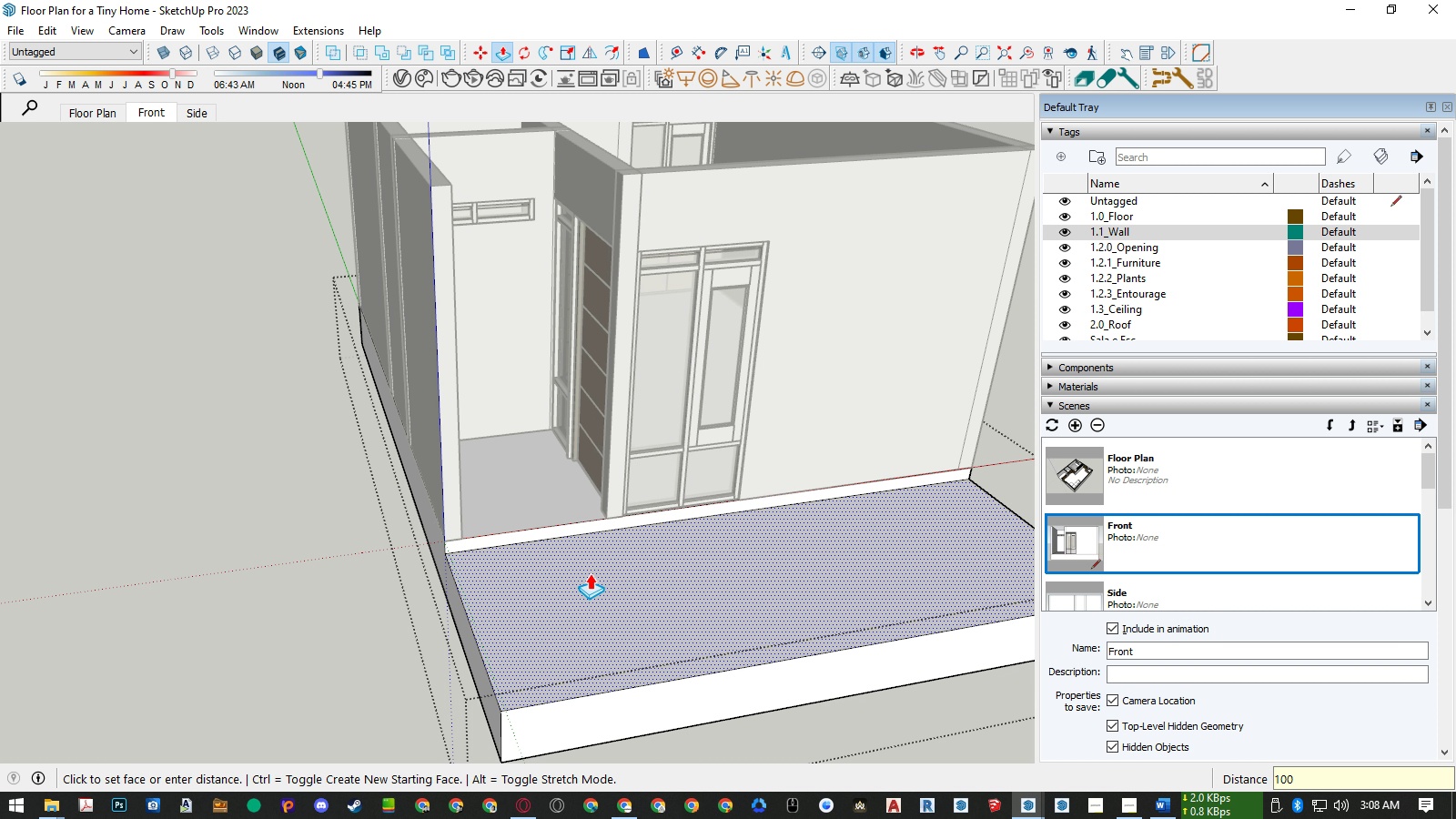 
key(Numpad0)
 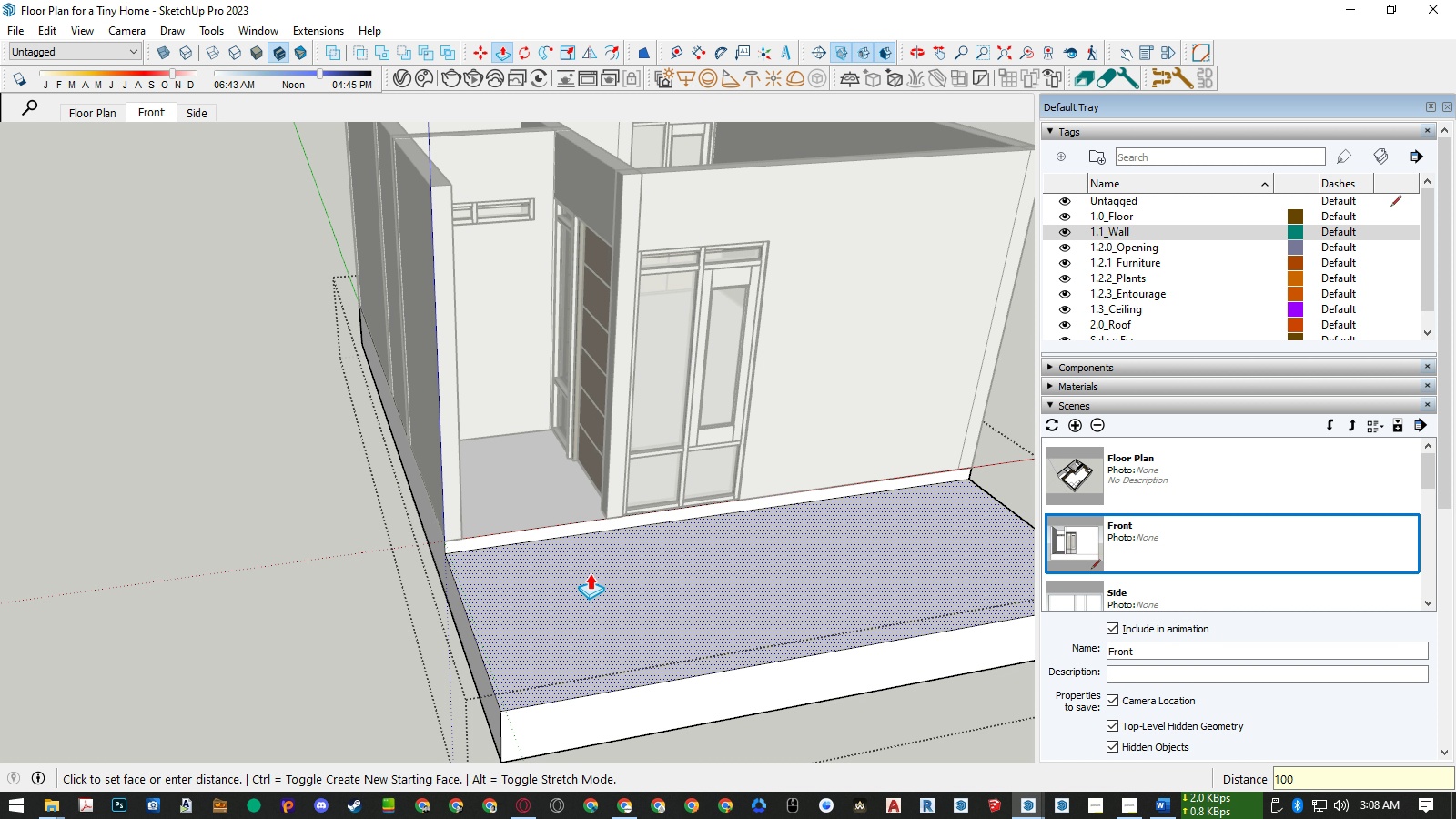 
key(NumpadEnter)
 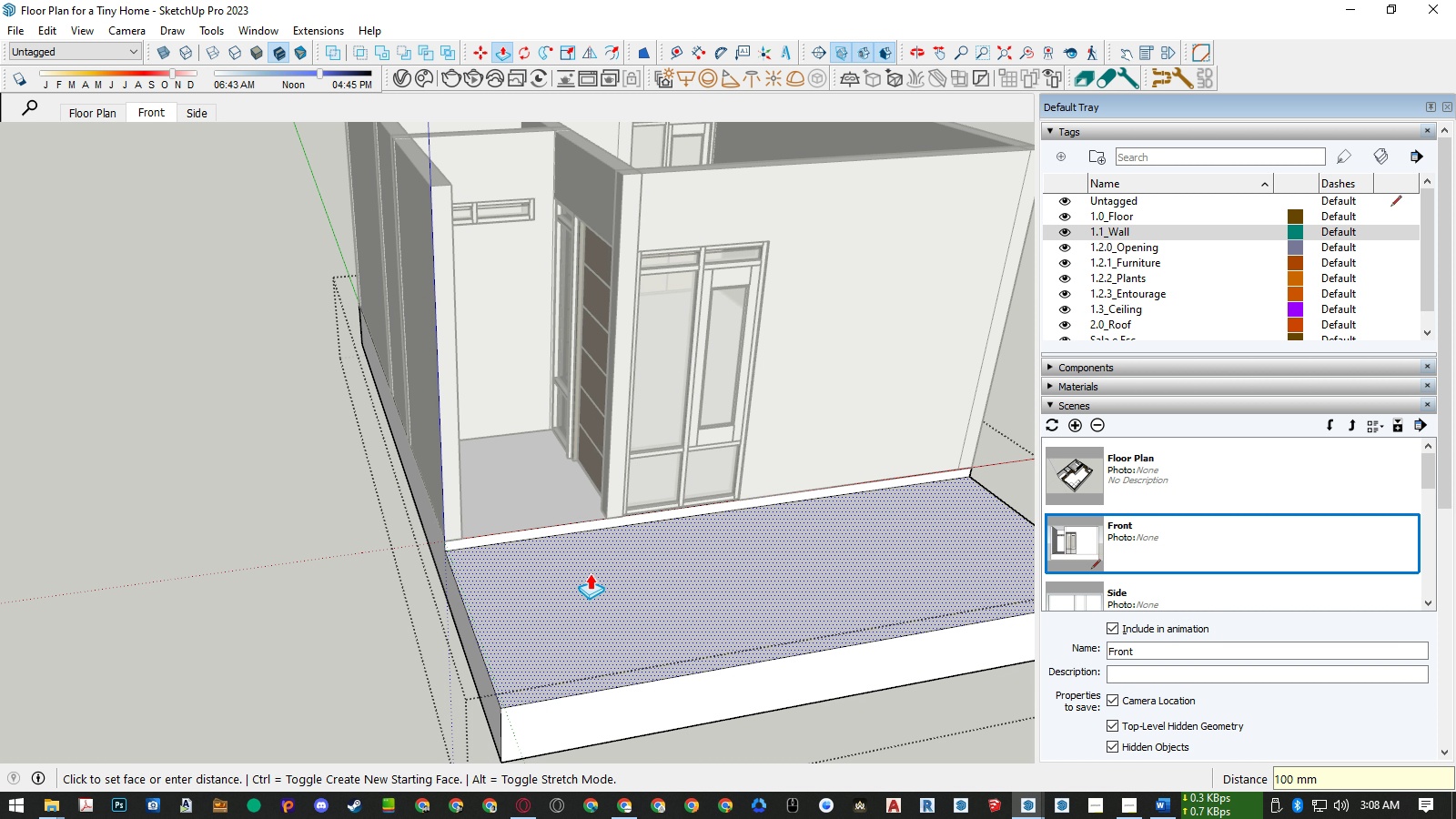 
key(Space)
 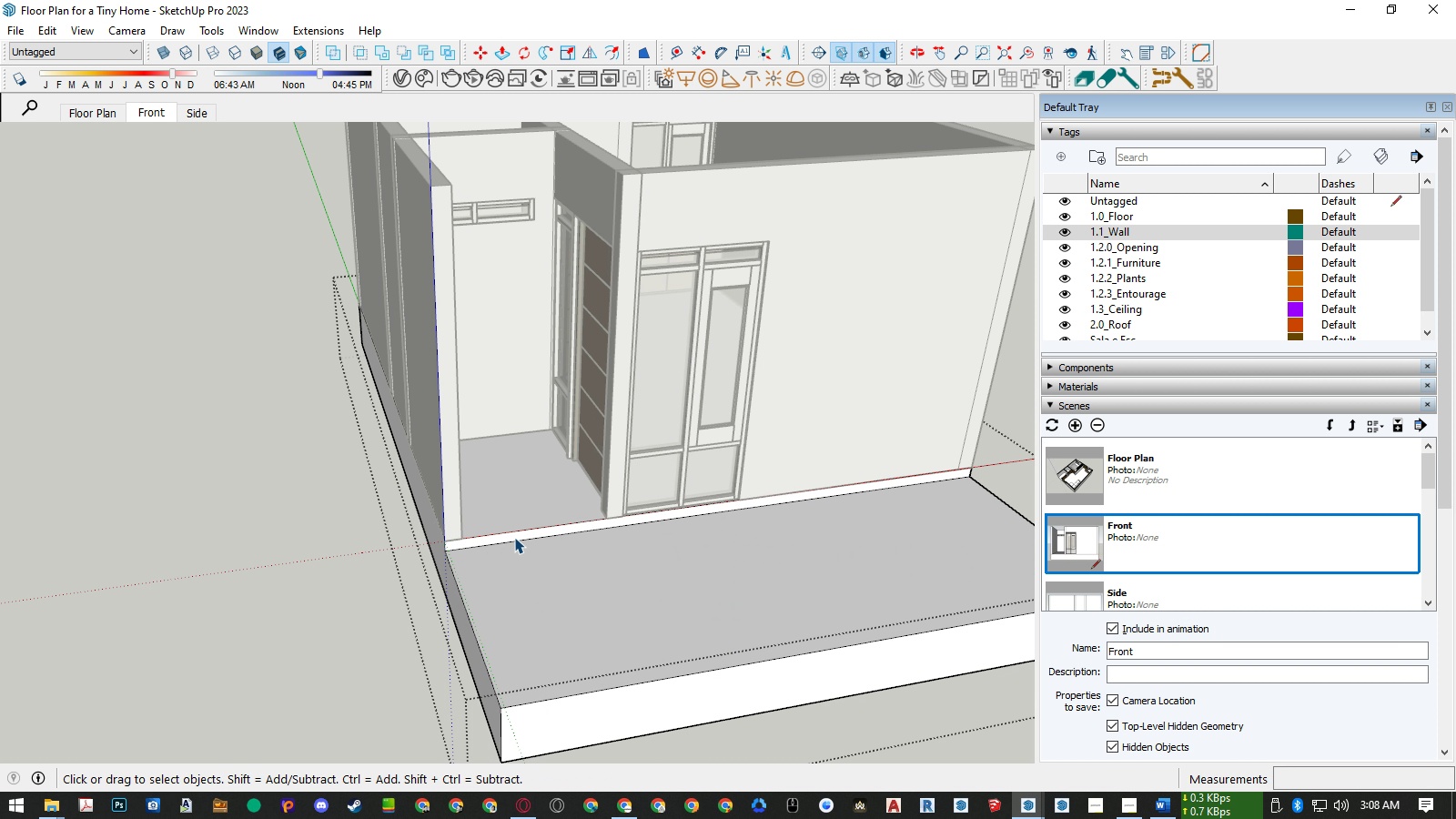 
scroll: coordinate [514, 537], scroll_direction: down, amount: 6.0
 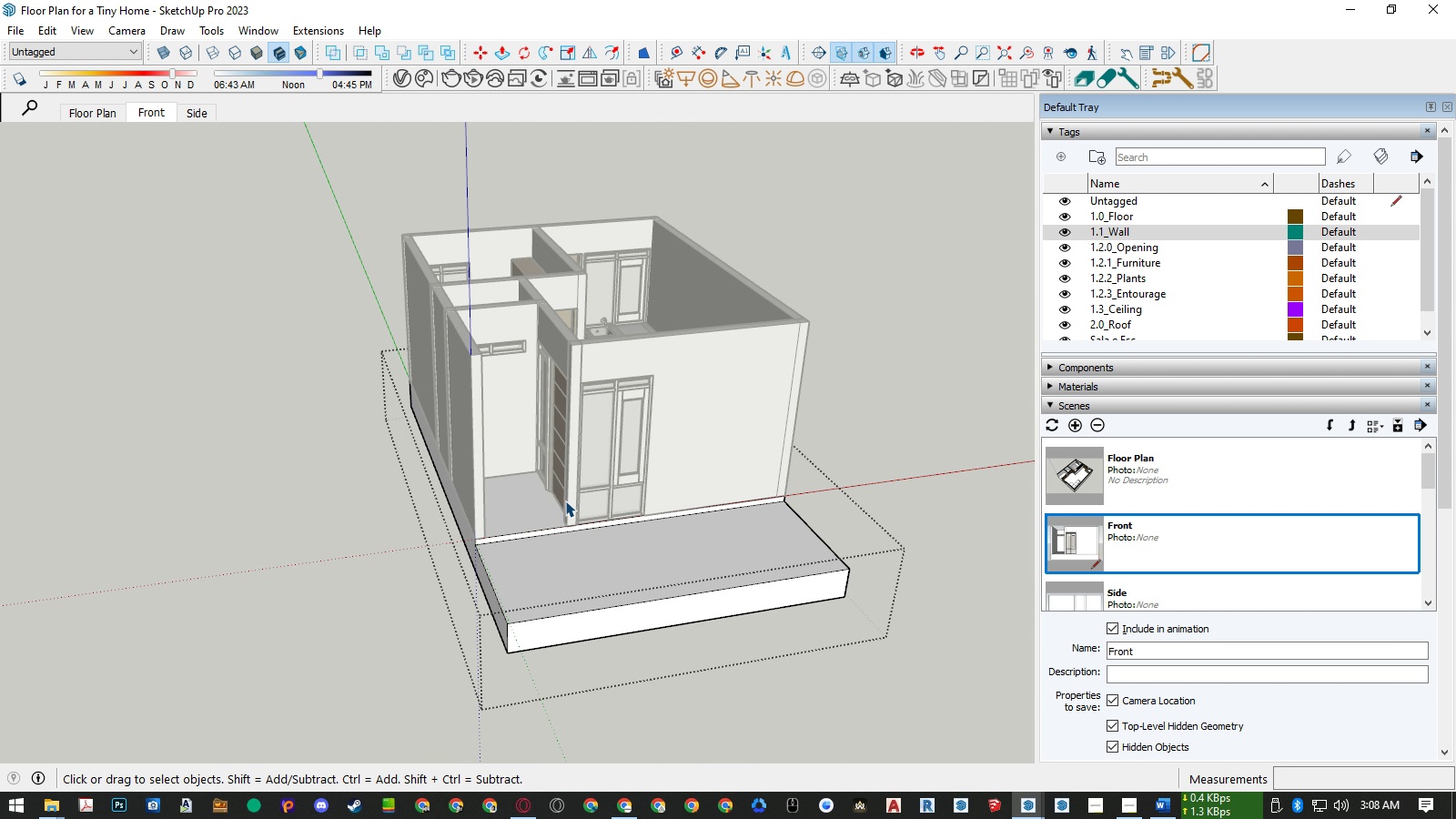 
scroll: coordinate [526, 501], scroll_direction: up, amount: 6.0
 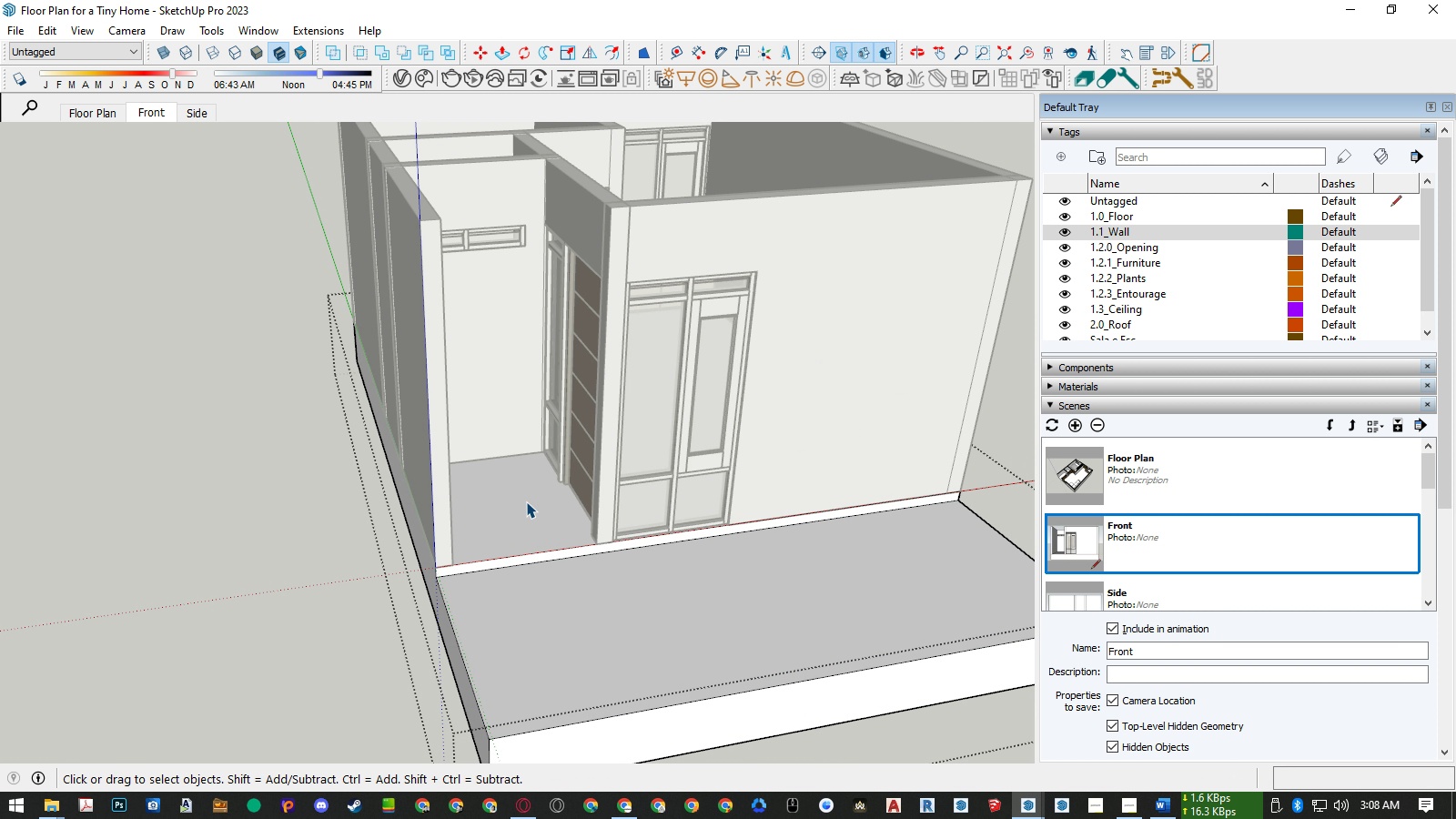 
double_click([526, 501])
 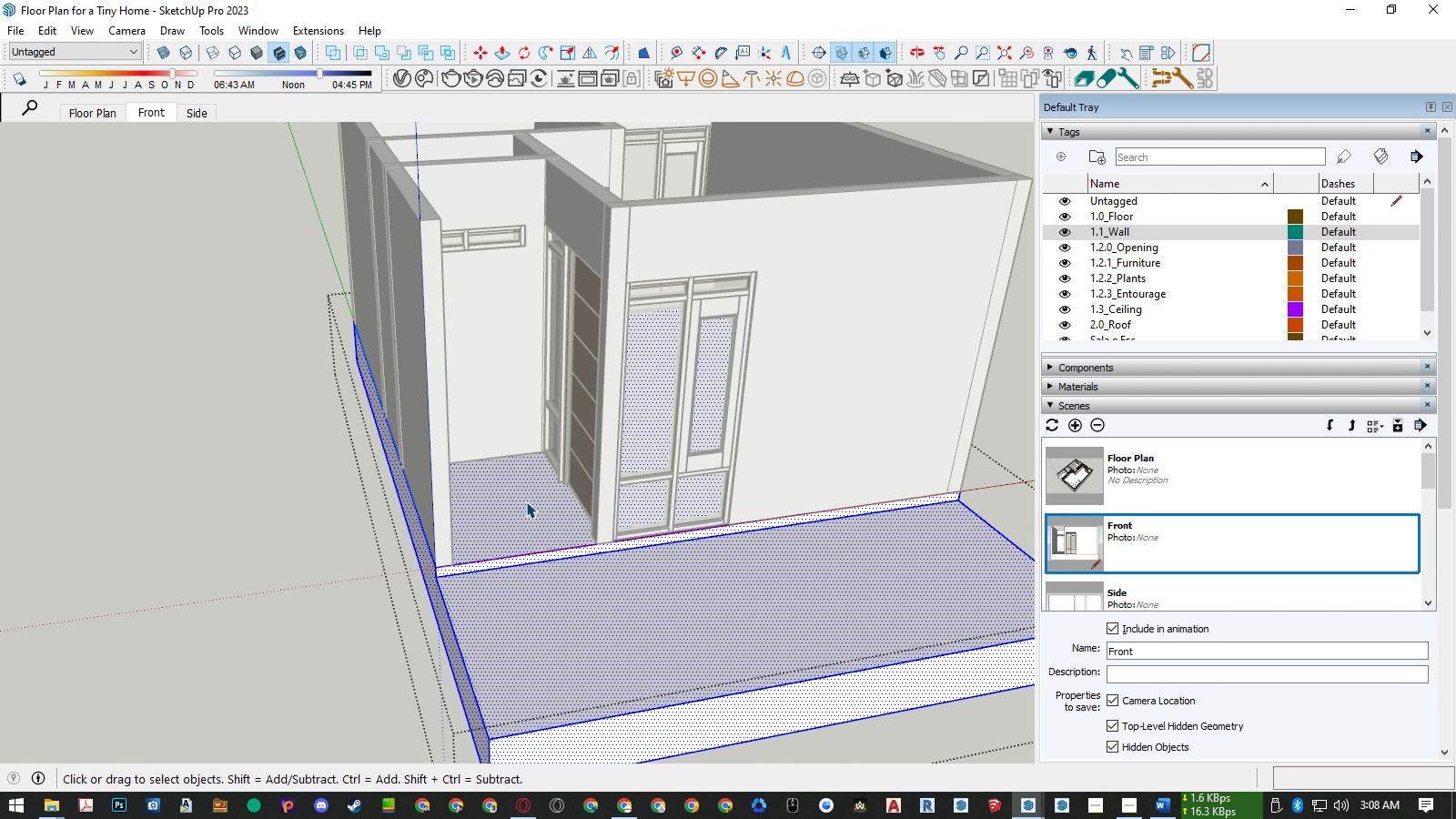 
triple_click([526, 501])
 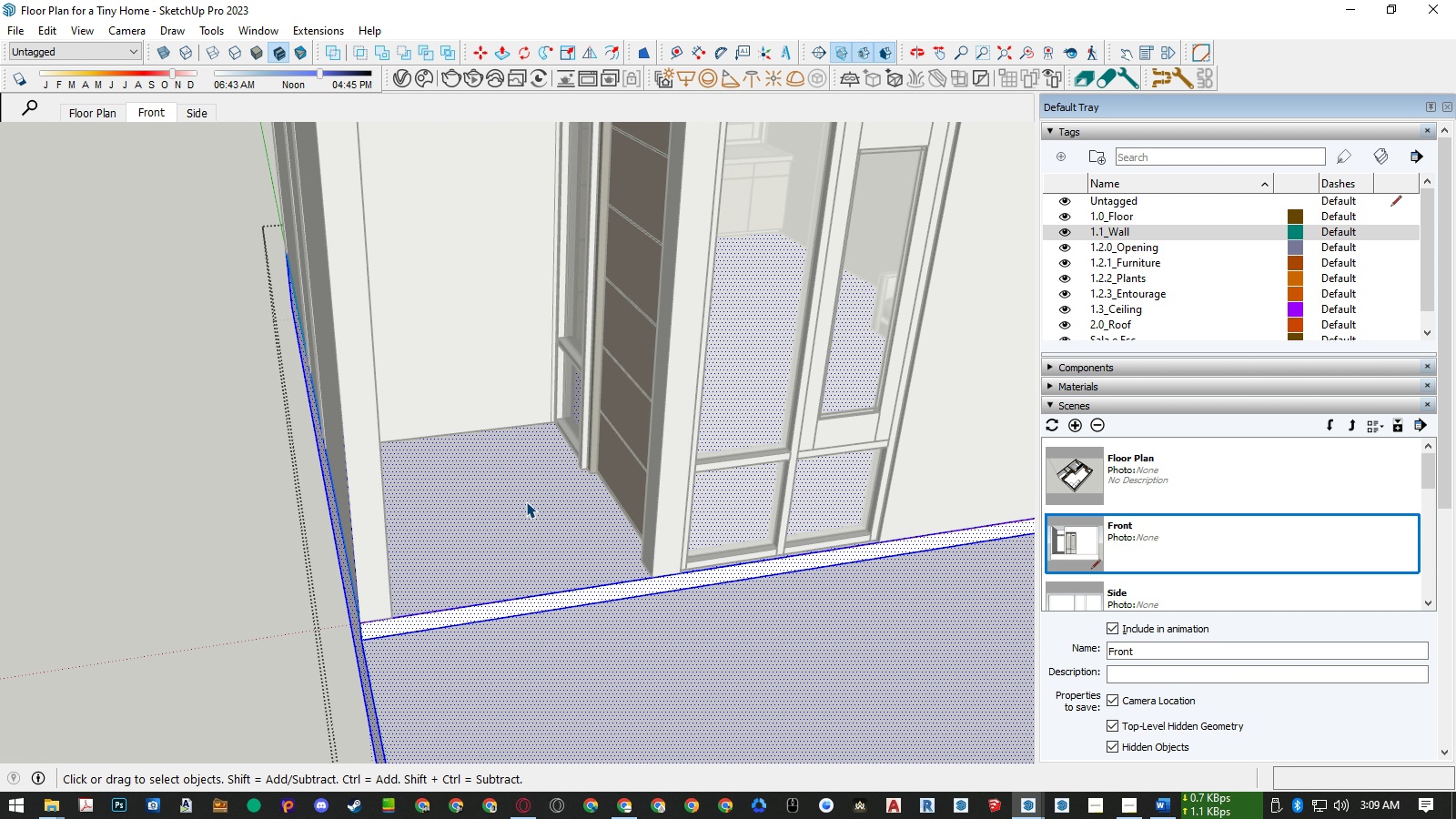 
key(R)
 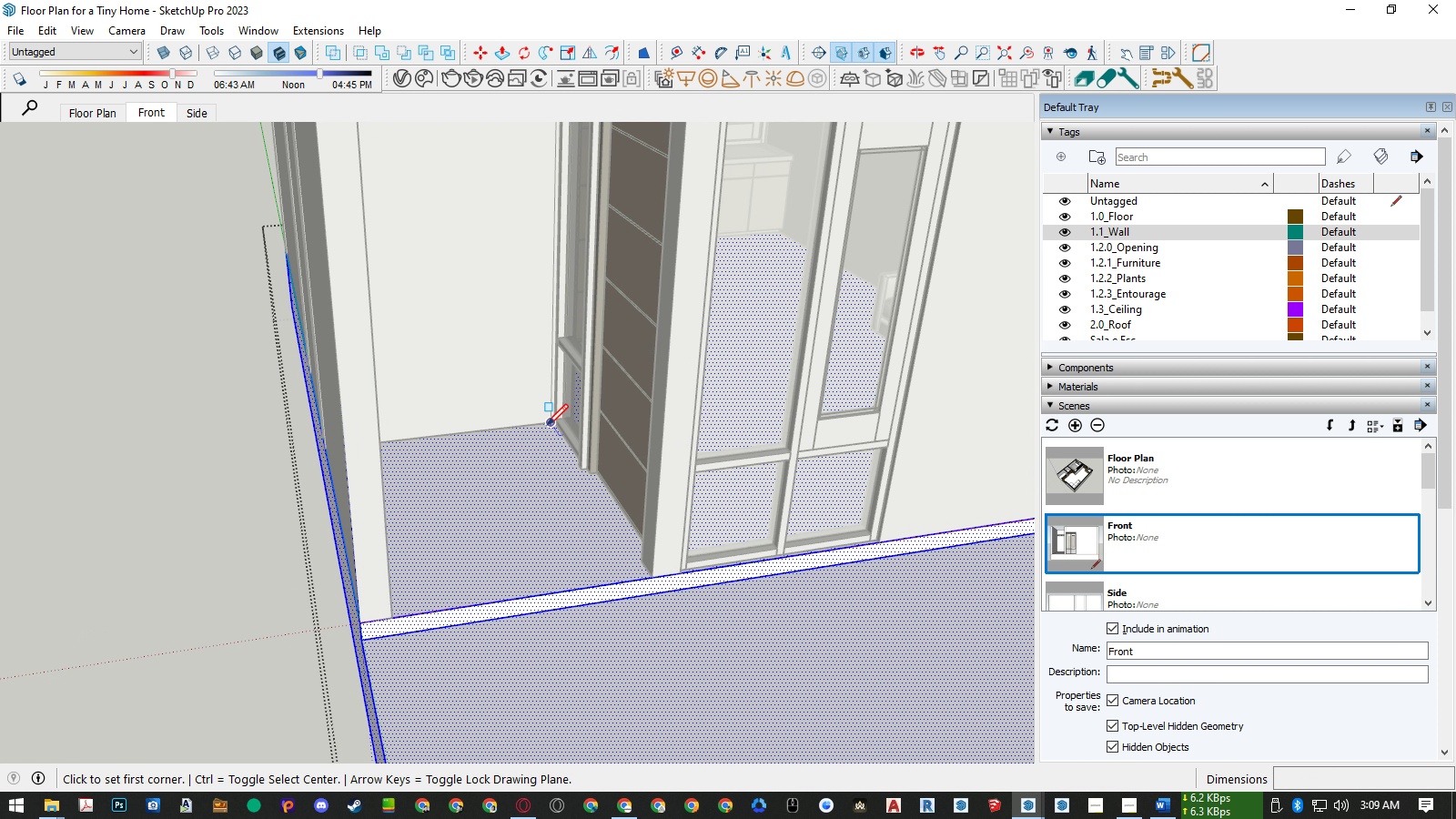 
scroll: coordinate [549, 424], scroll_direction: up, amount: 10.0
 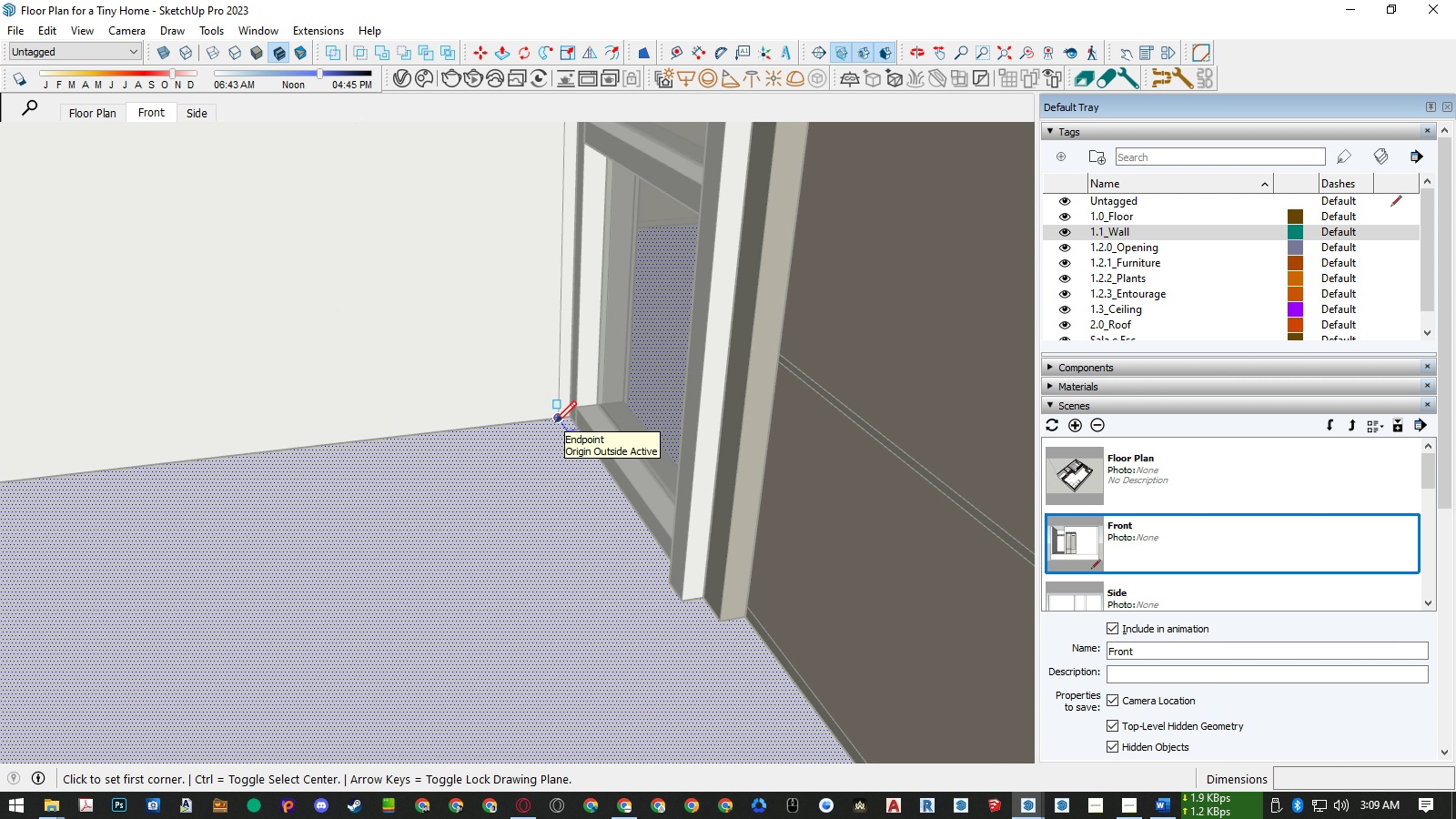 
left_click([555, 422])
 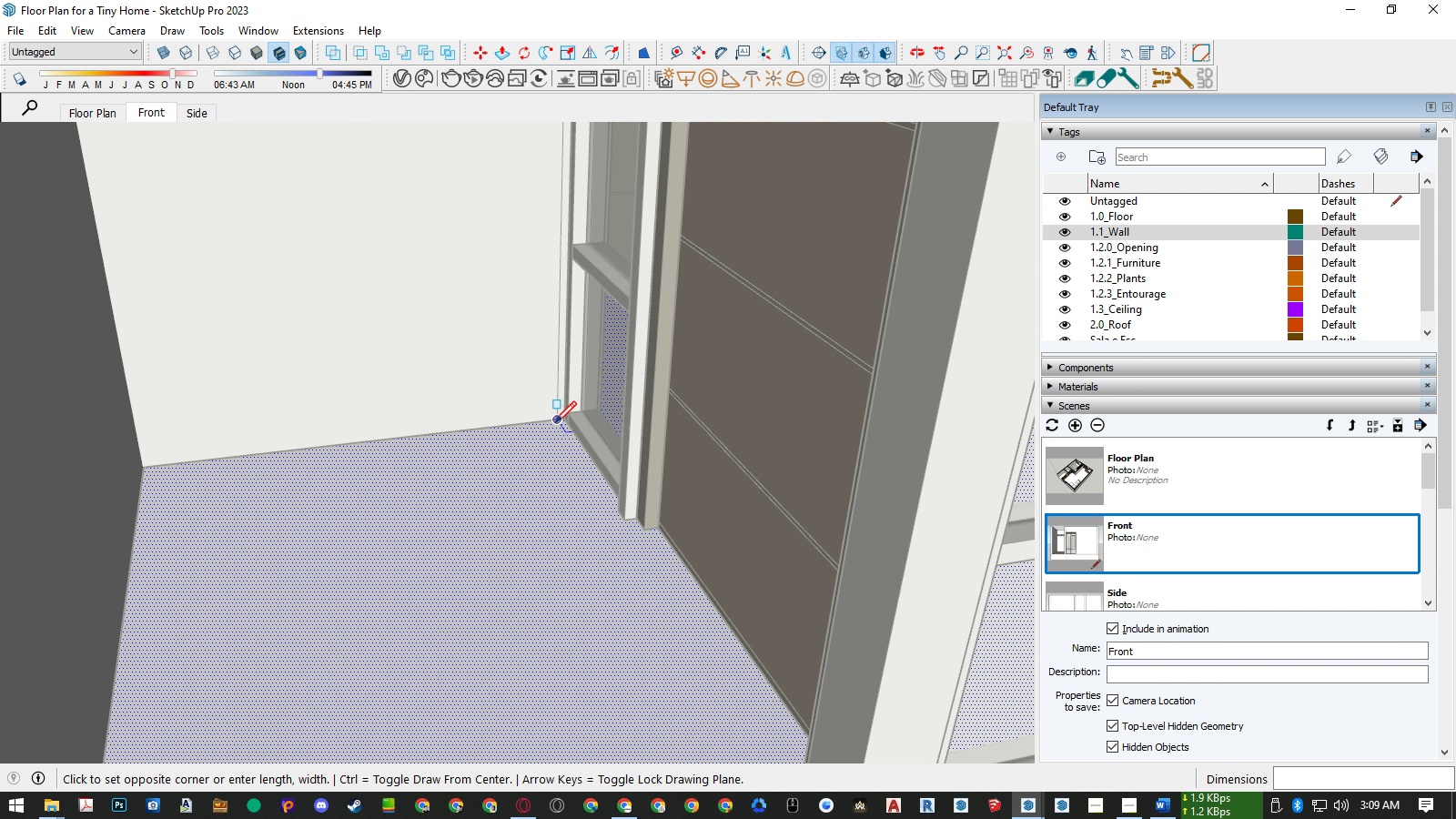 
scroll: coordinate [555, 425], scroll_direction: down, amount: 13.0
 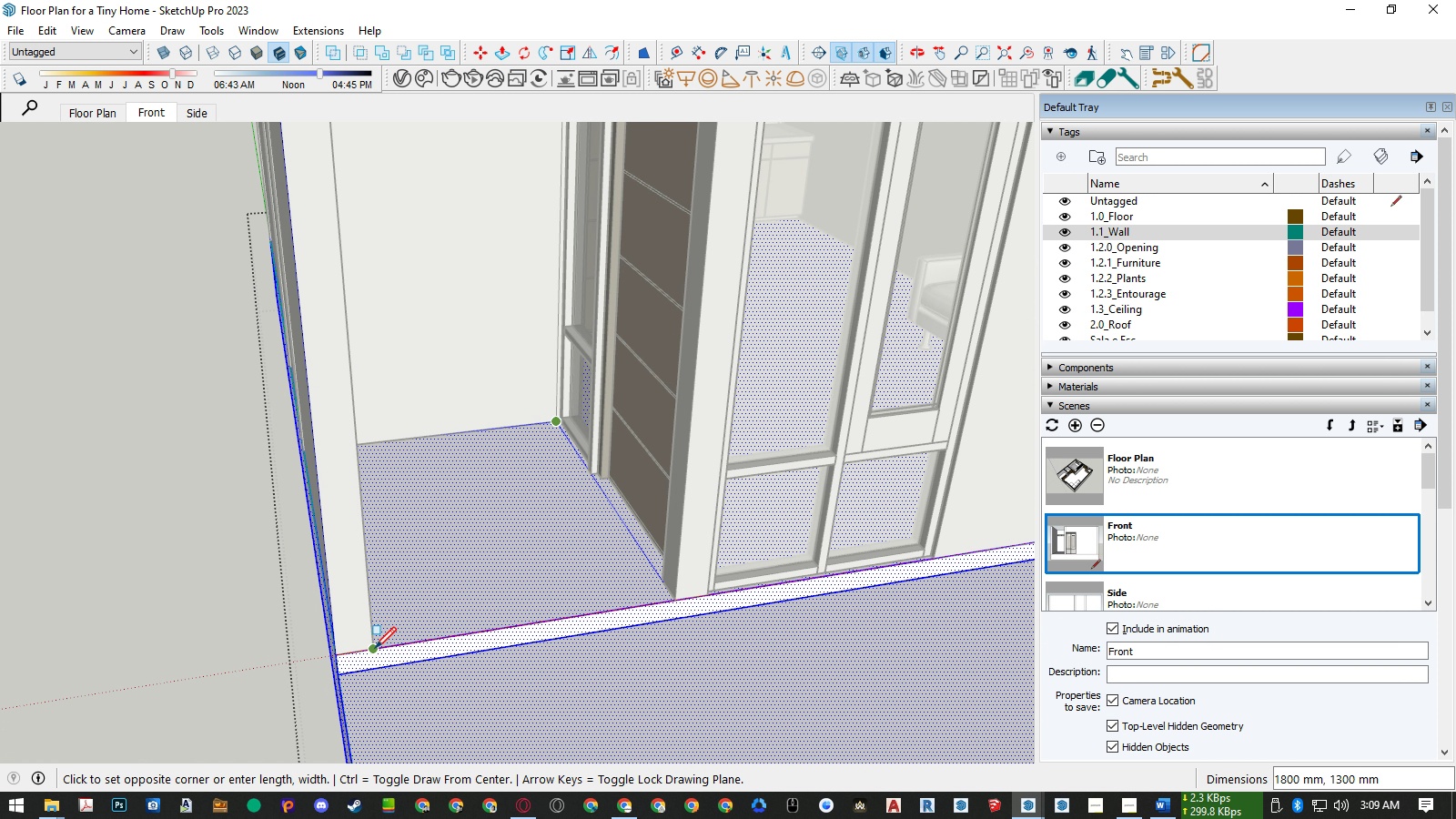 
left_click([375, 648])
 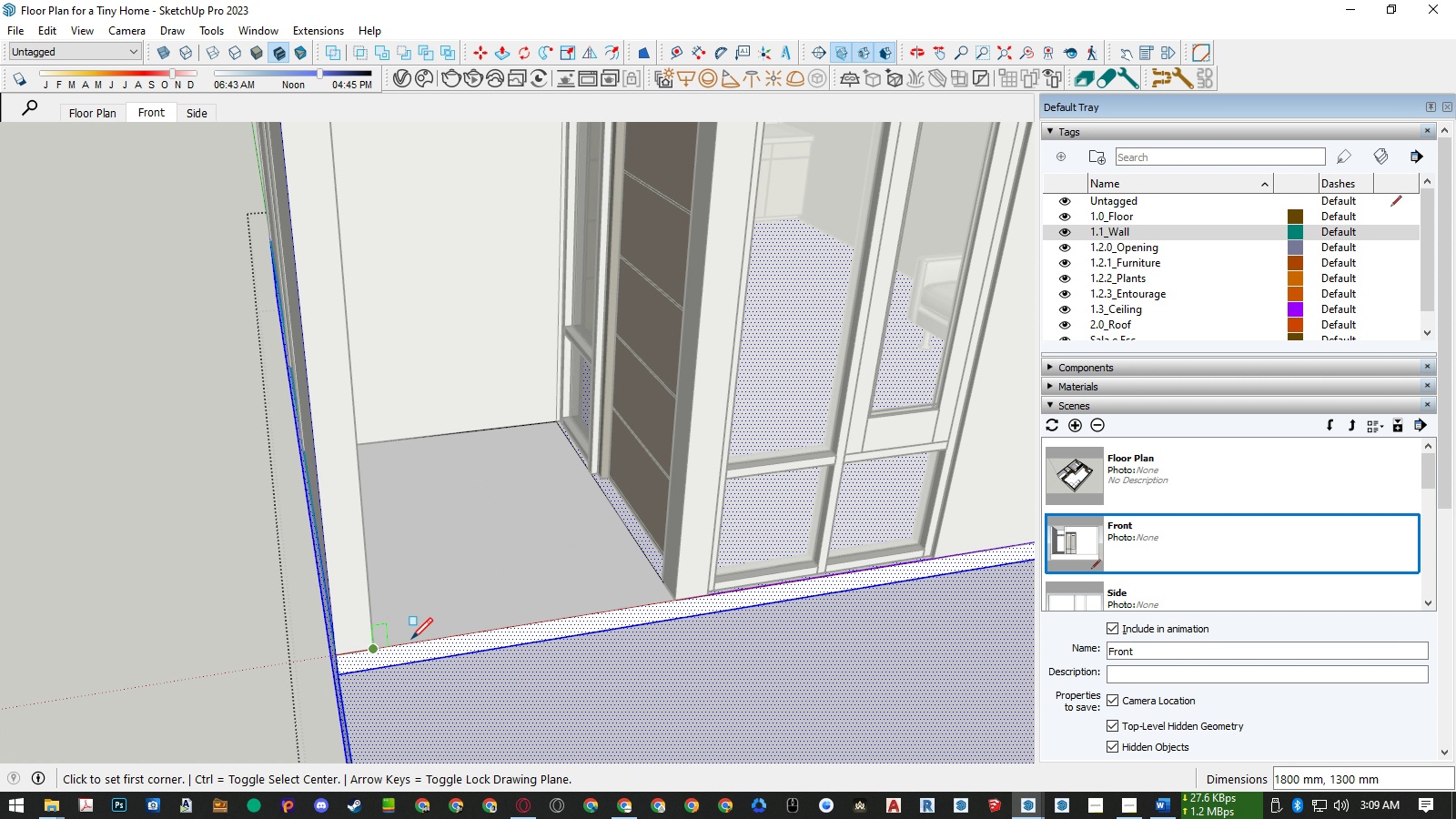 
key(Space)
 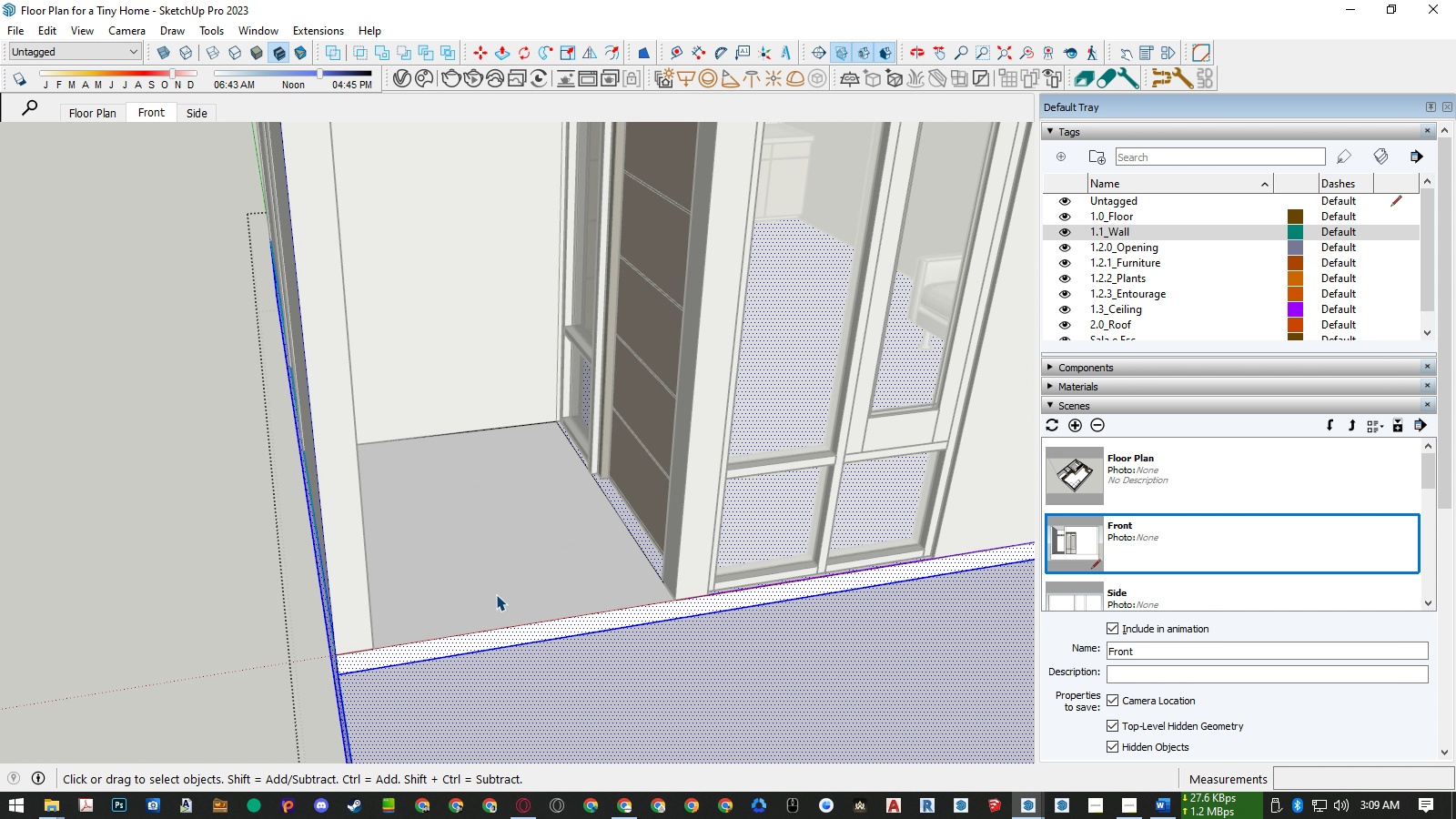 
key(P)
 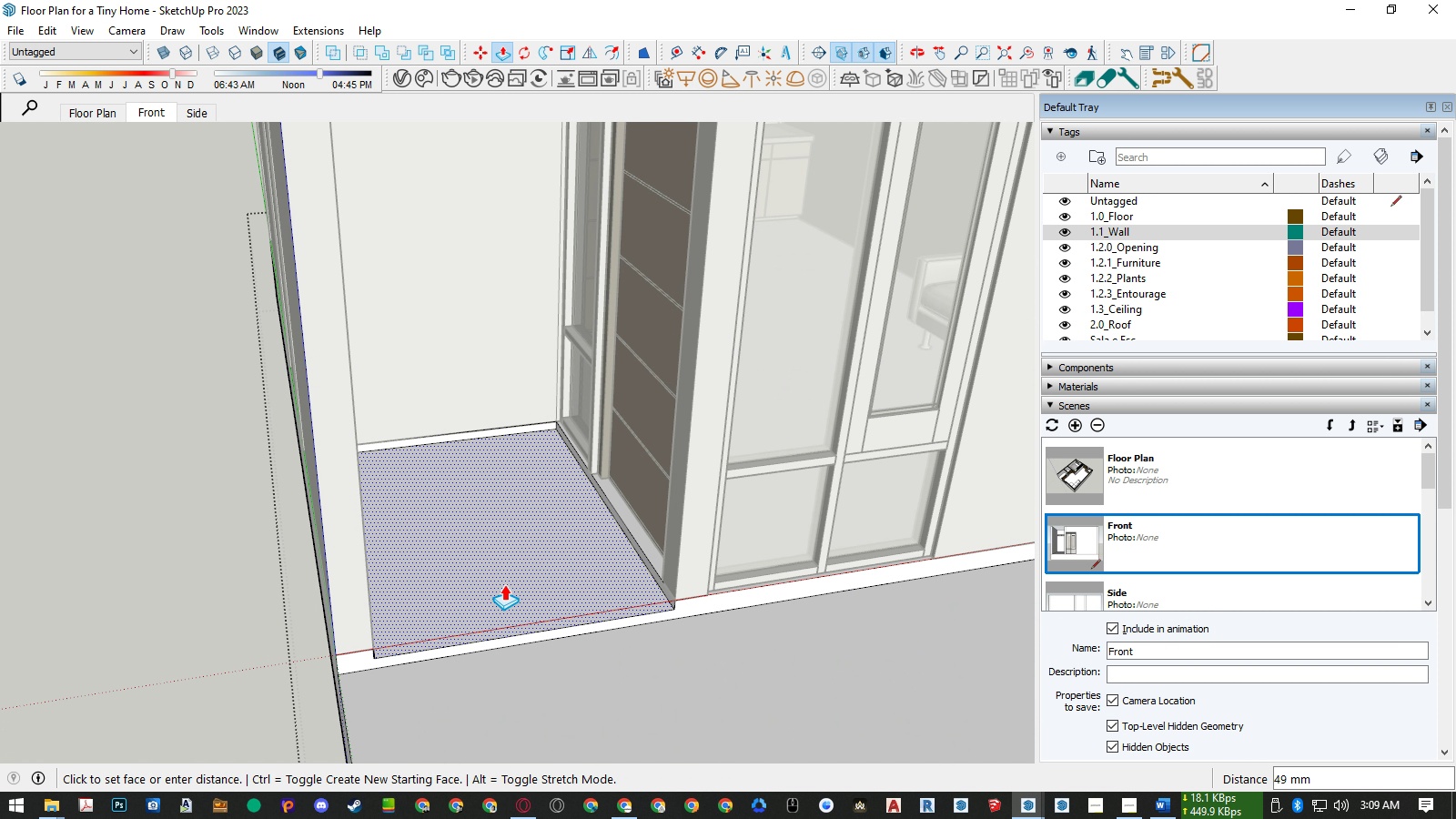 
key(Numpad5)
 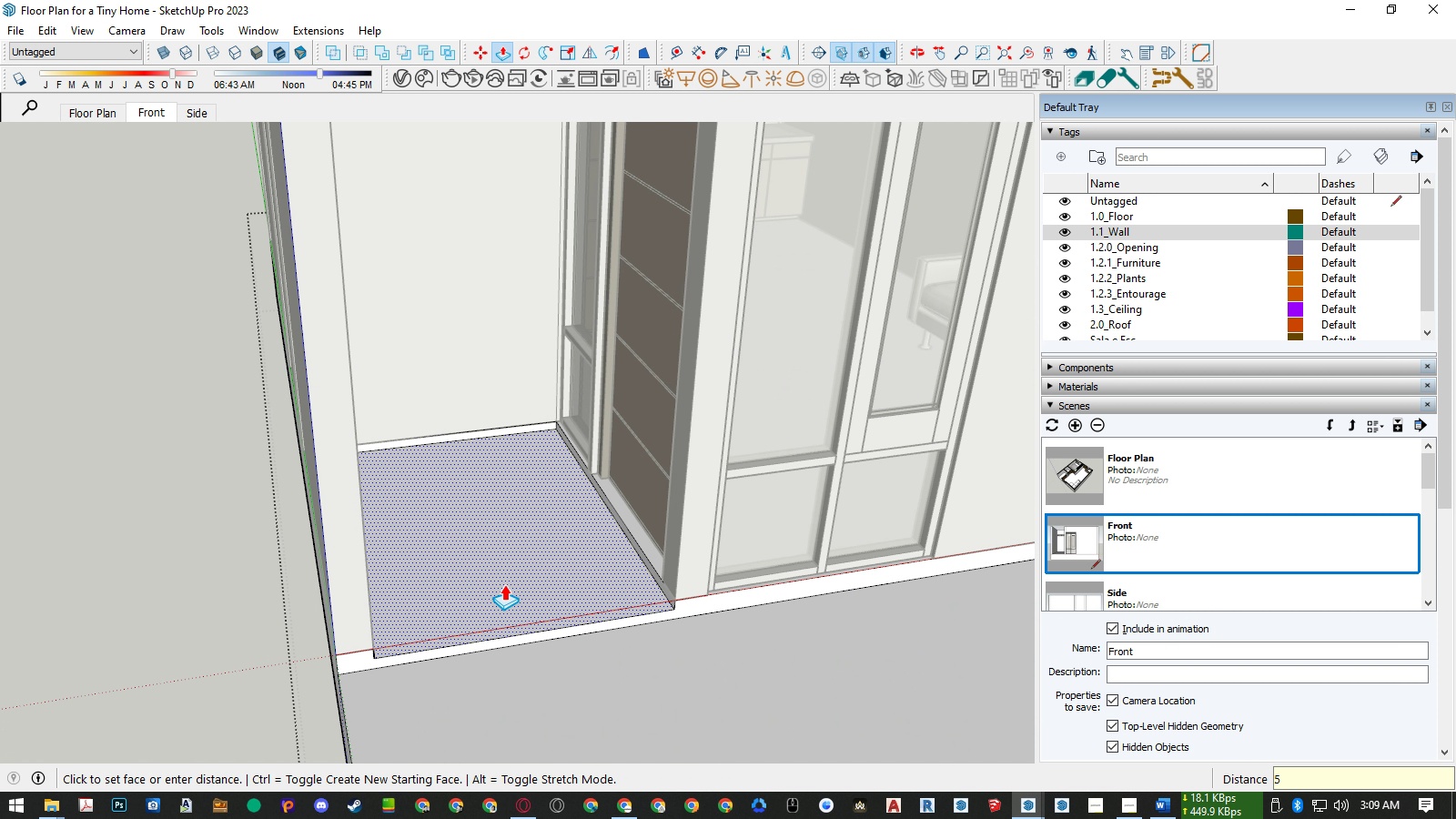 
key(Numpad0)
 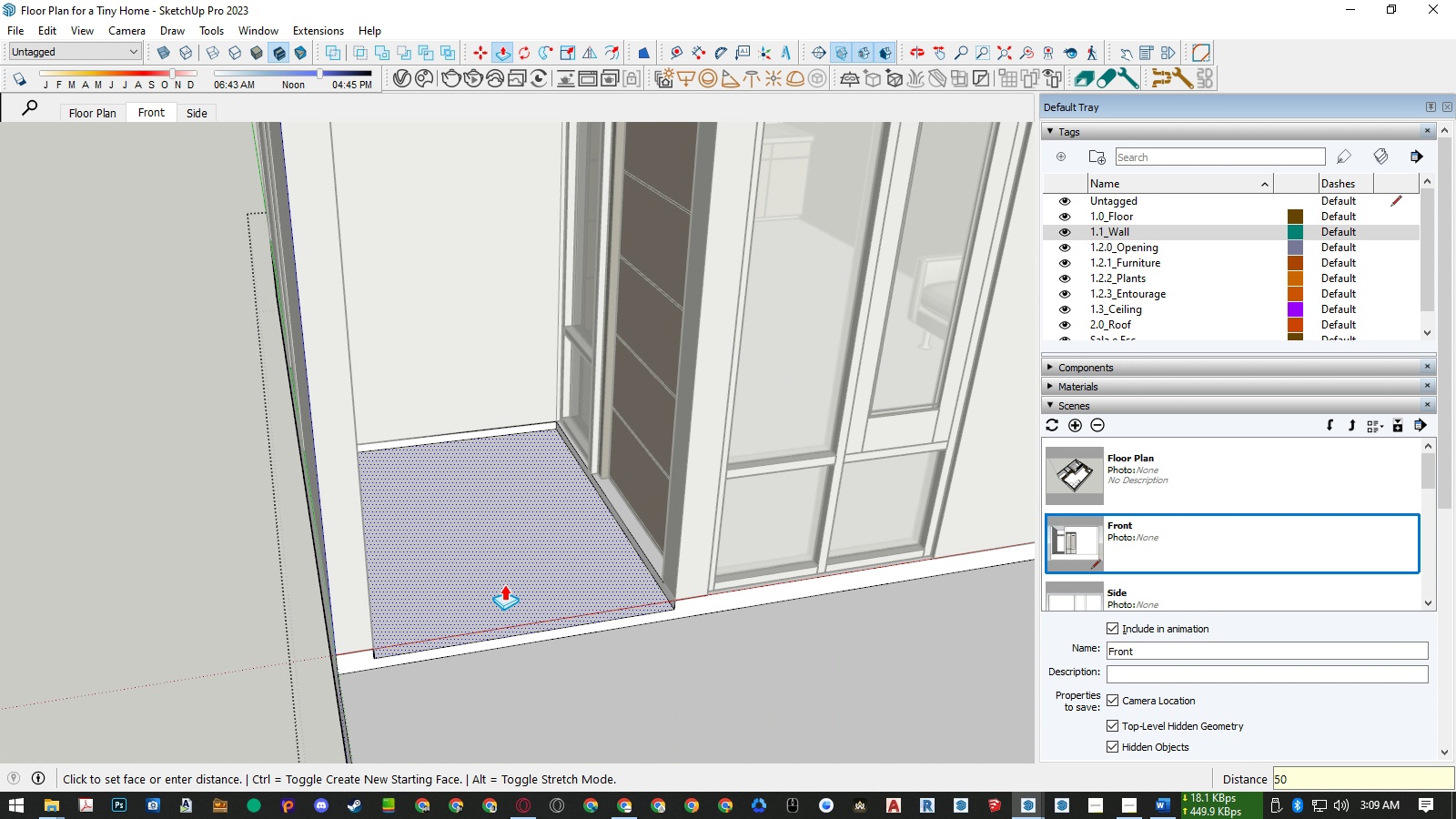 
key(NumpadEnter)
 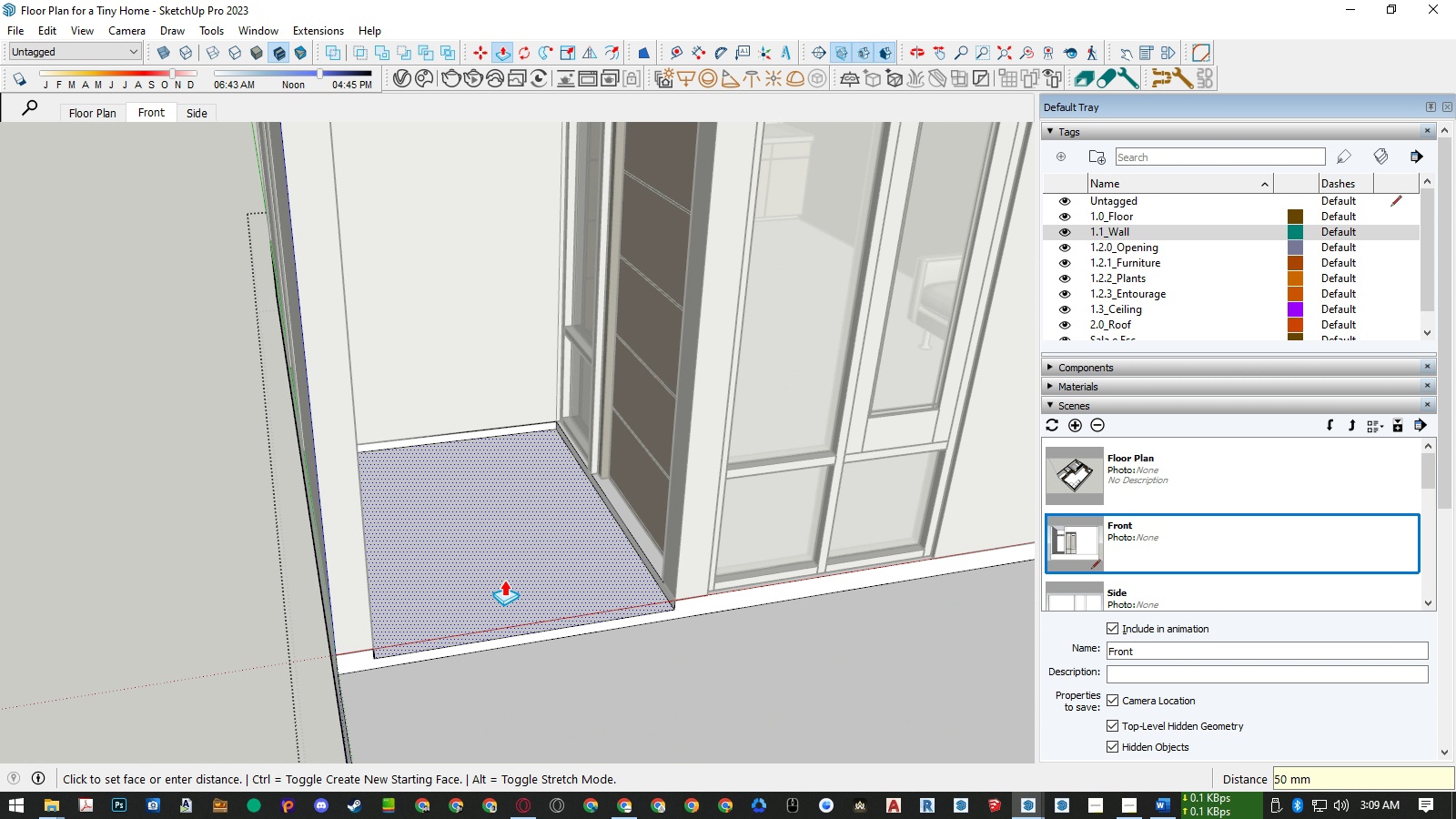 
key(Space)
 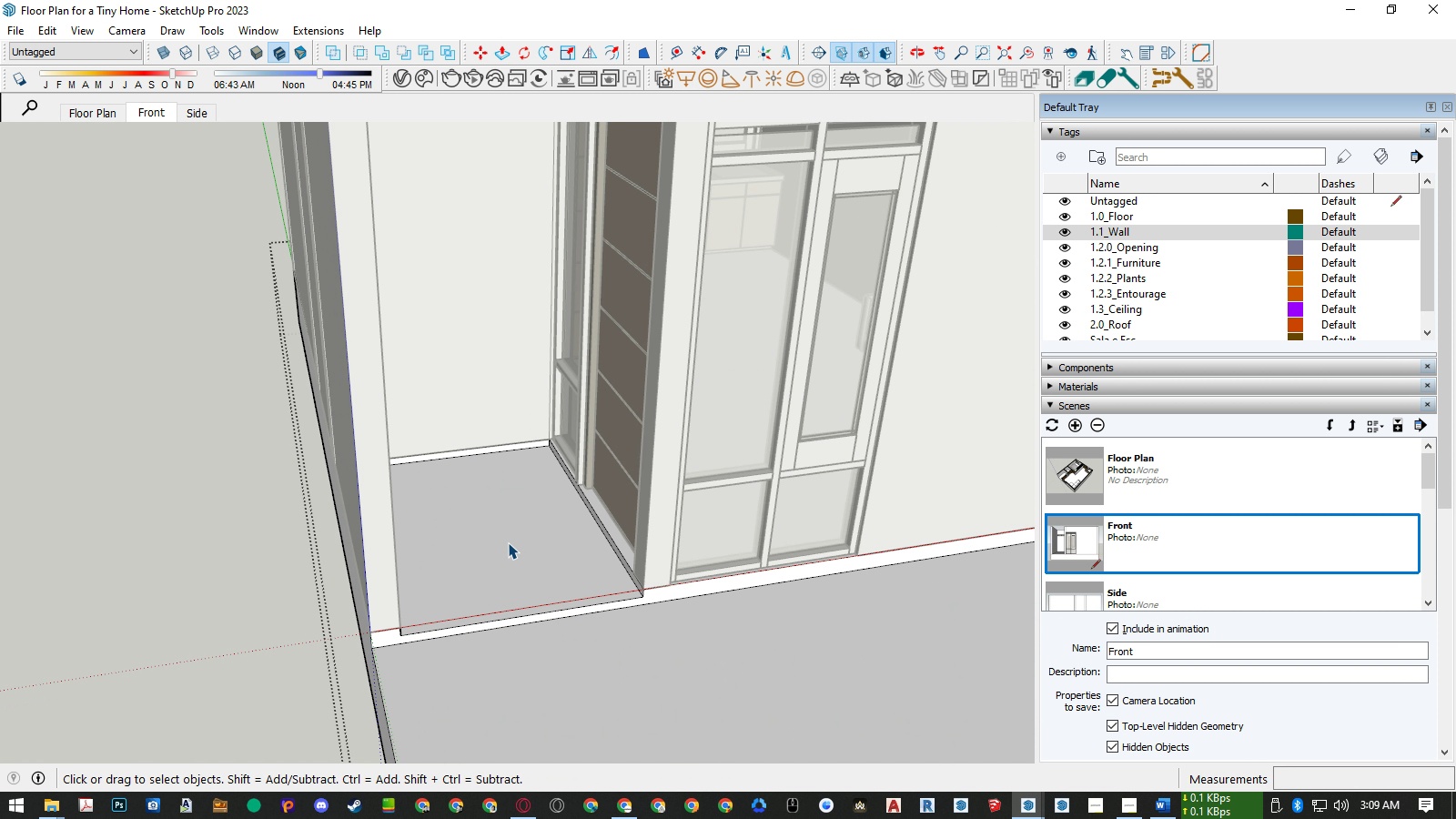 
scroll: coordinate [509, 541], scroll_direction: down, amount: 11.0
 